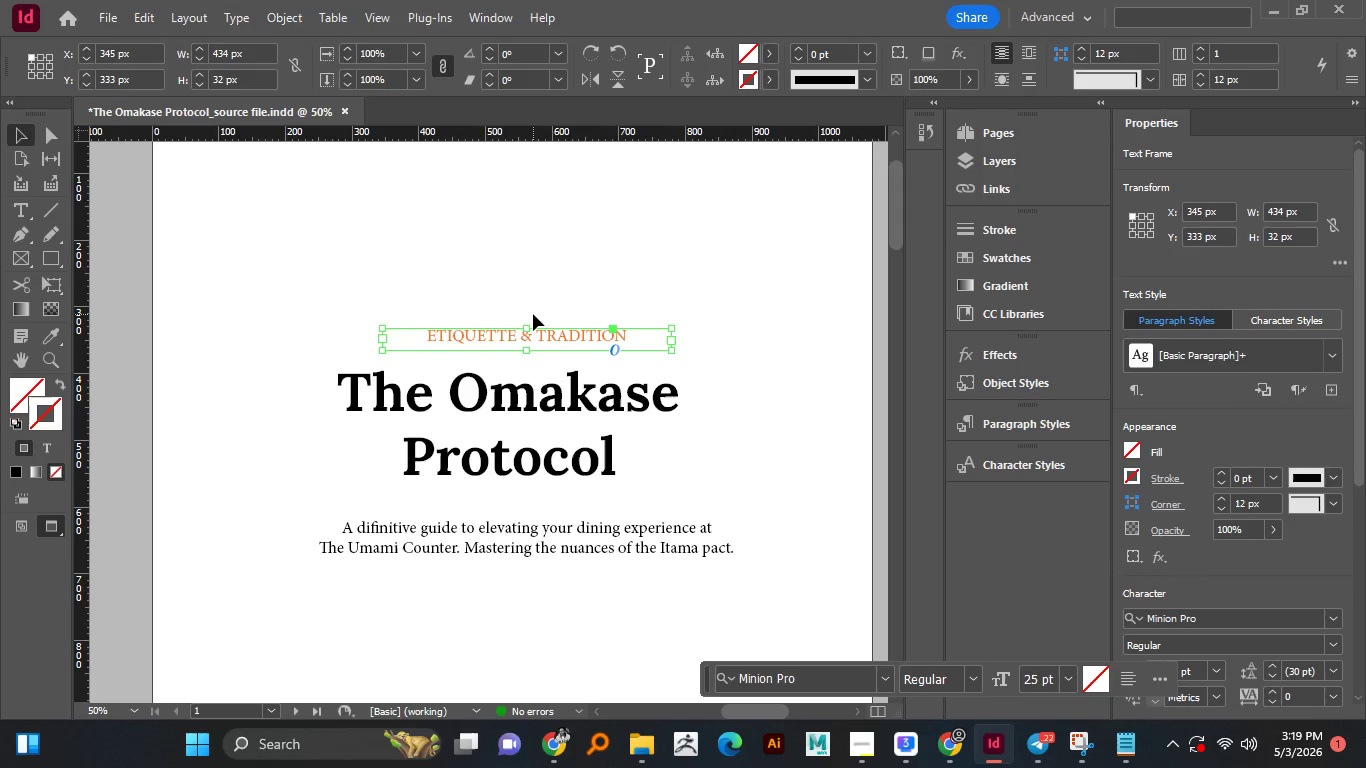 
hold_key(key=ShiftLeft, duration=1.26)
 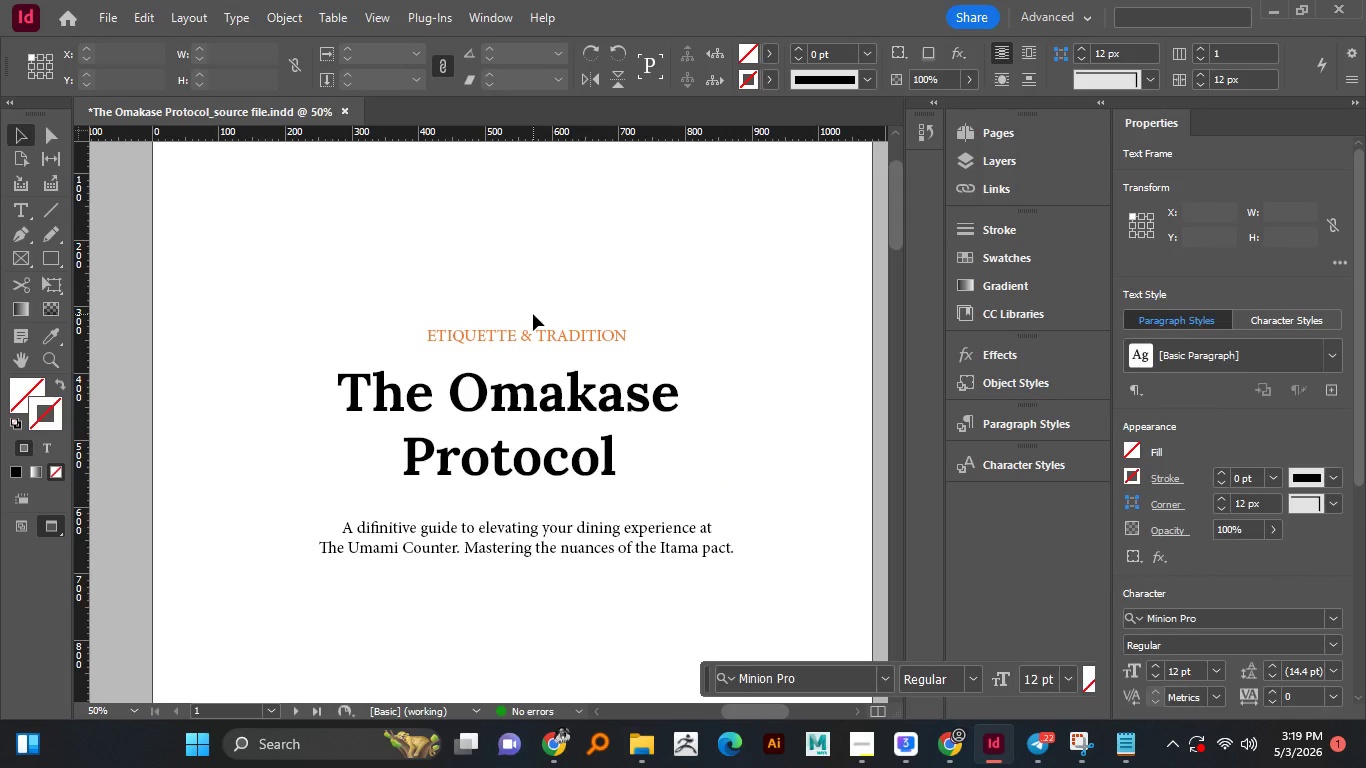 
left_click([533, 314])
 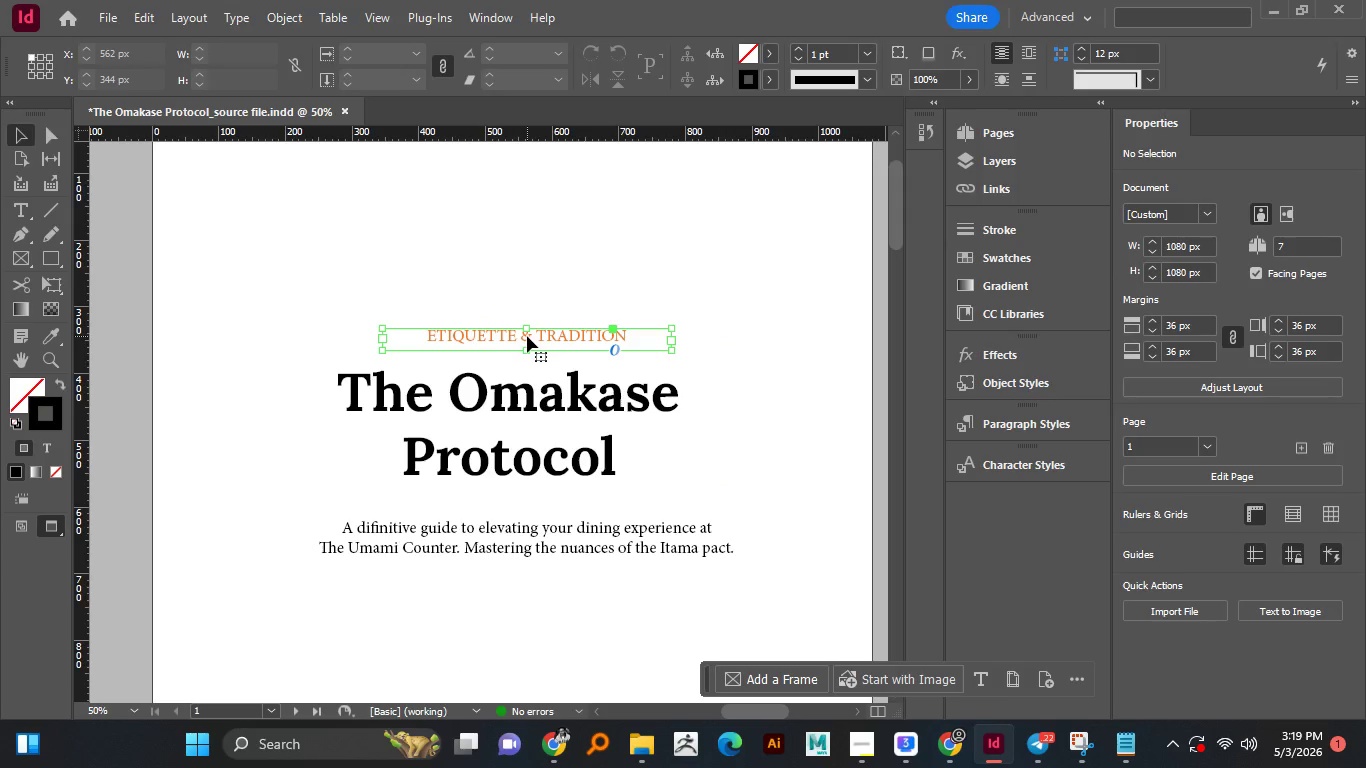 
left_click([527, 336])
 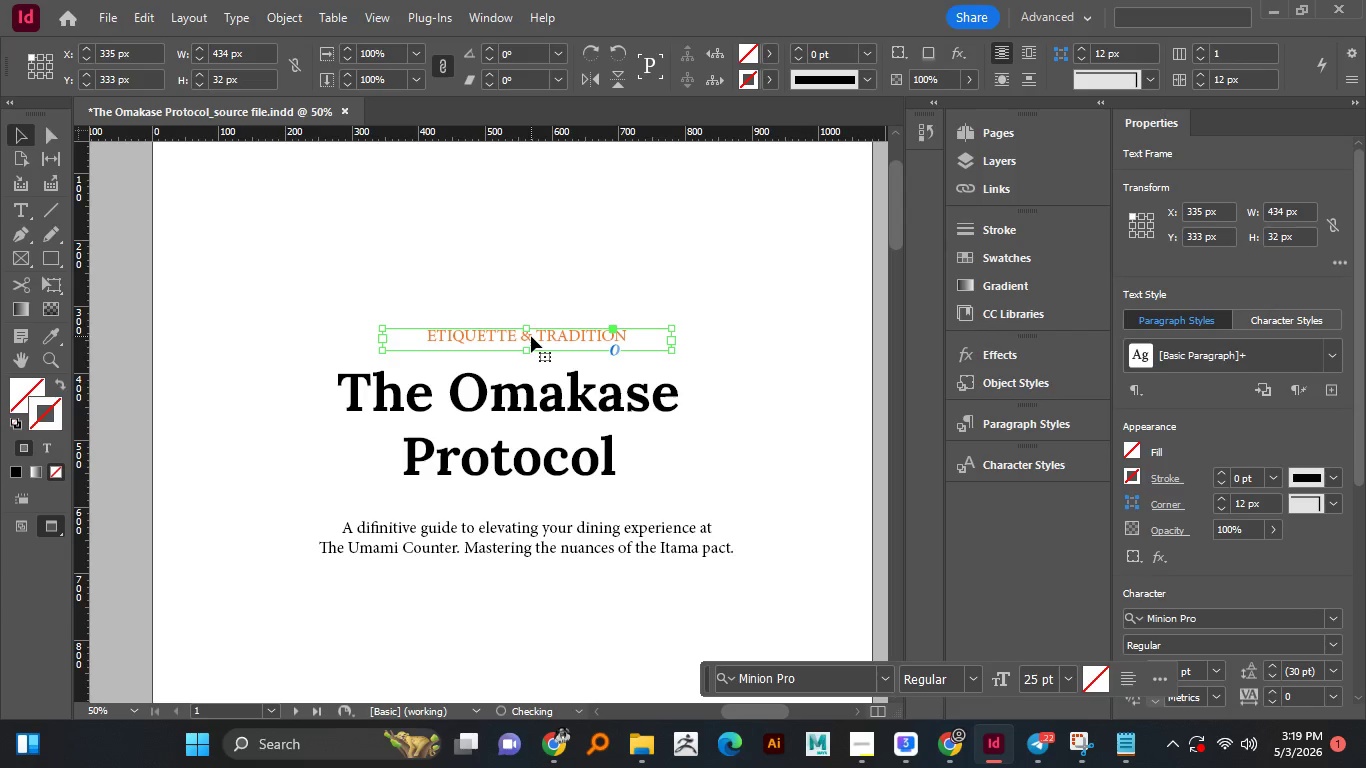 
key(Shift+ArrowLeft)
 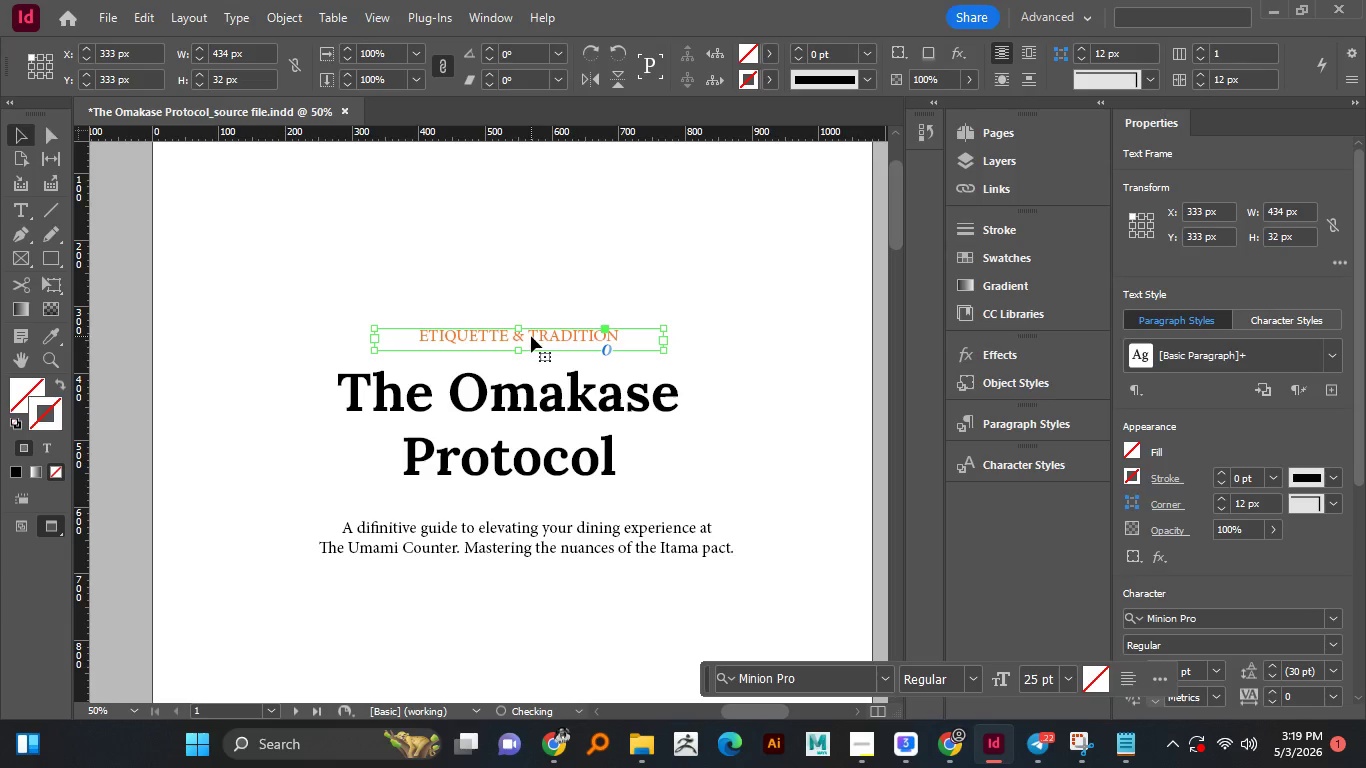 
key(ArrowLeft)
 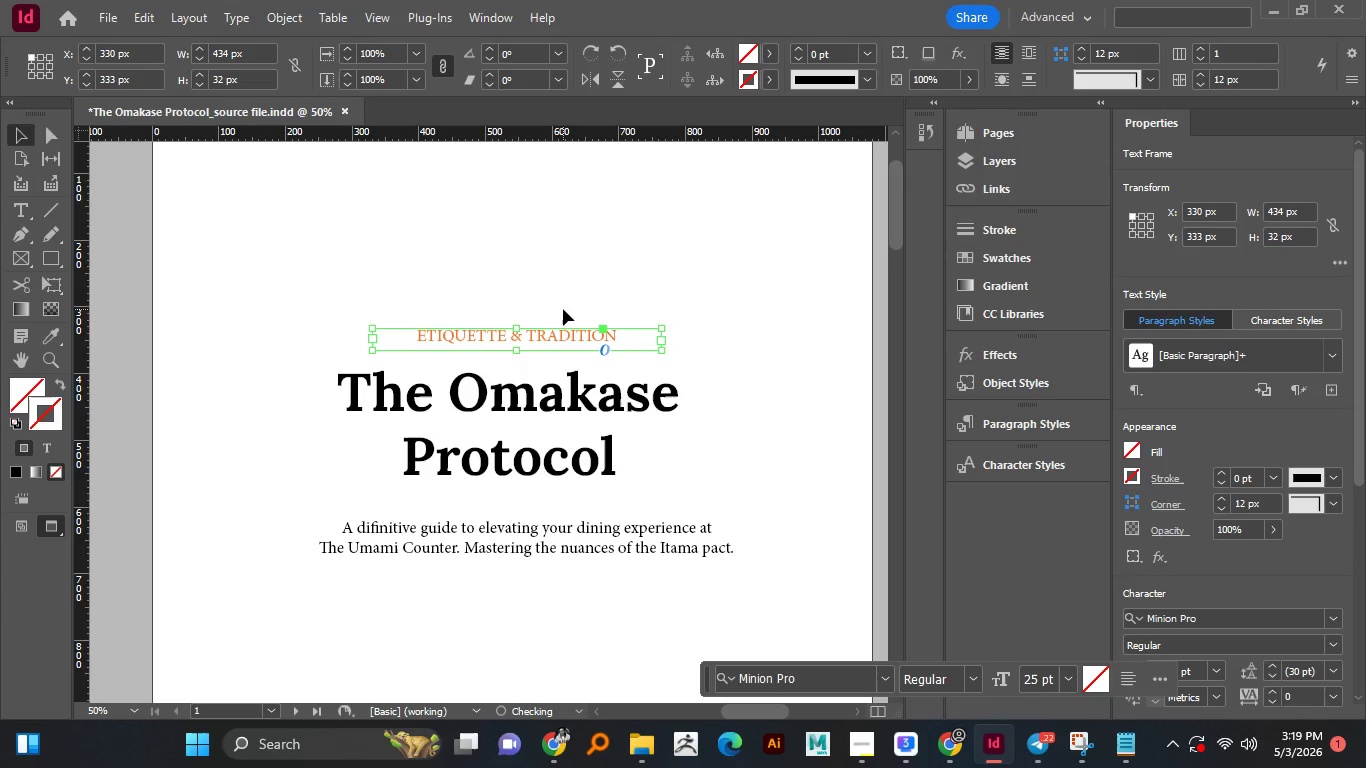 
key(ArrowLeft)
 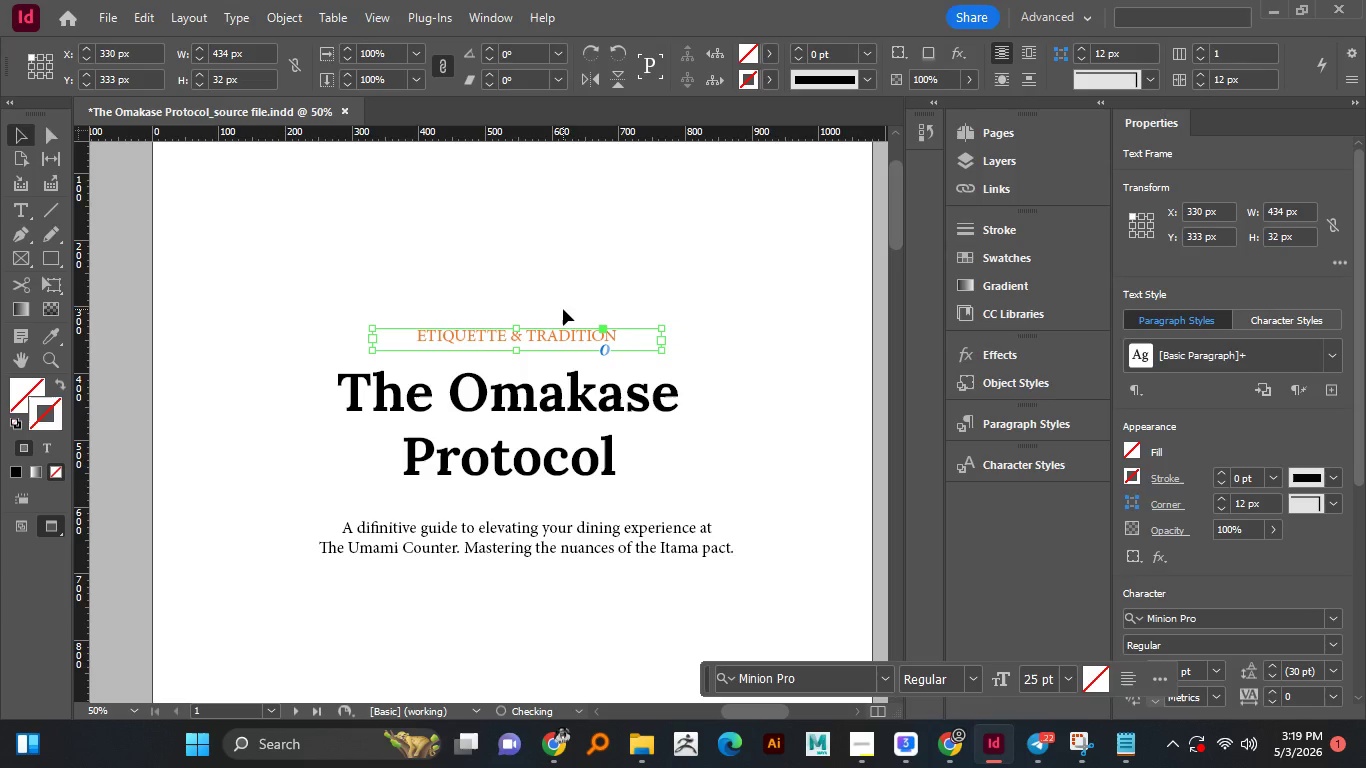 
key(ArrowLeft)
 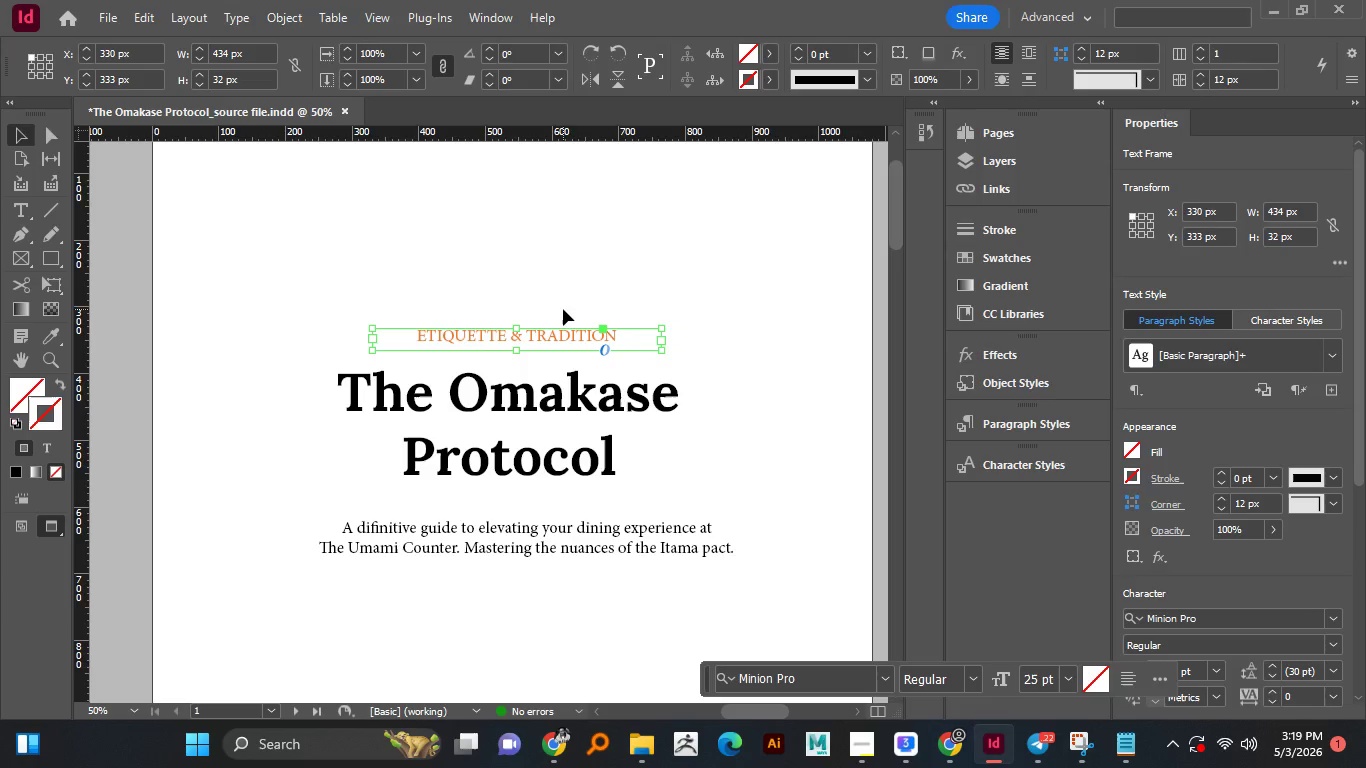 
key(ArrowLeft)
 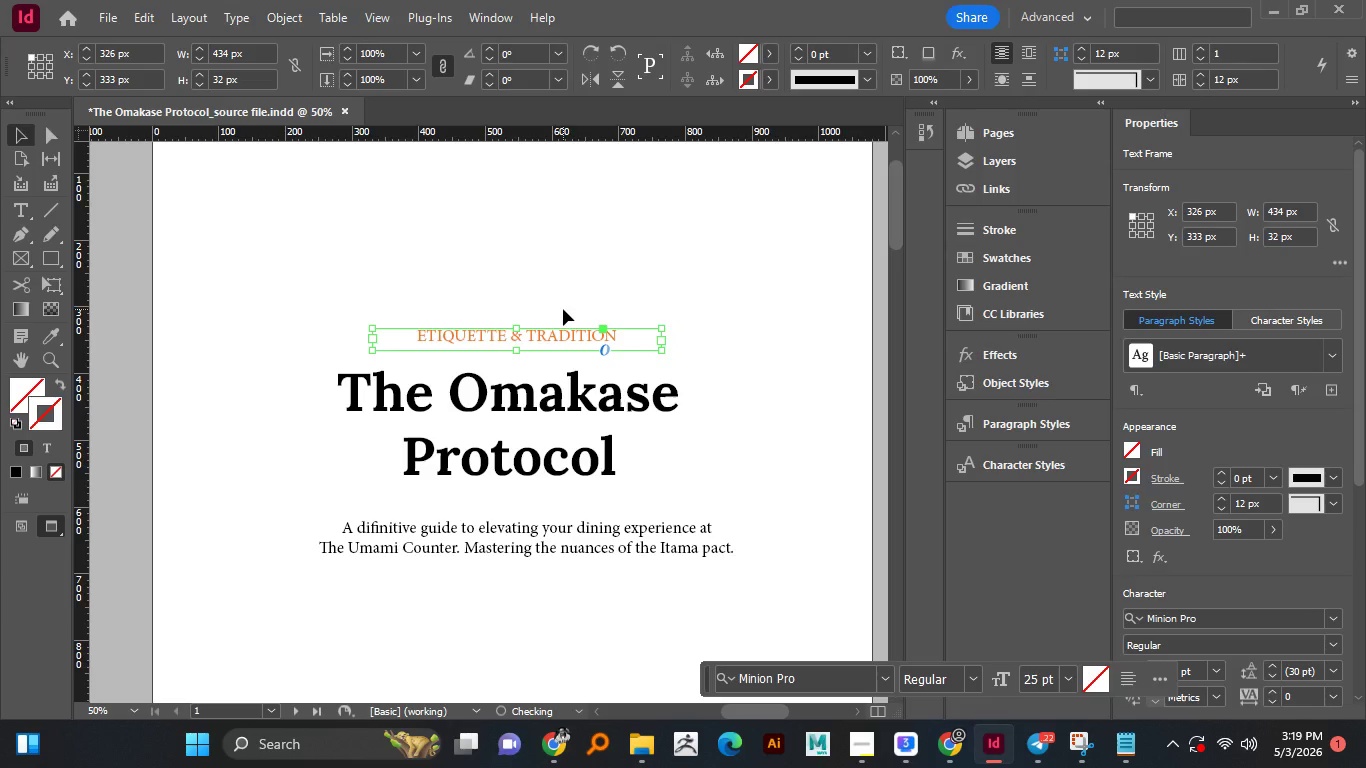 
hold_key(key=ArrowLeft, duration=1.06)
 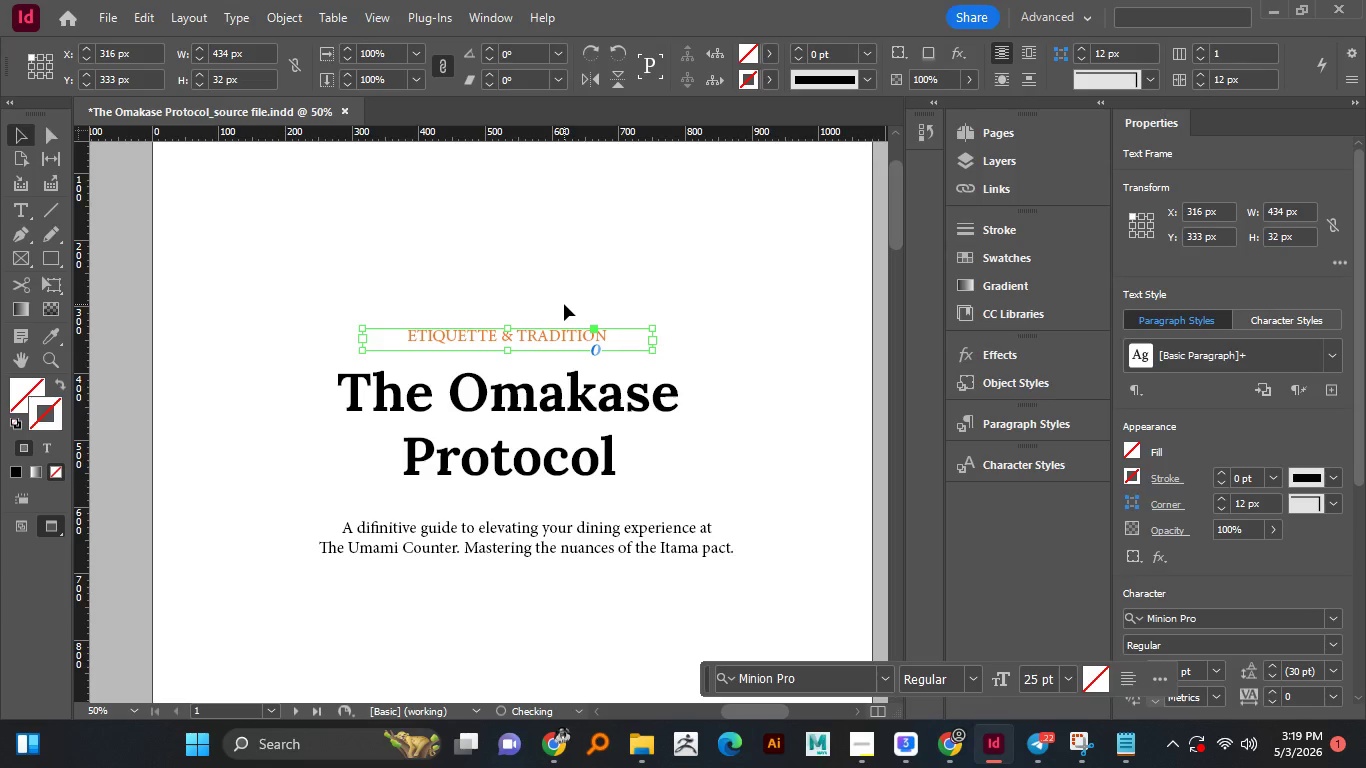 
hold_key(key=ArrowRight, duration=0.86)
 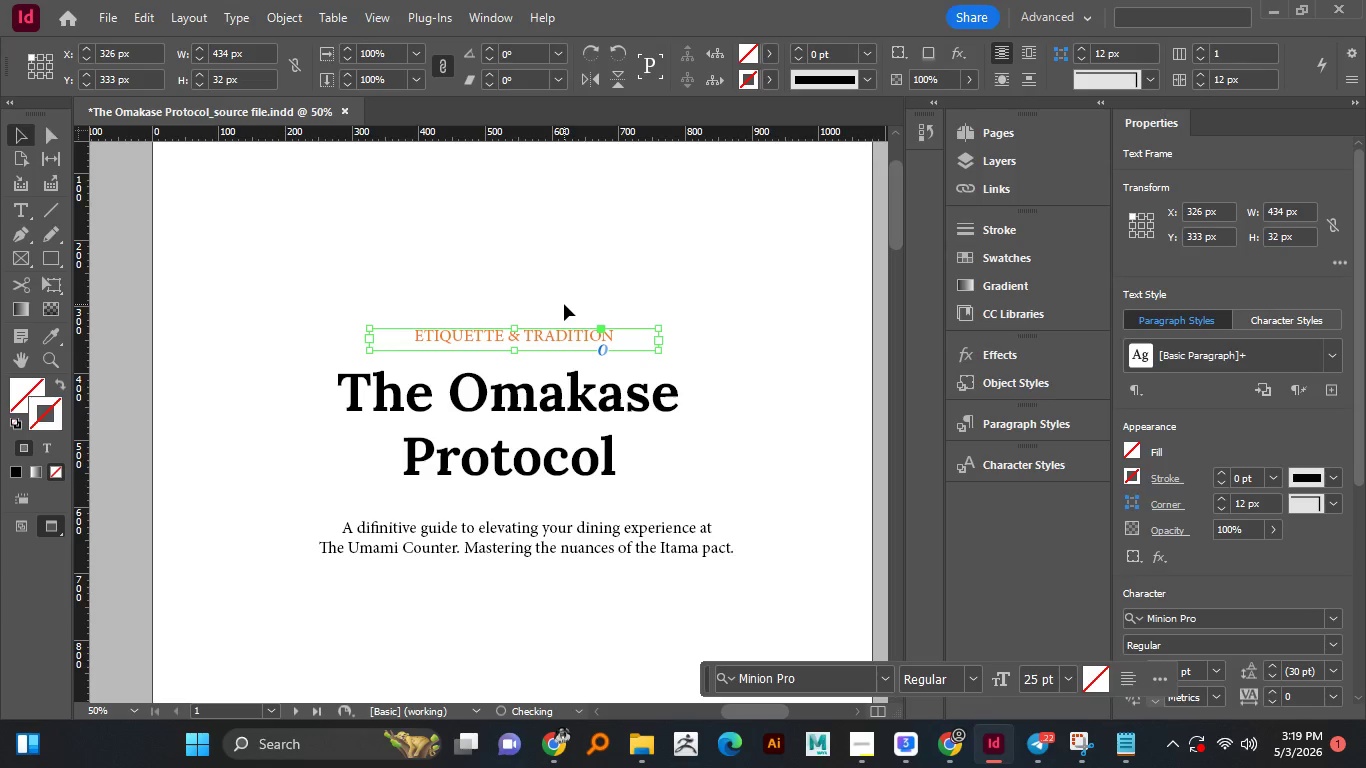 
key(ArrowRight)
 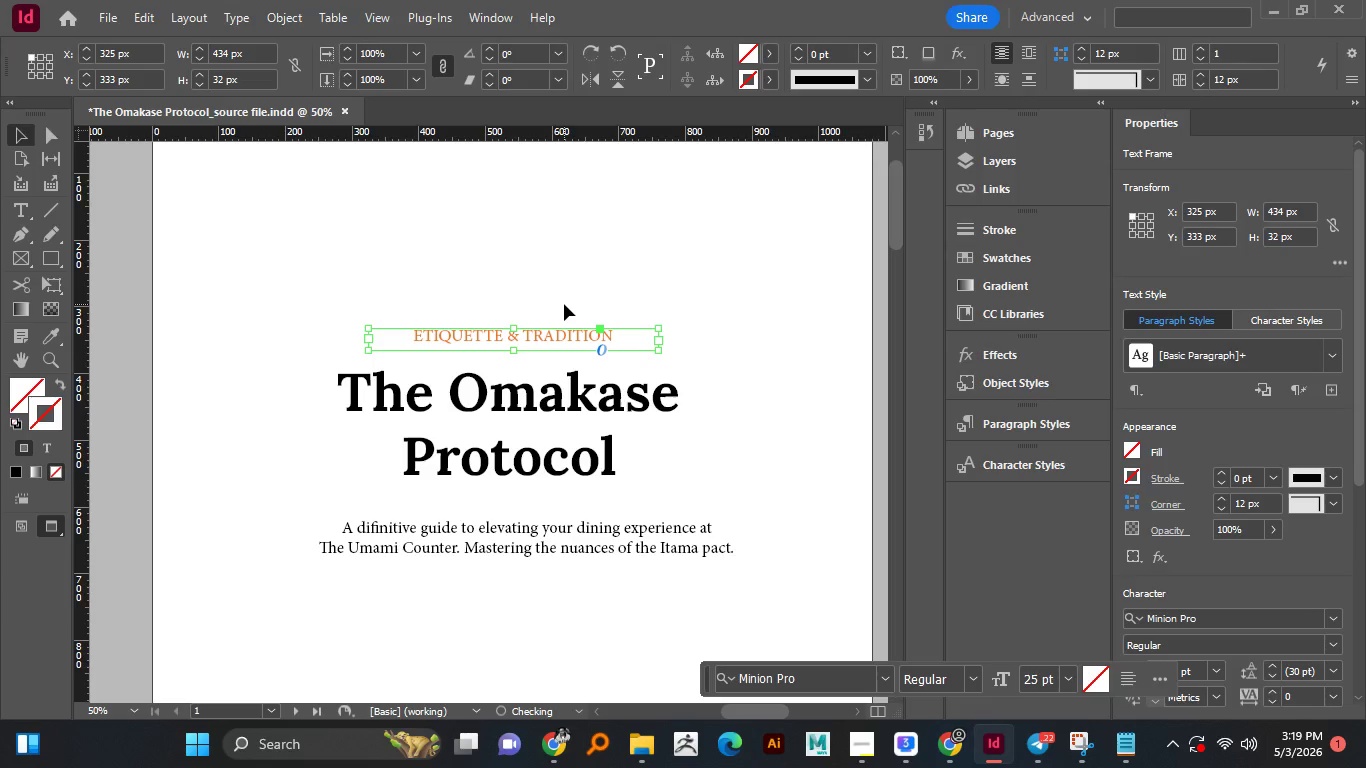 
key(ArrowLeft)
 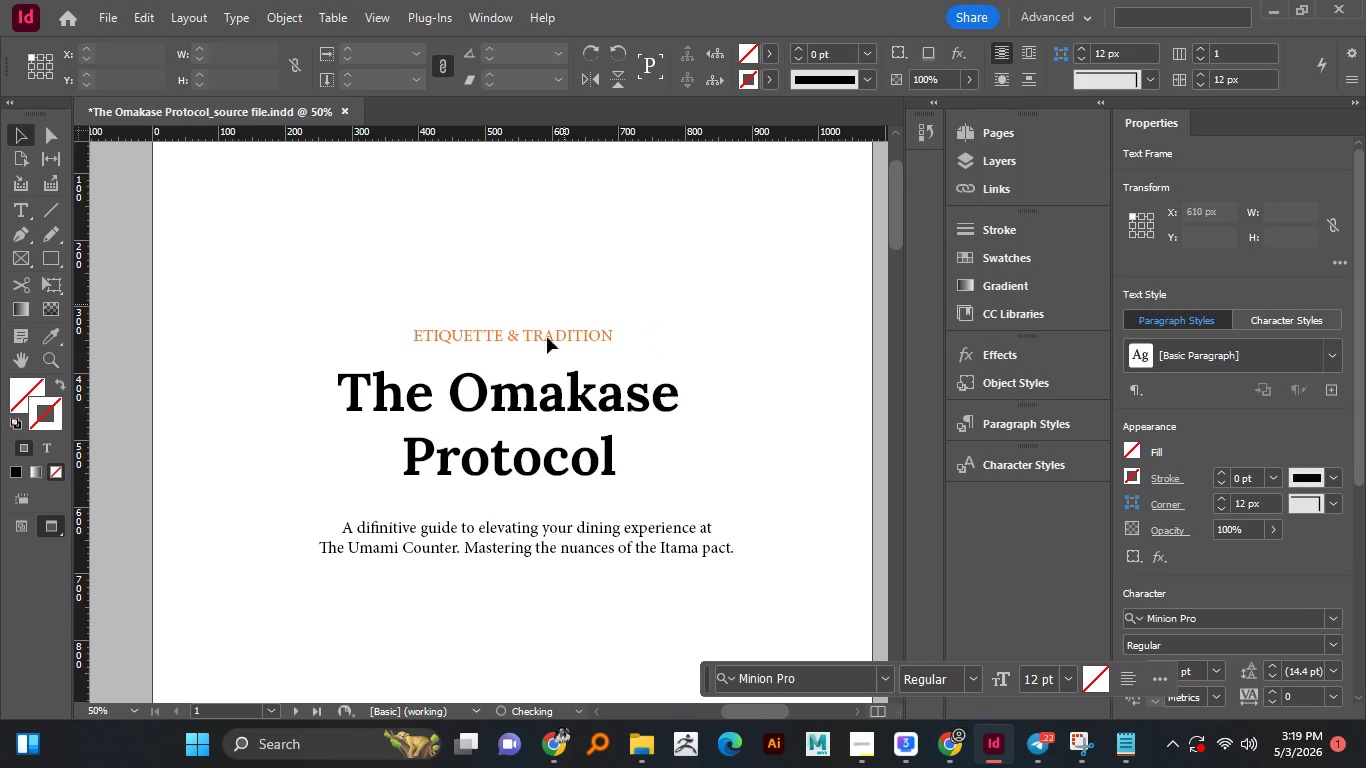 
key(ArrowLeft)
 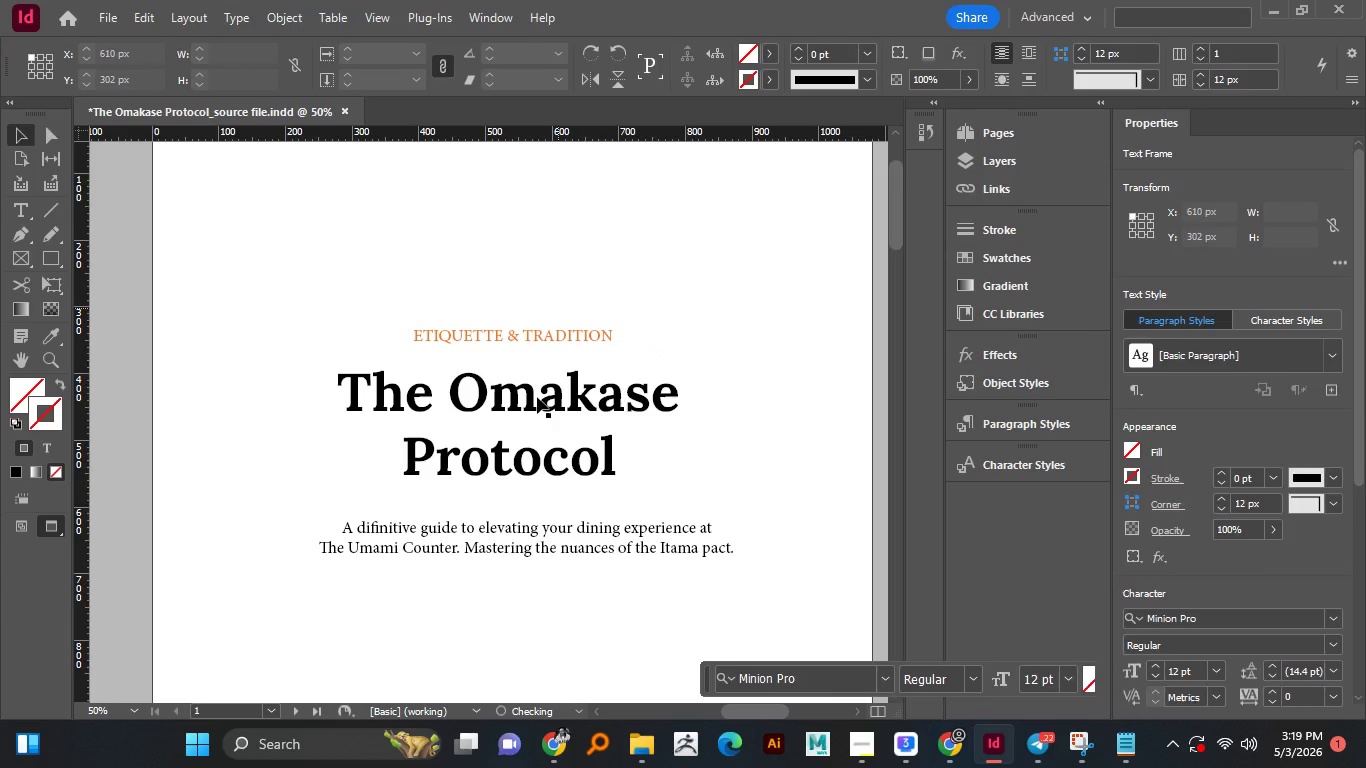 
left_click([564, 304])
 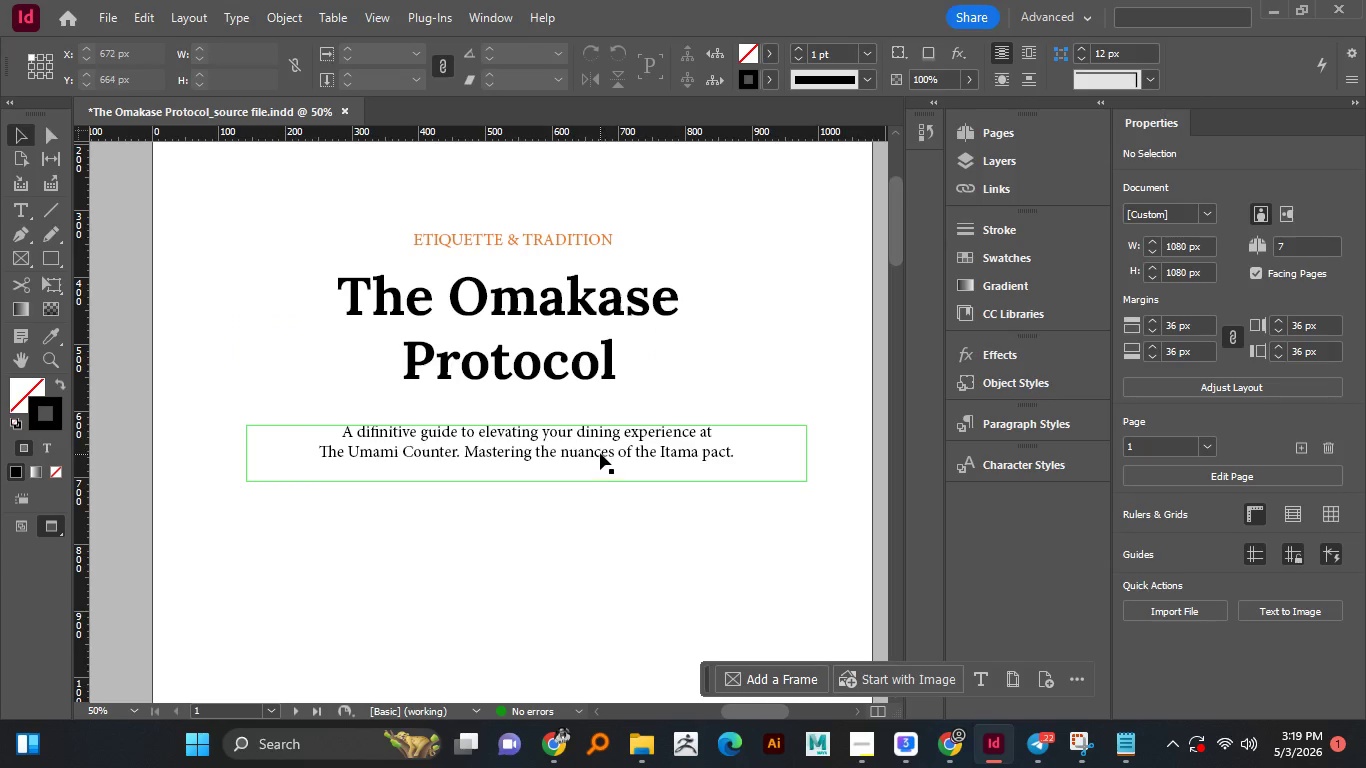 
scroll: coordinate [602, 457], scroll_direction: down, amount: 1.0
 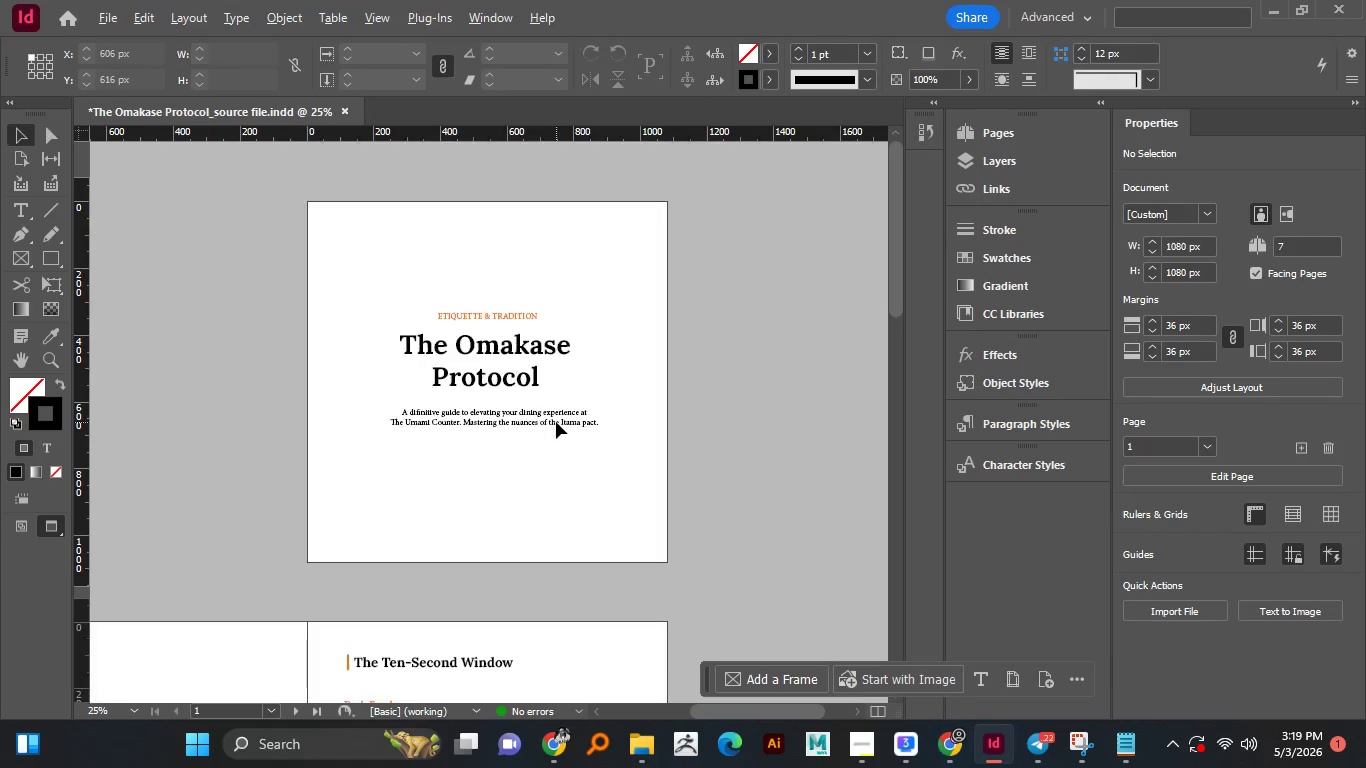 
hold_key(key=AltLeft, duration=0.55)
scroll: coordinate [556, 422], scroll_direction: down, amount: 1.0
 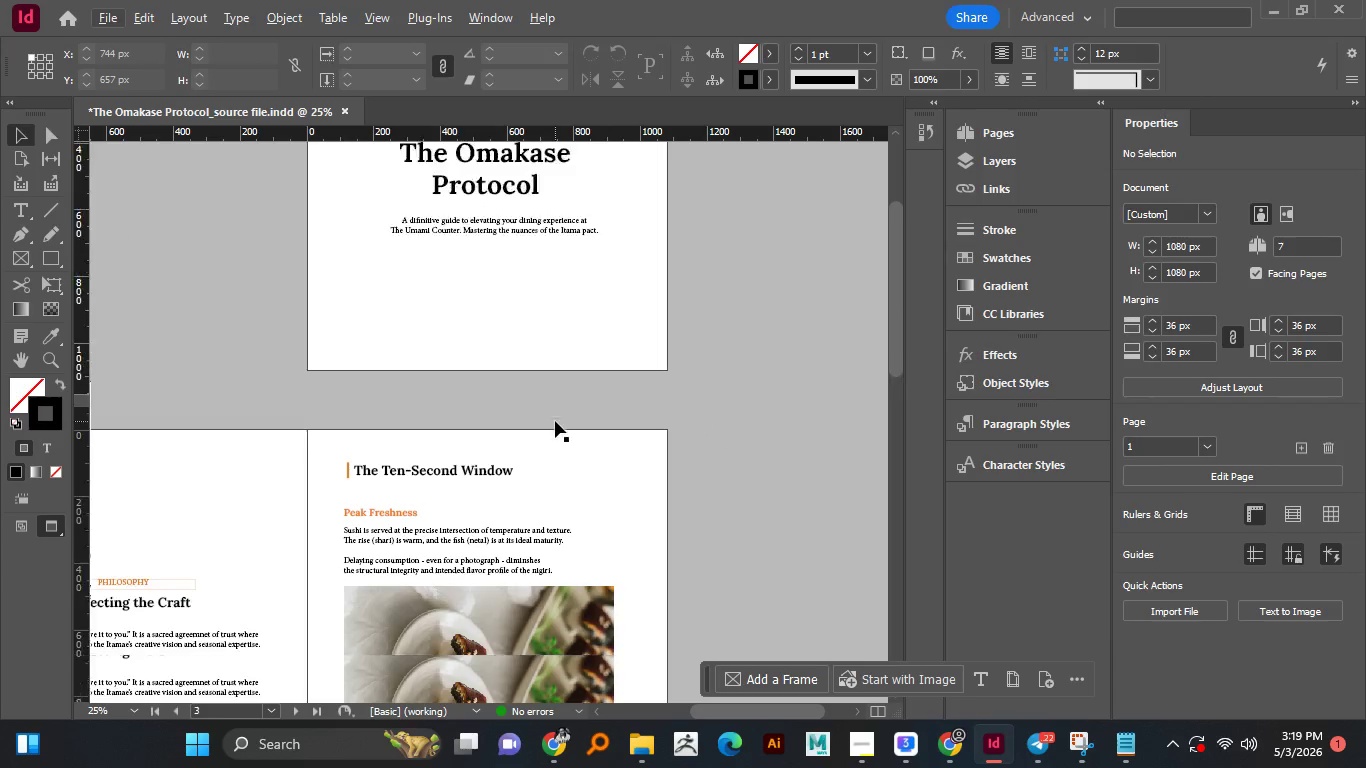 
hold_key(key=AltLeft, duration=0.81)
scroll: coordinate [555, 421], scroll_direction: down, amount: 8.0
 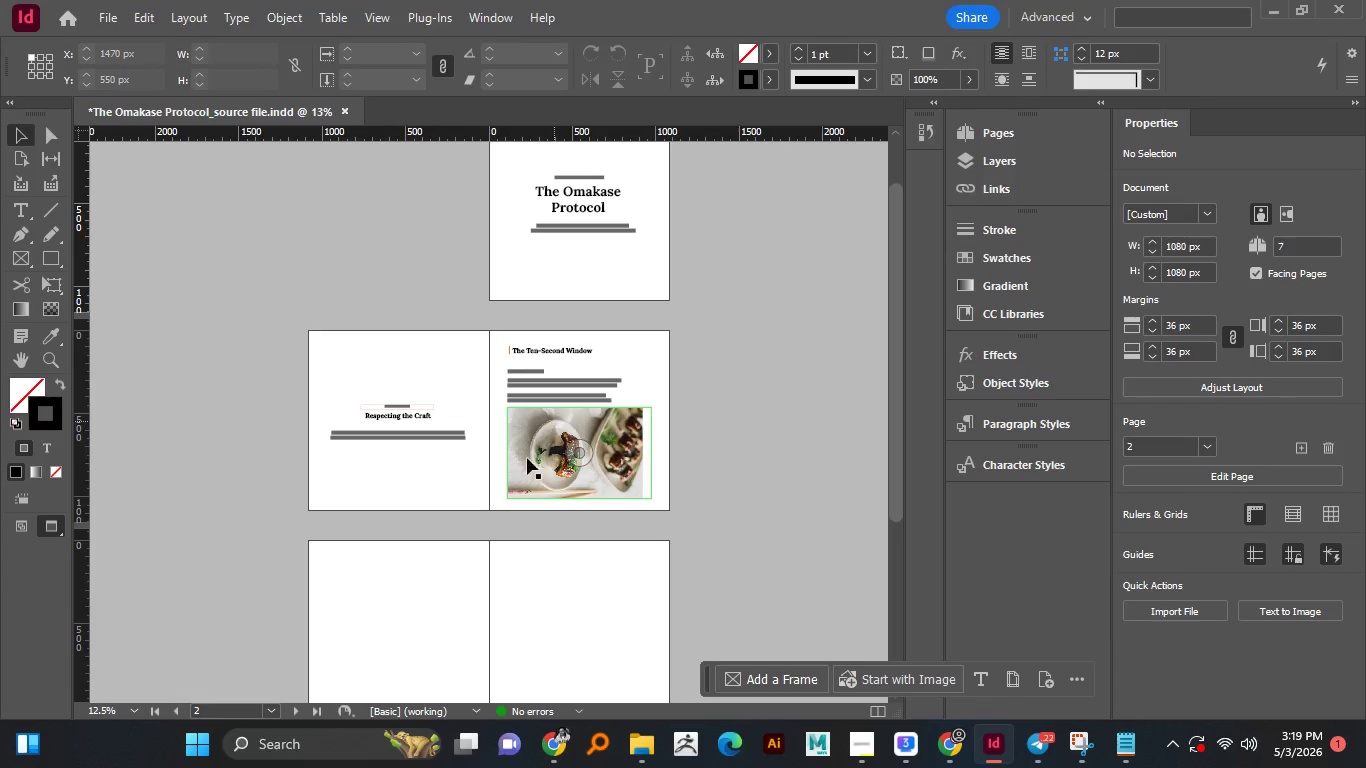 
hold_key(key=AltLeft, duration=0.64)
 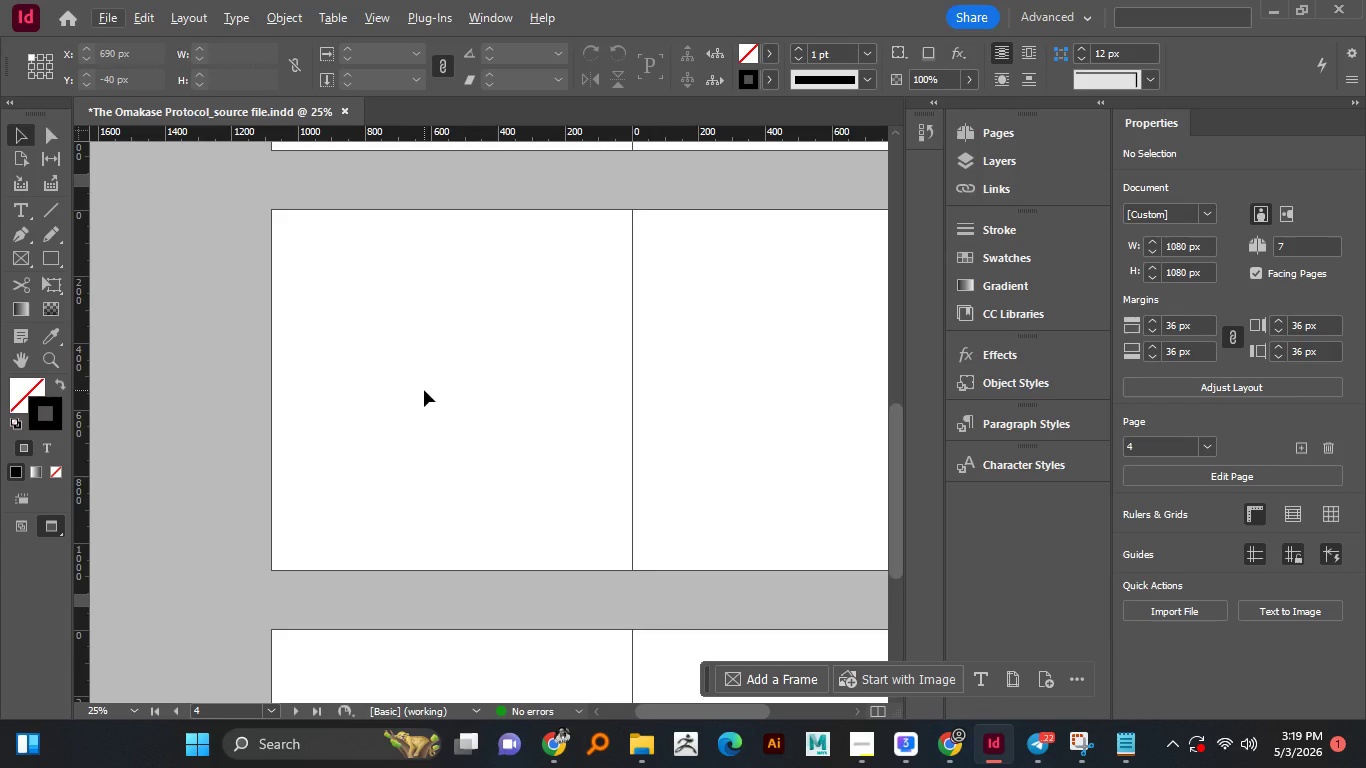 
scroll: coordinate [519, 474], scroll_direction: down, amount: 3.0
 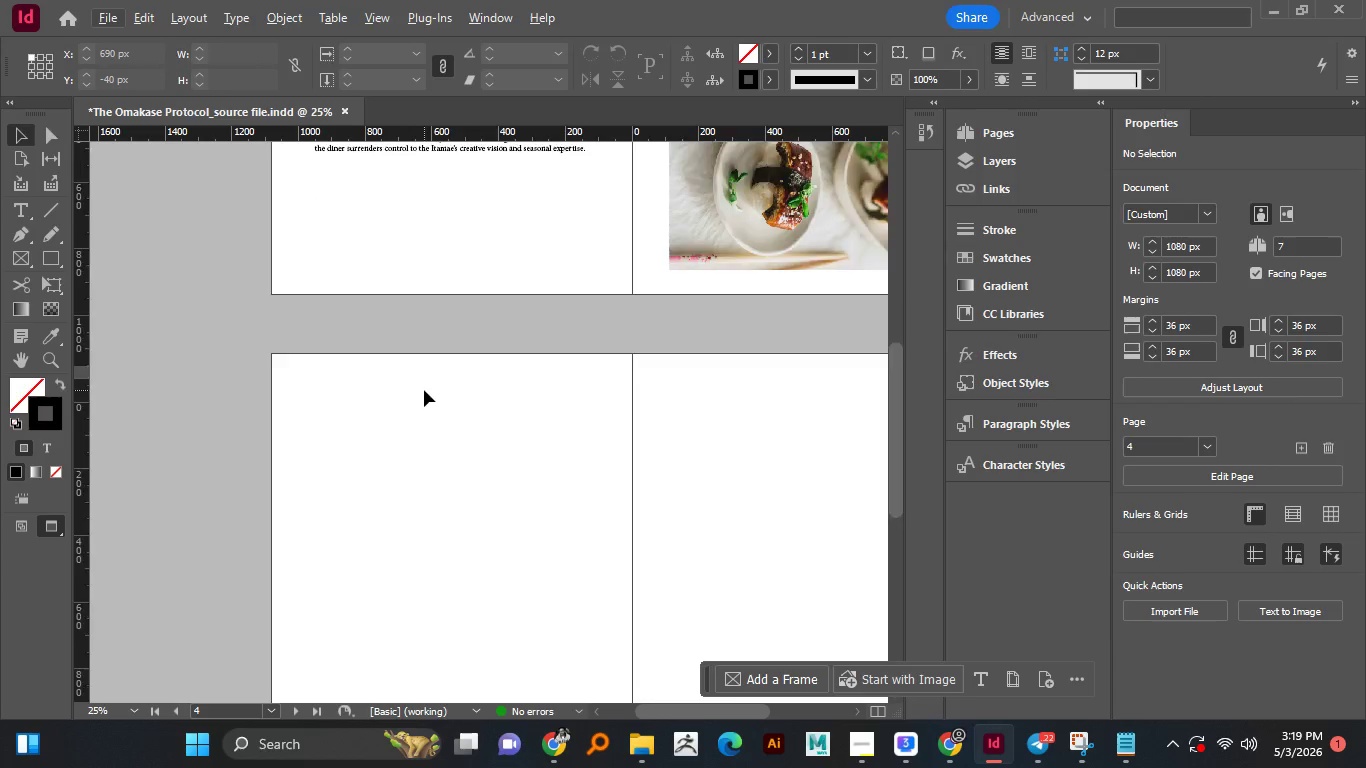 
scroll: coordinate [424, 390], scroll_direction: none, amount: 0.0
 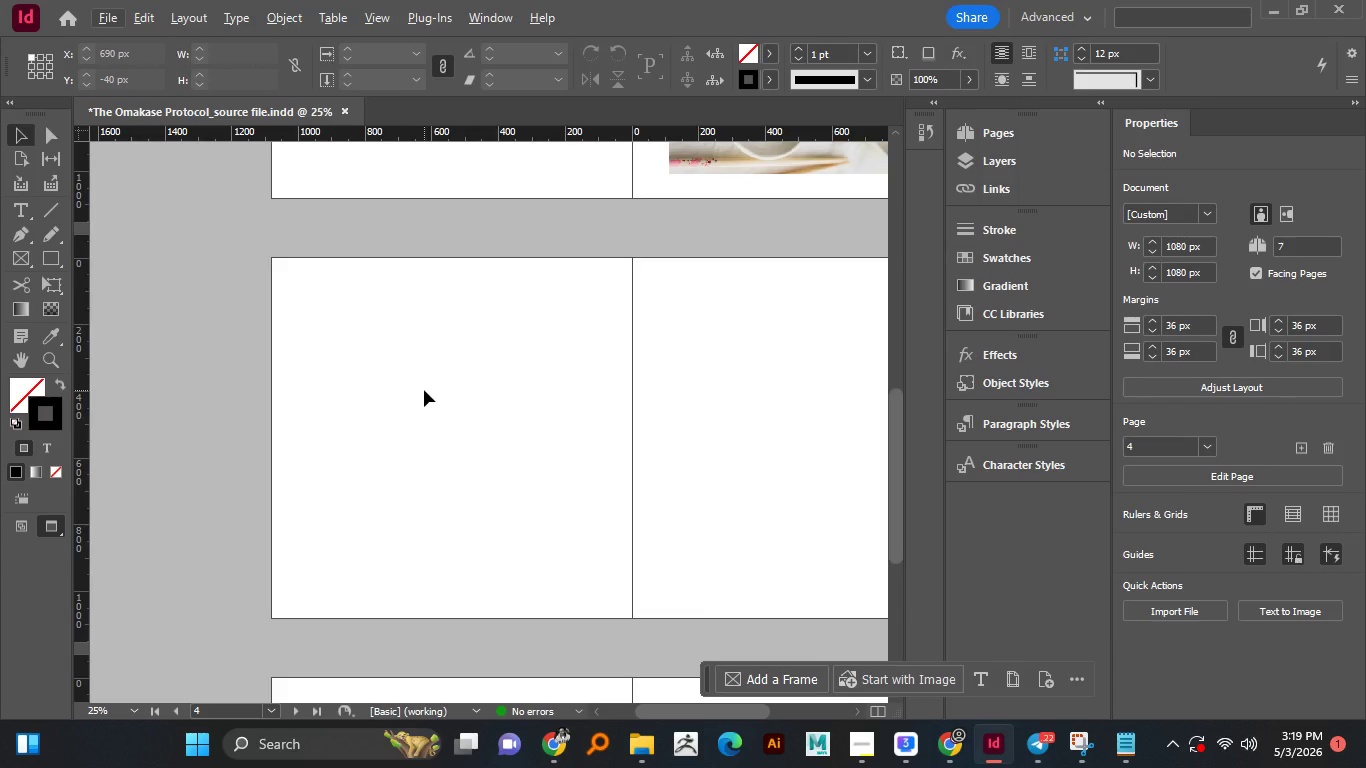 
scroll: coordinate [424, 390], scroll_direction: down, amount: 2.0
 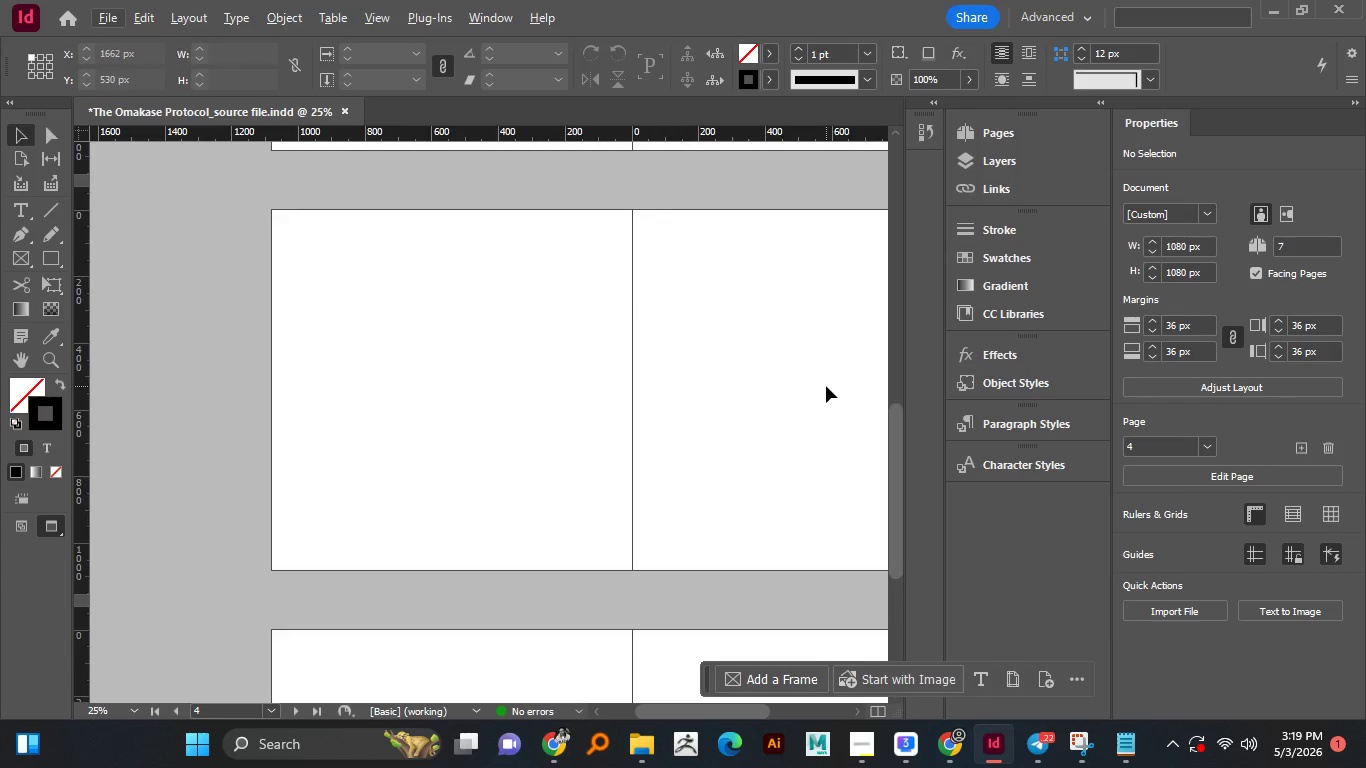 
scroll: coordinate [647, 366], scroll_direction: up, amount: 7.0
 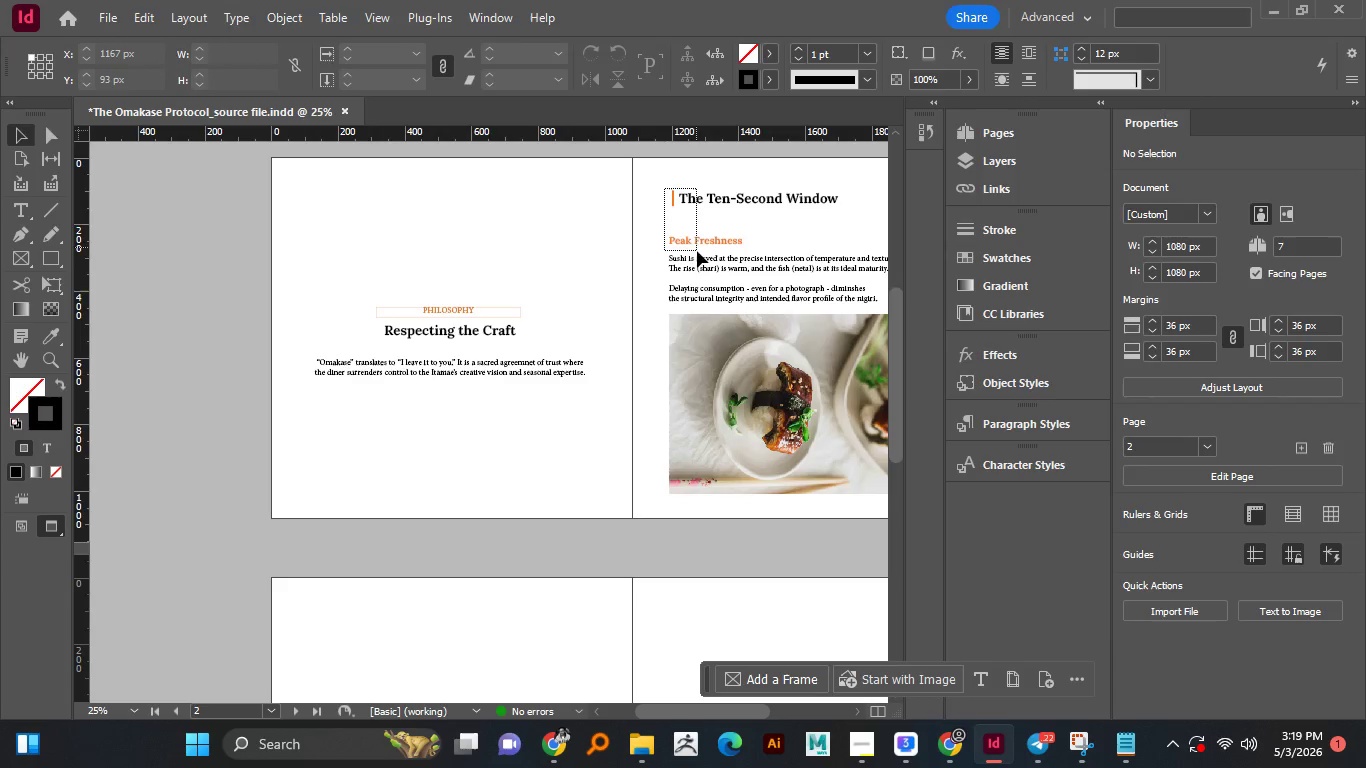 
left_click_drag(start_coordinate=[664, 188], to_coordinate=[700, 298])
 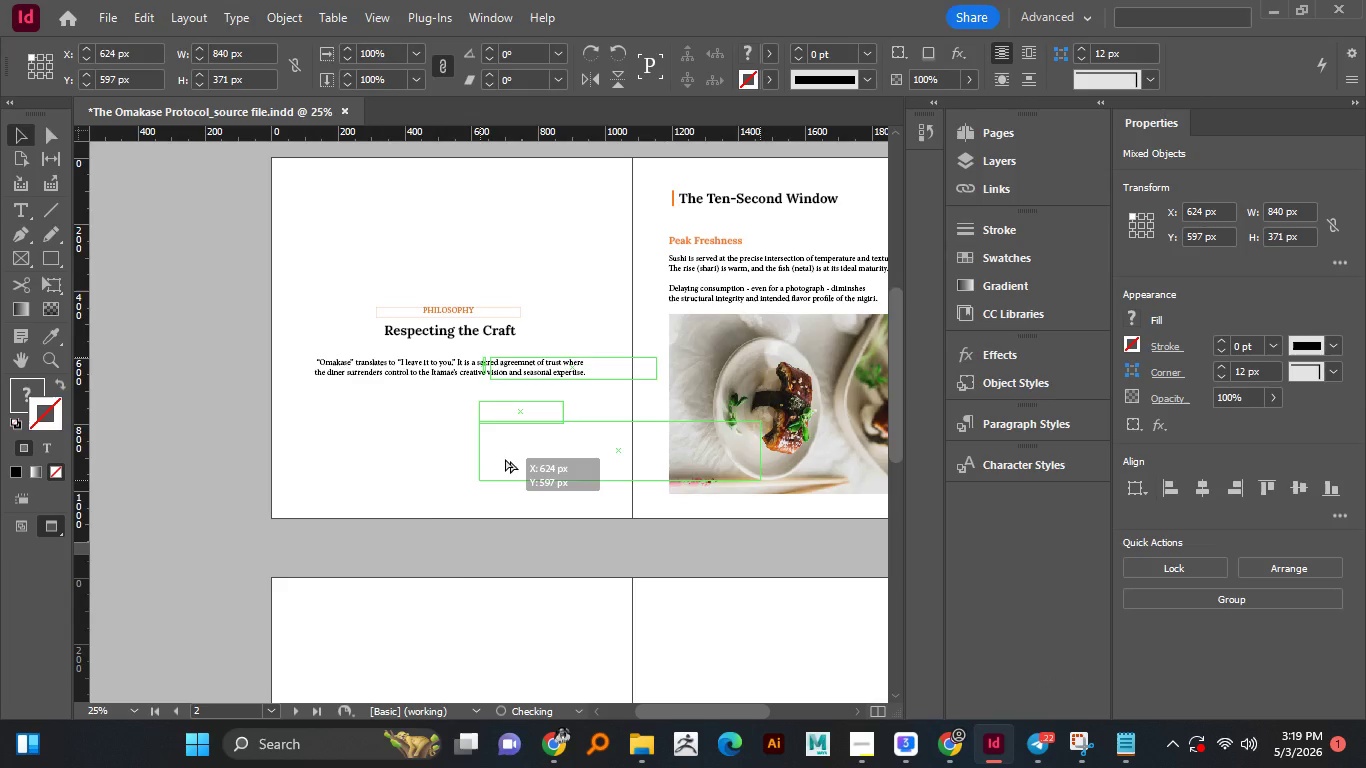 
hold_key(key=AltLeft, duration=1.52)
left_click_drag(start_coordinate=[694, 291], to_coordinate=[327, 564])
 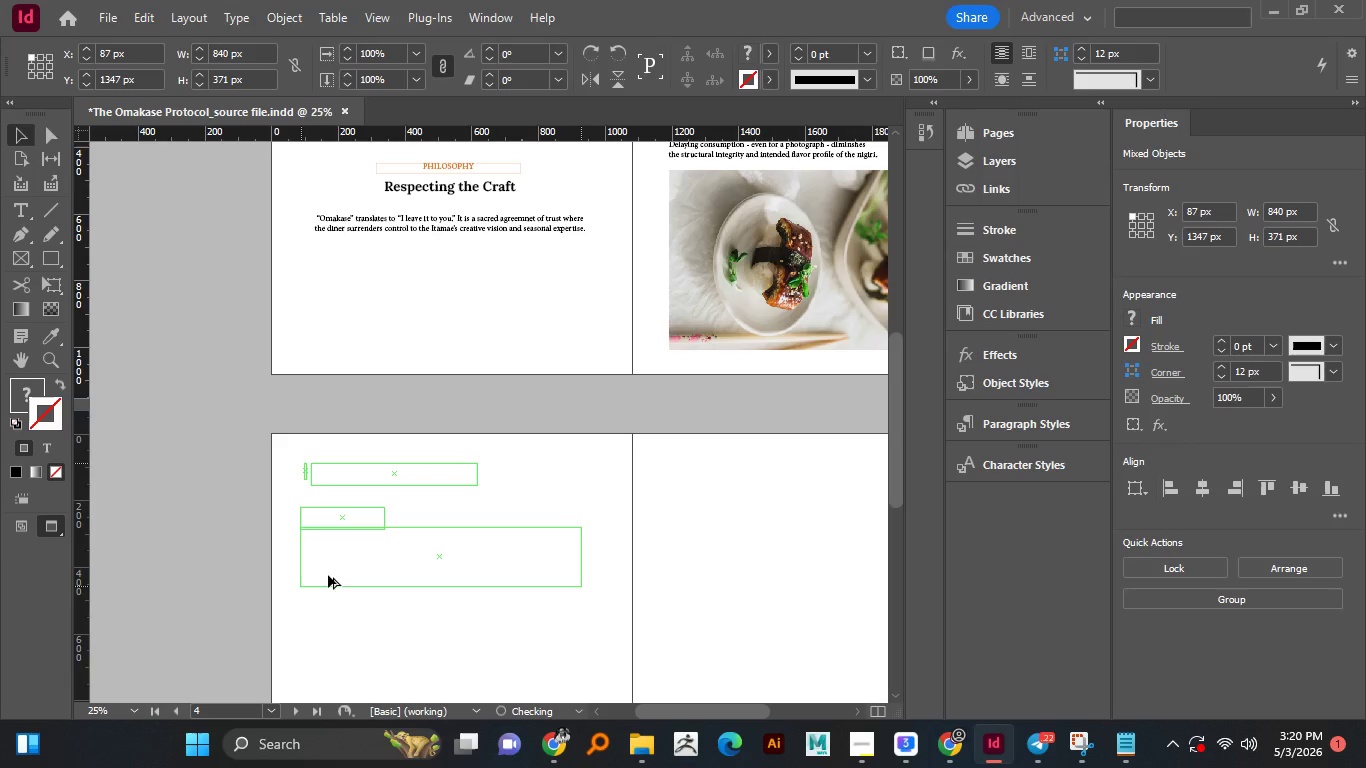 
hold_key(key=AltLeft, duration=1.51)
 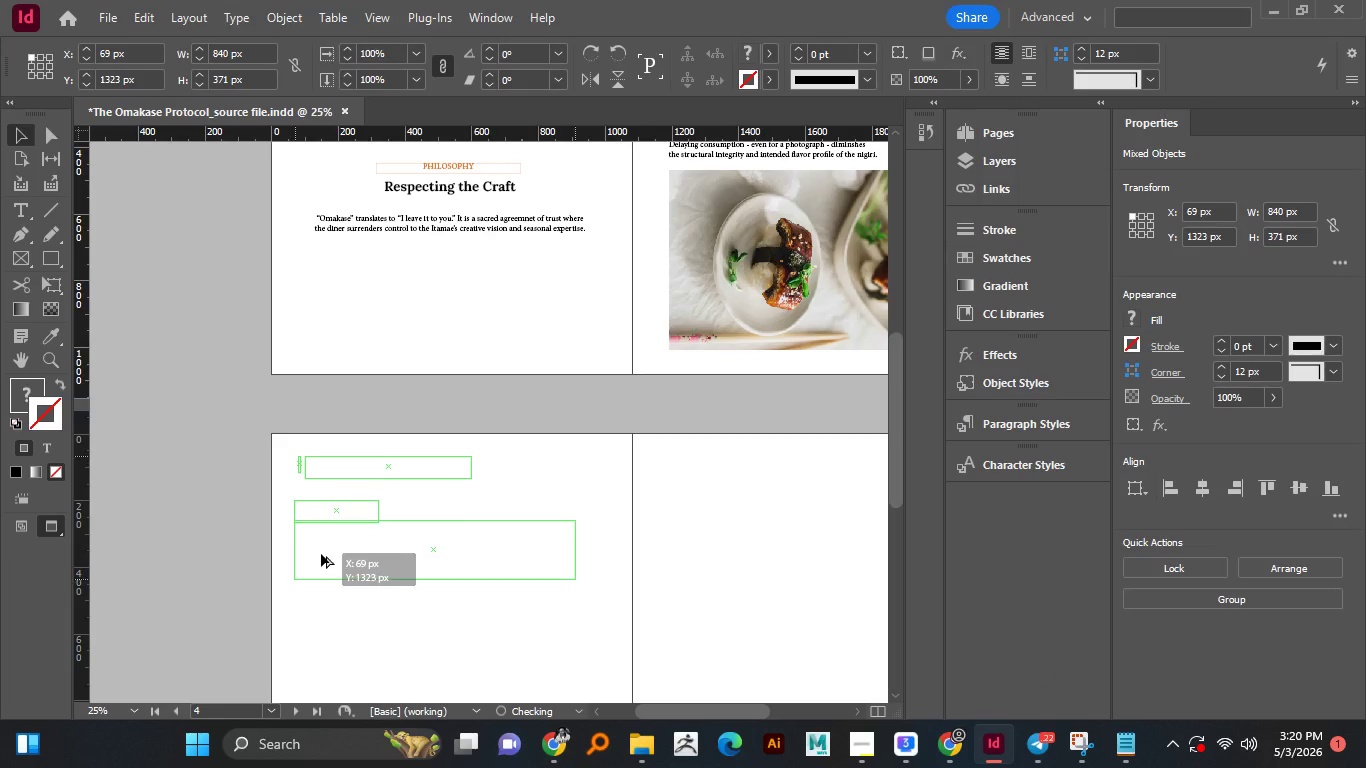 
hold_key(key=AltLeft, duration=1.5)
 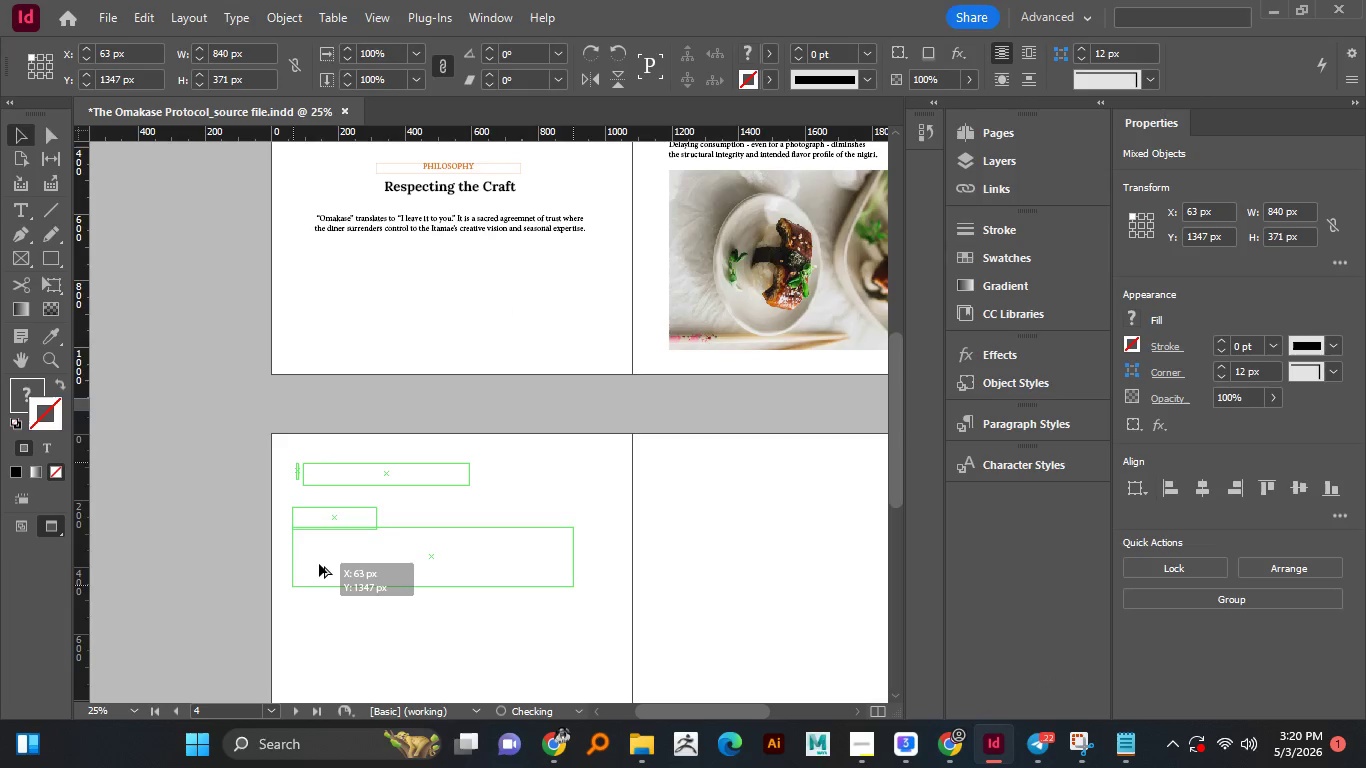 
hold_key(key=AltLeft, duration=1.5)
 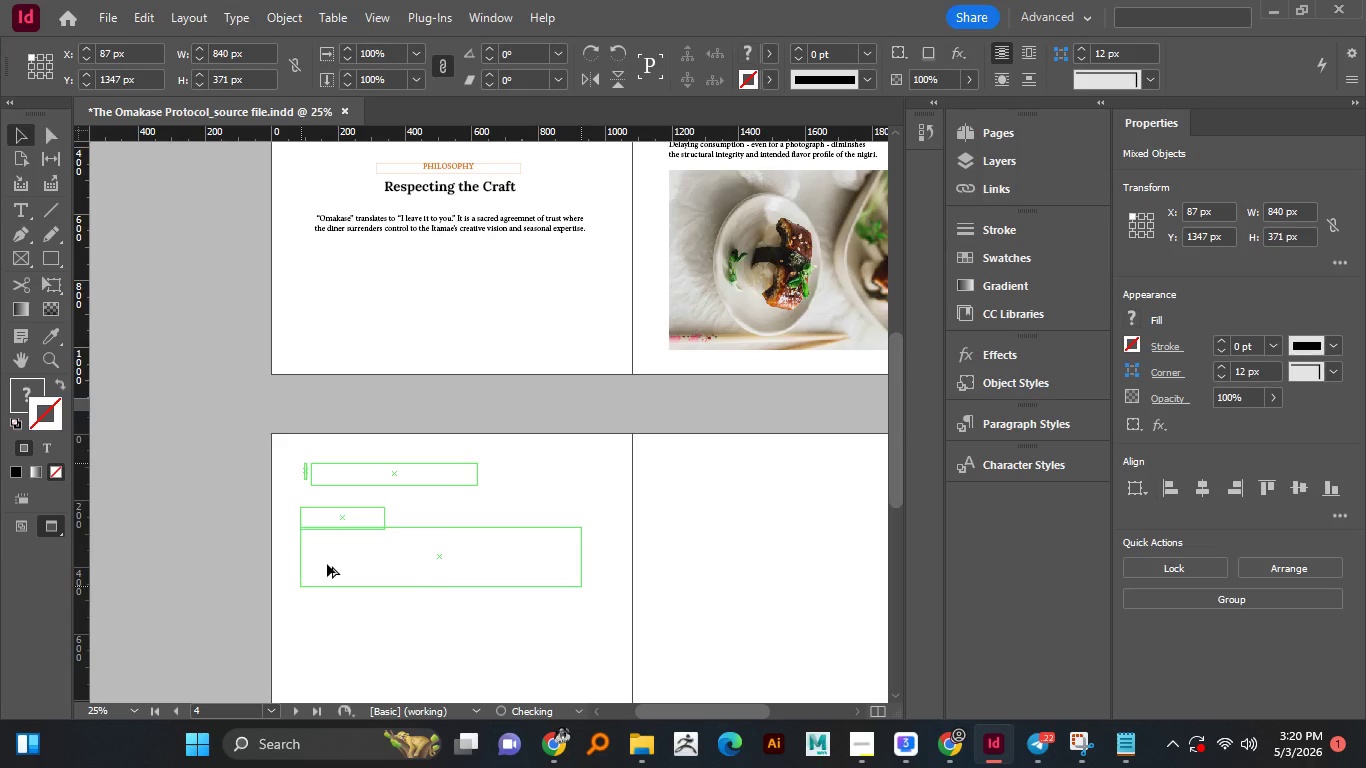 
hold_key(key=AltLeft, duration=1.47)
 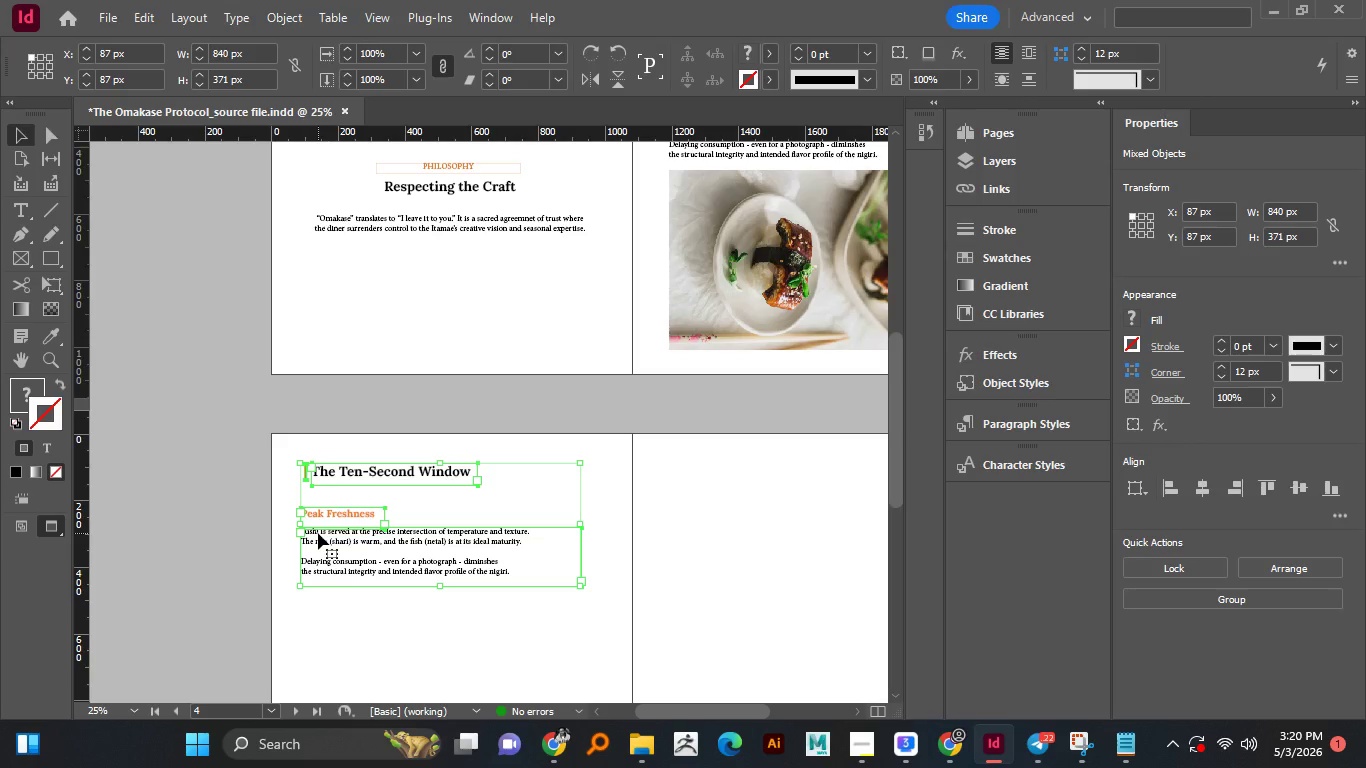 
key(Shift+ArrowRight)
 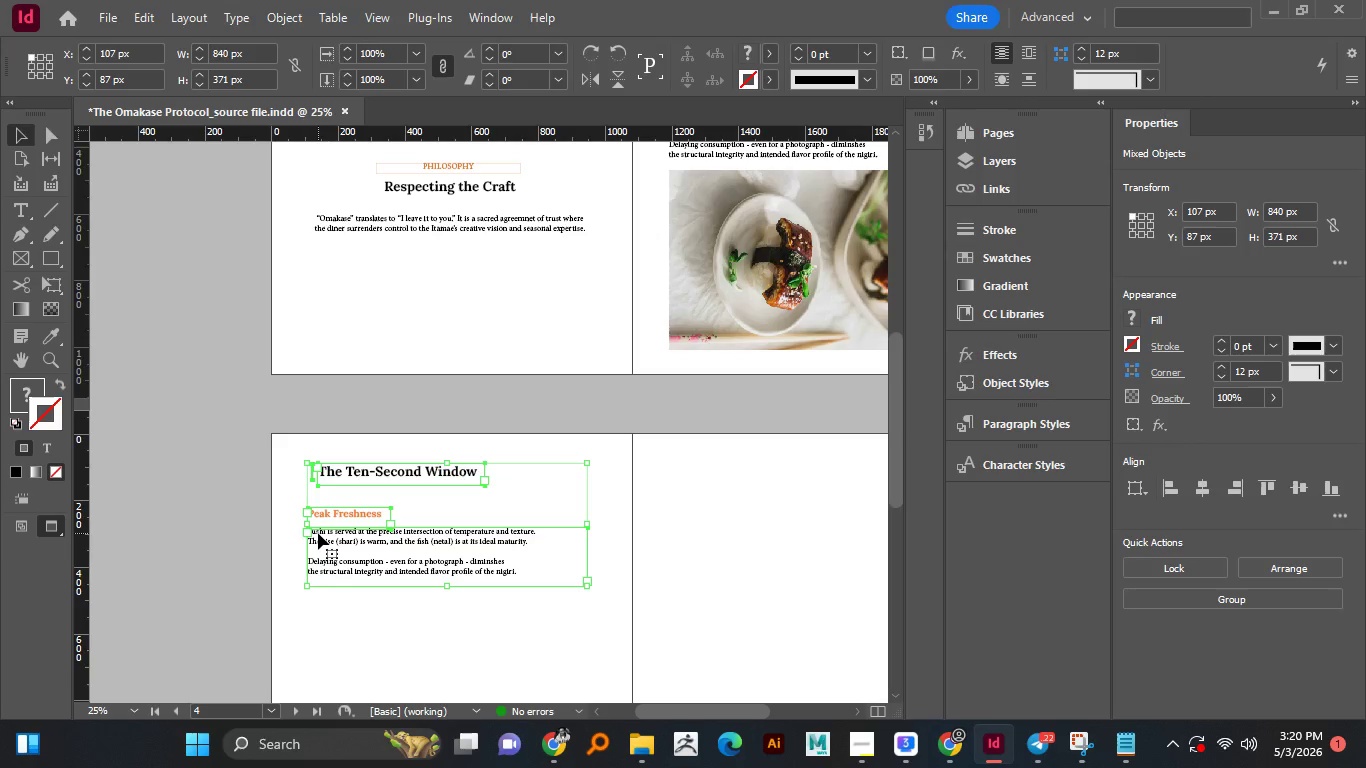 
key(Shift+ArrowRight)
 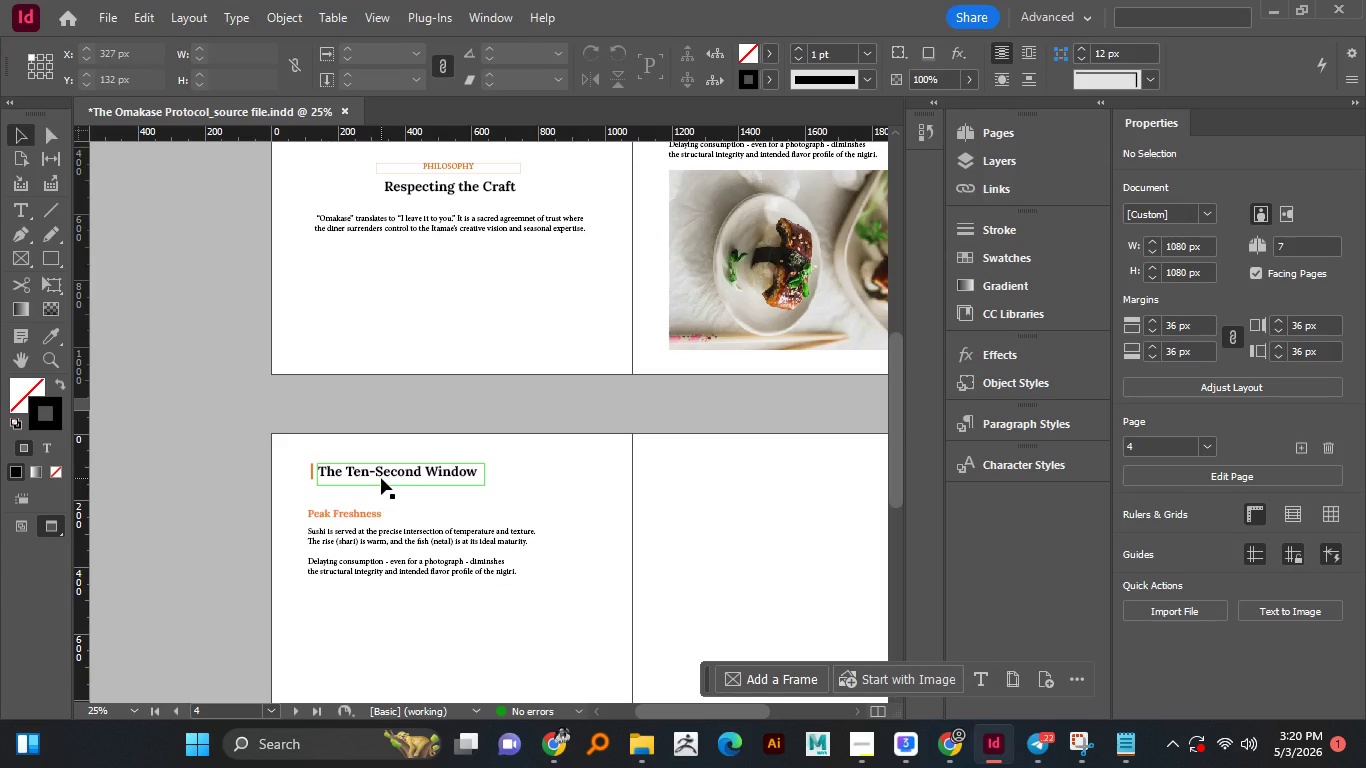 
wait(7.12)
 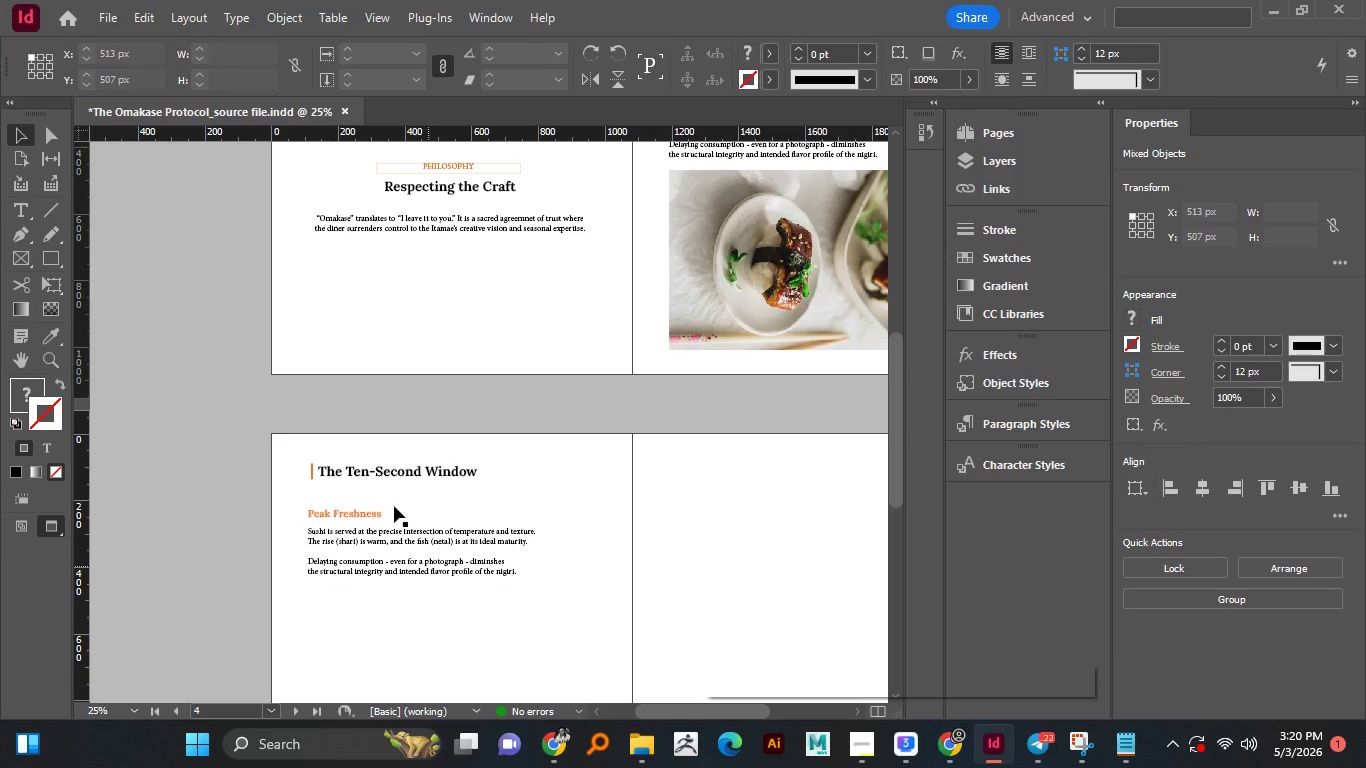 
hold_key(key=AltLeft, duration=0.8)
scroll: coordinate [351, 543], scroll_direction: up, amount: 4.0
 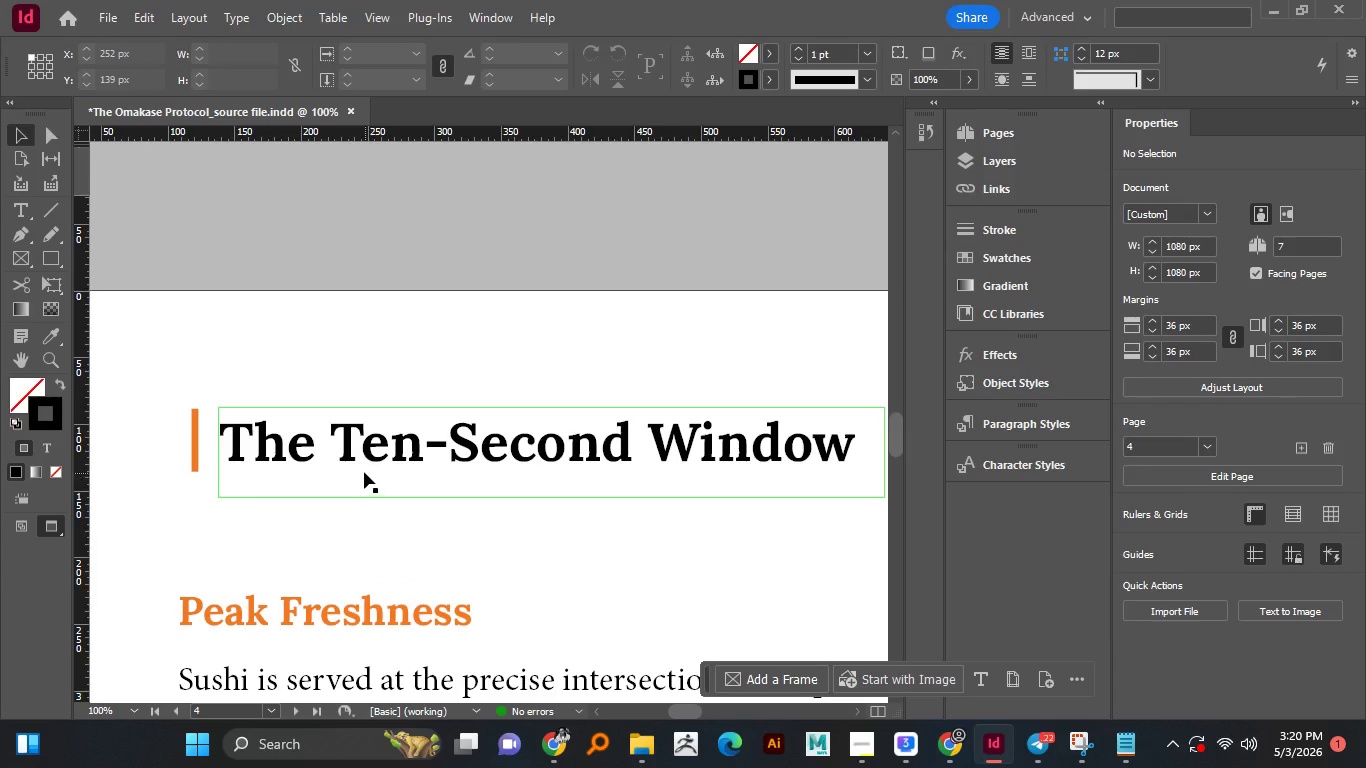 
hold_key(key=AltLeft, duration=0.42)
 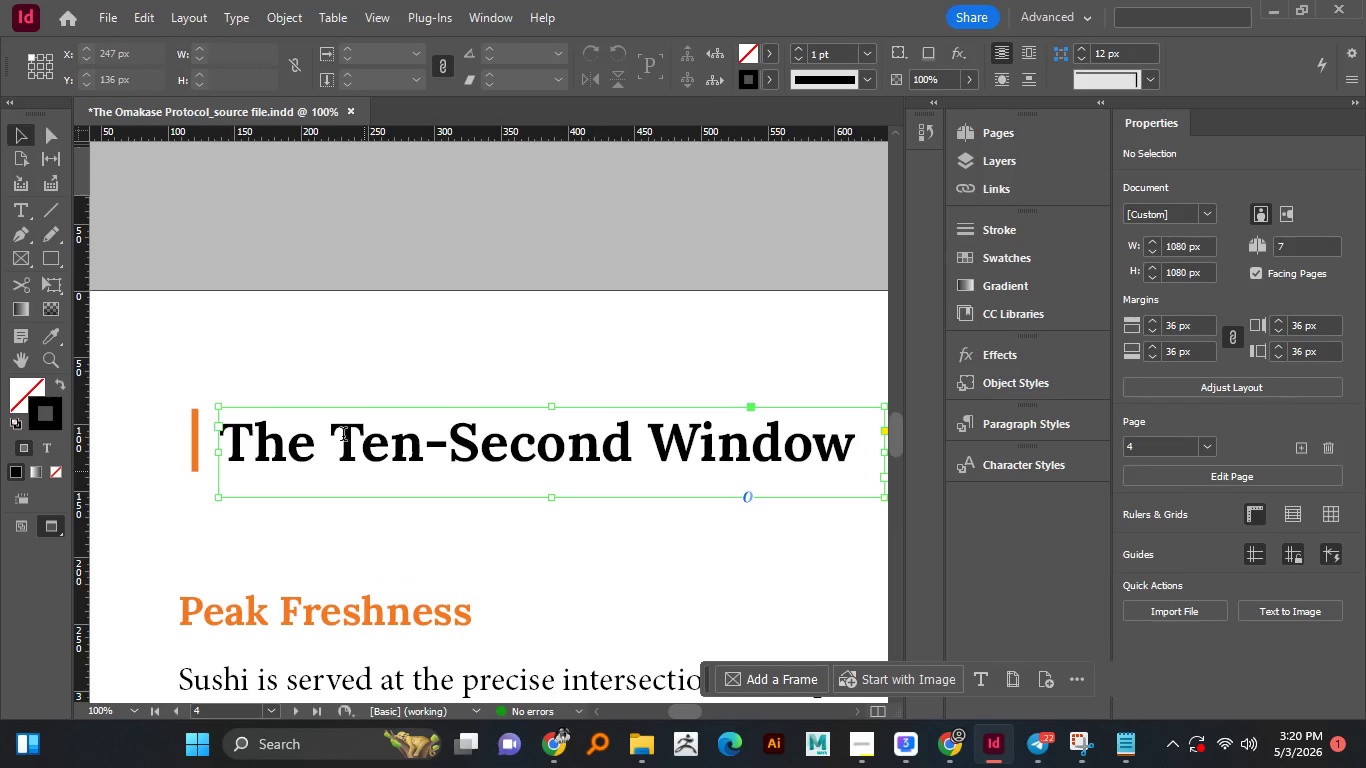 
double_click([364, 471])
 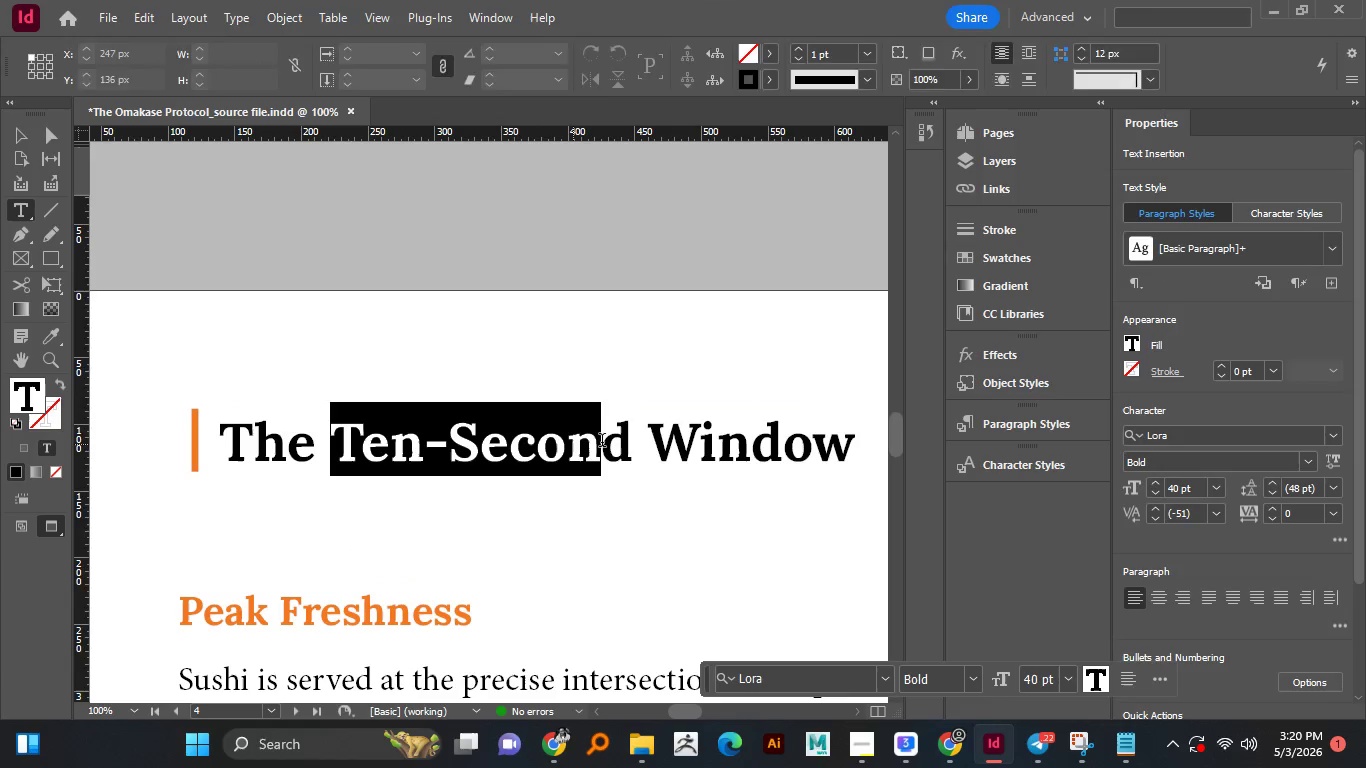 
left_click_drag(start_coordinate=[343, 436], to_coordinate=[839, 462])
 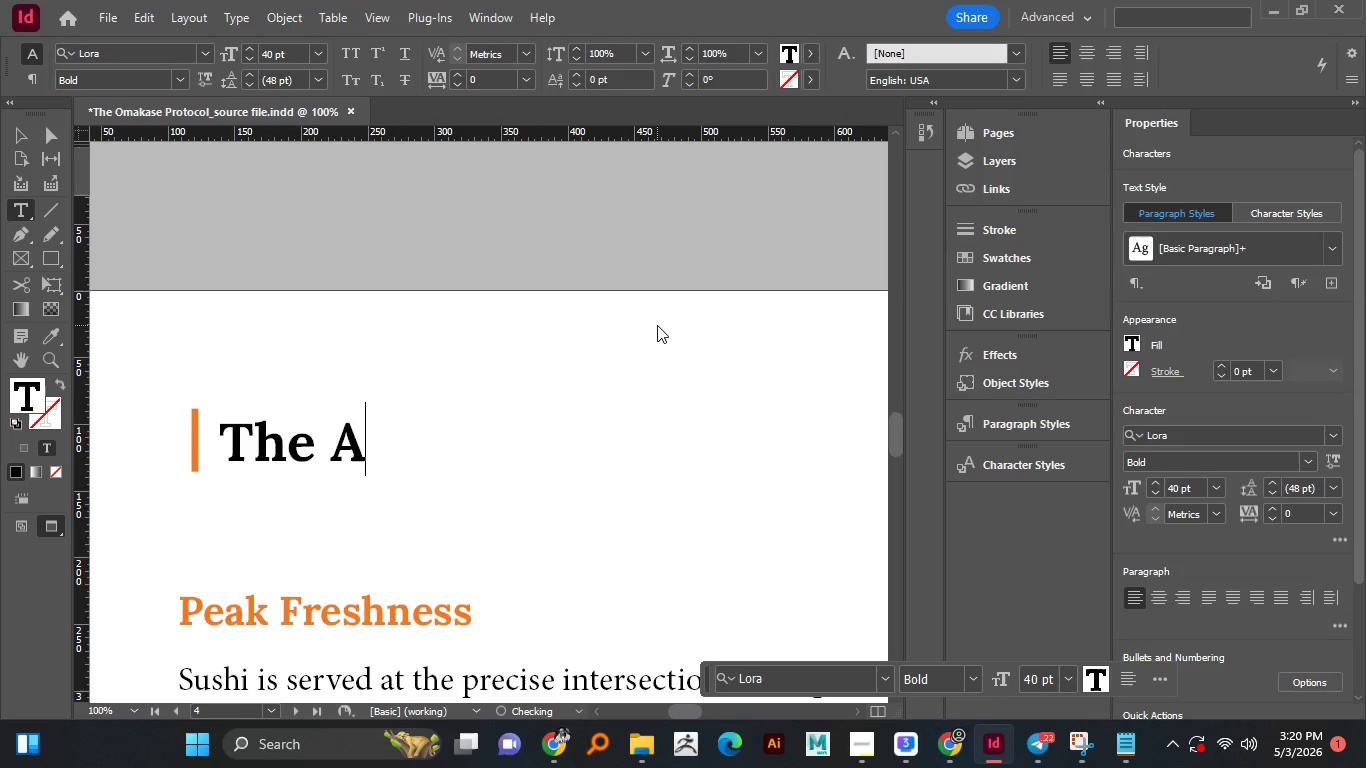 
type(Art of the Dip)
 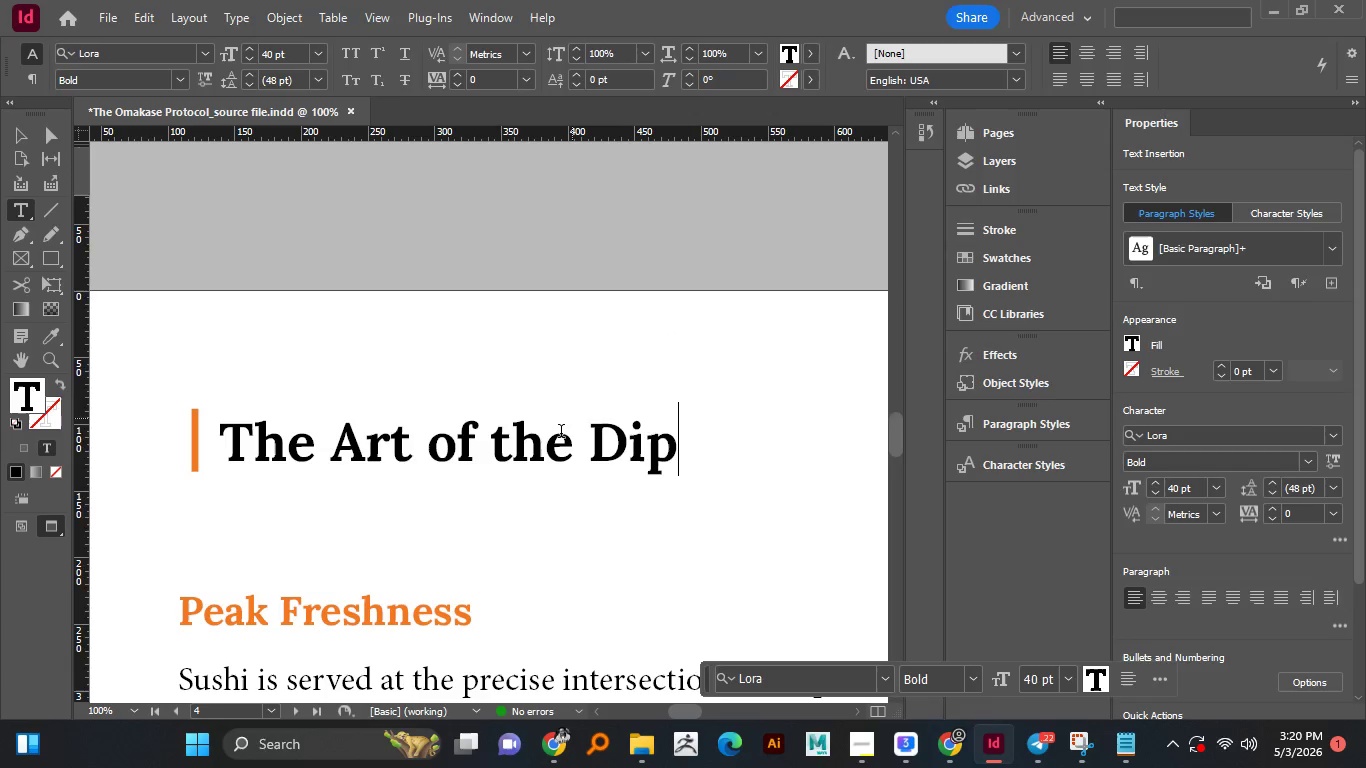 
double_click([236, 619])
 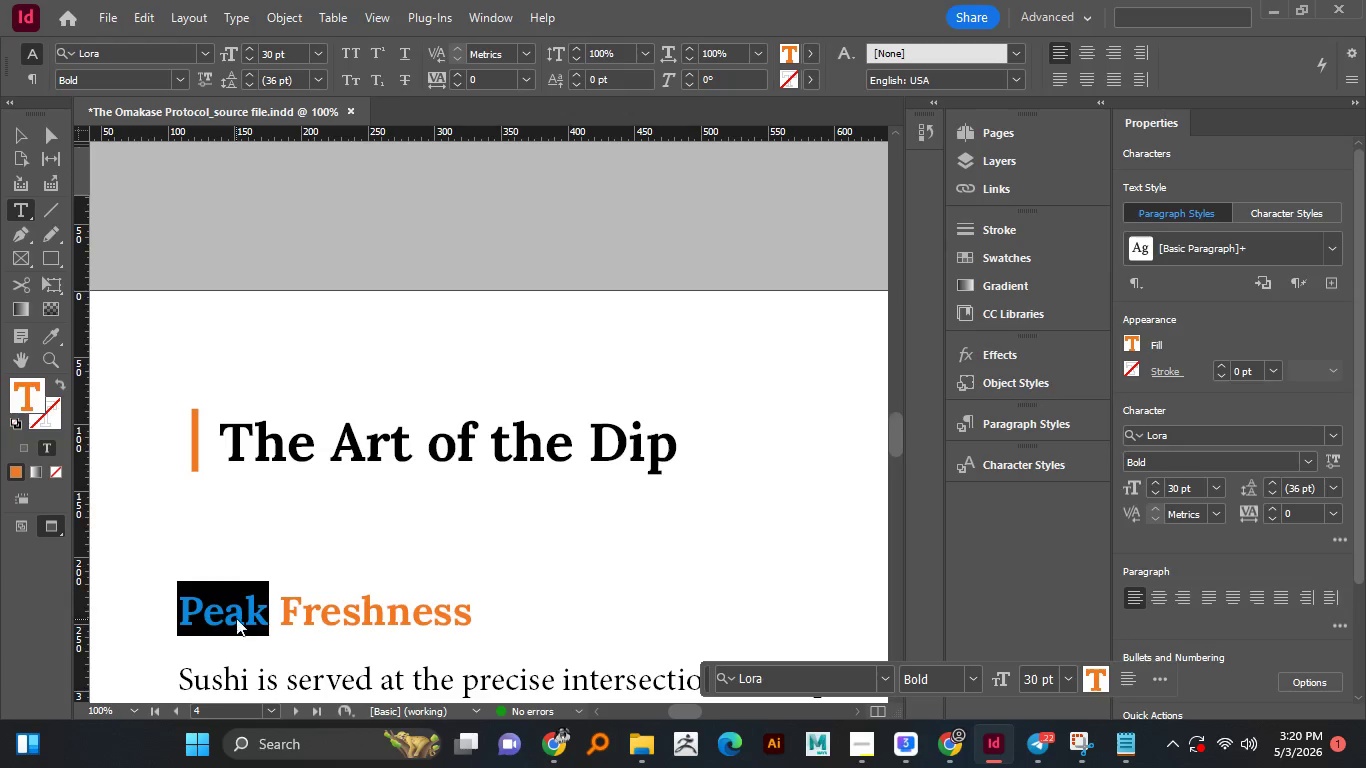 
key(Control+A)
 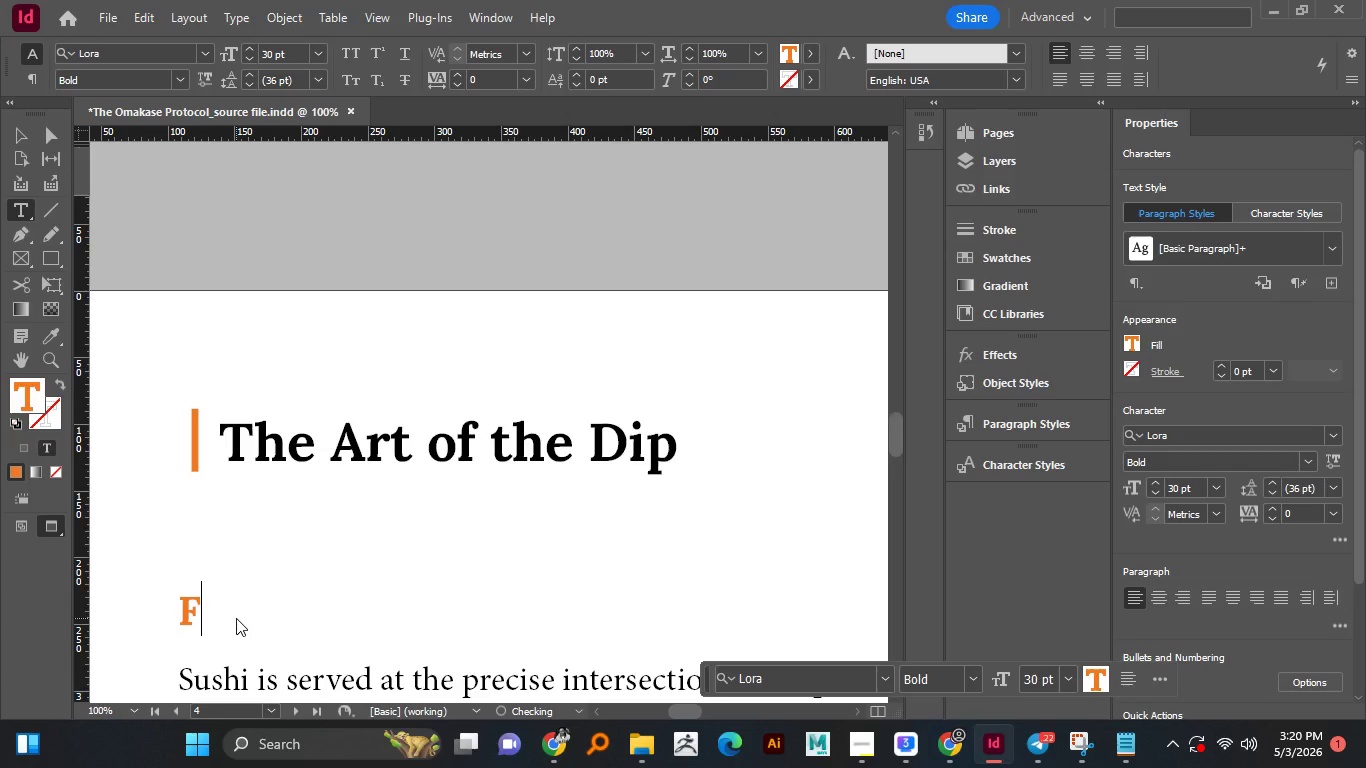 
type(Fish-side Down)
 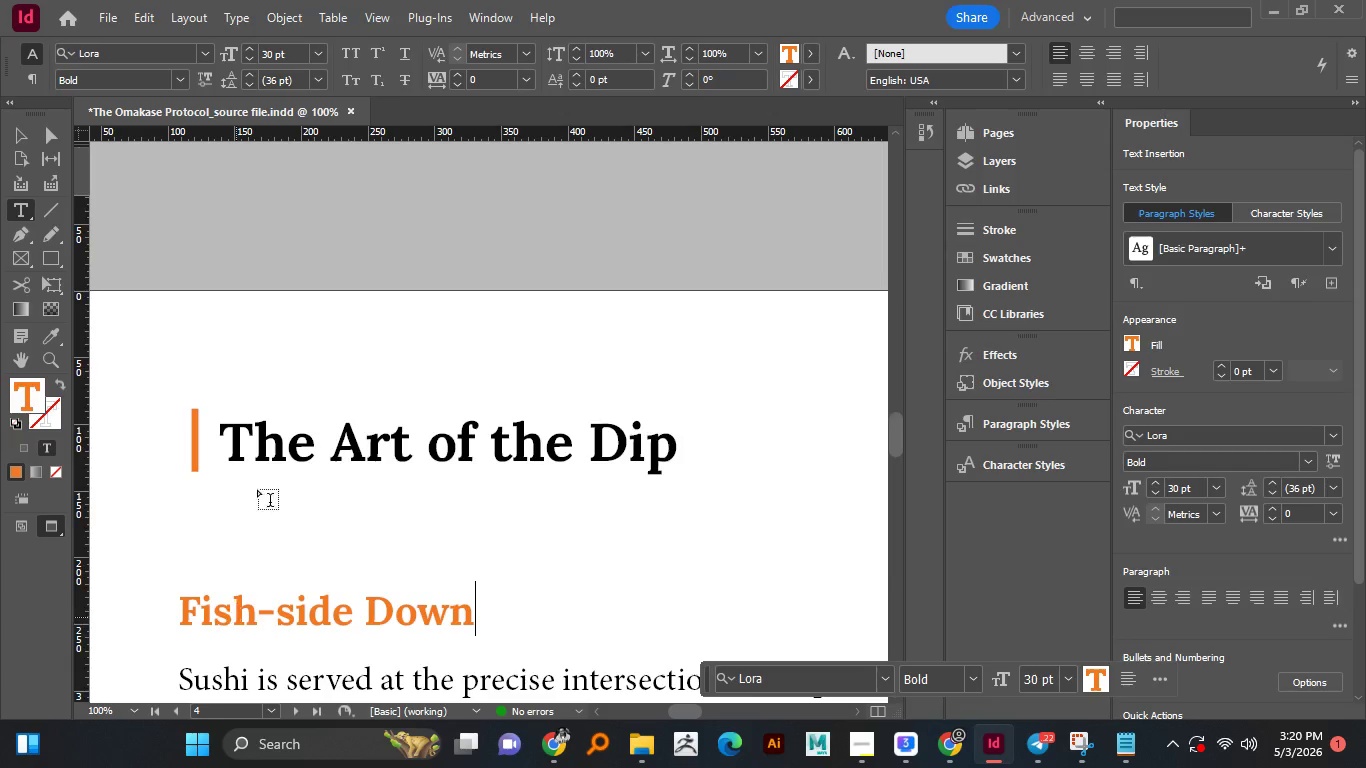 
scroll: coordinate [298, 430], scroll_direction: down, amount: 5.0
 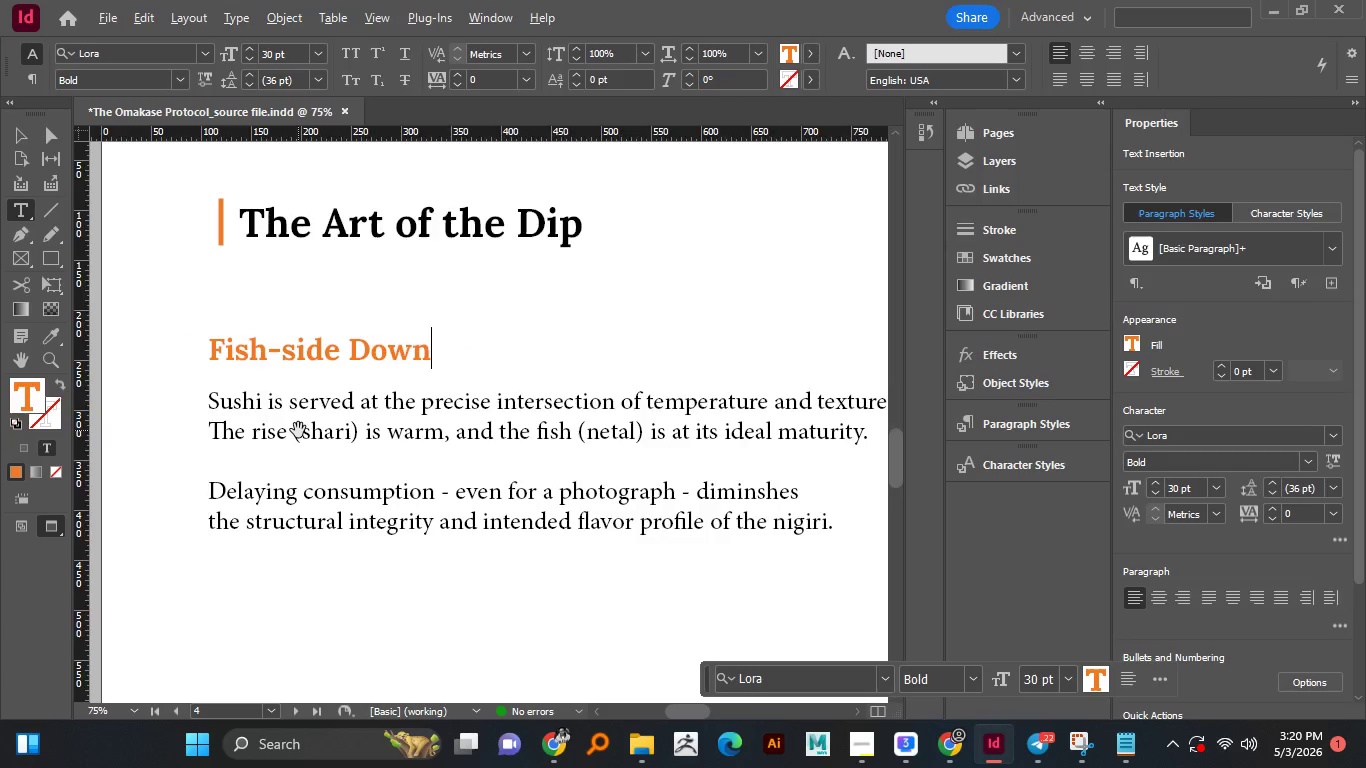 
hold_key(key=AltLeft, duration=1.16)
 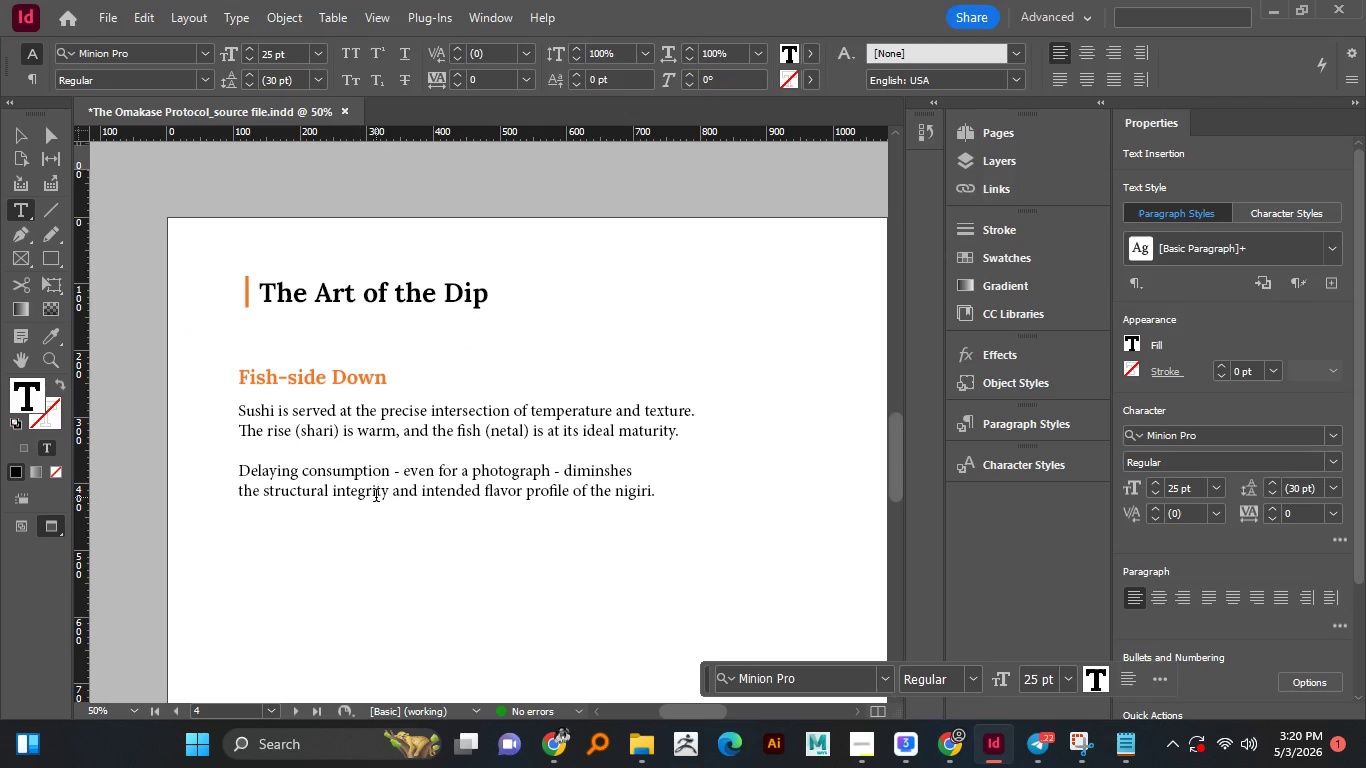 
left_click([359, 501])
 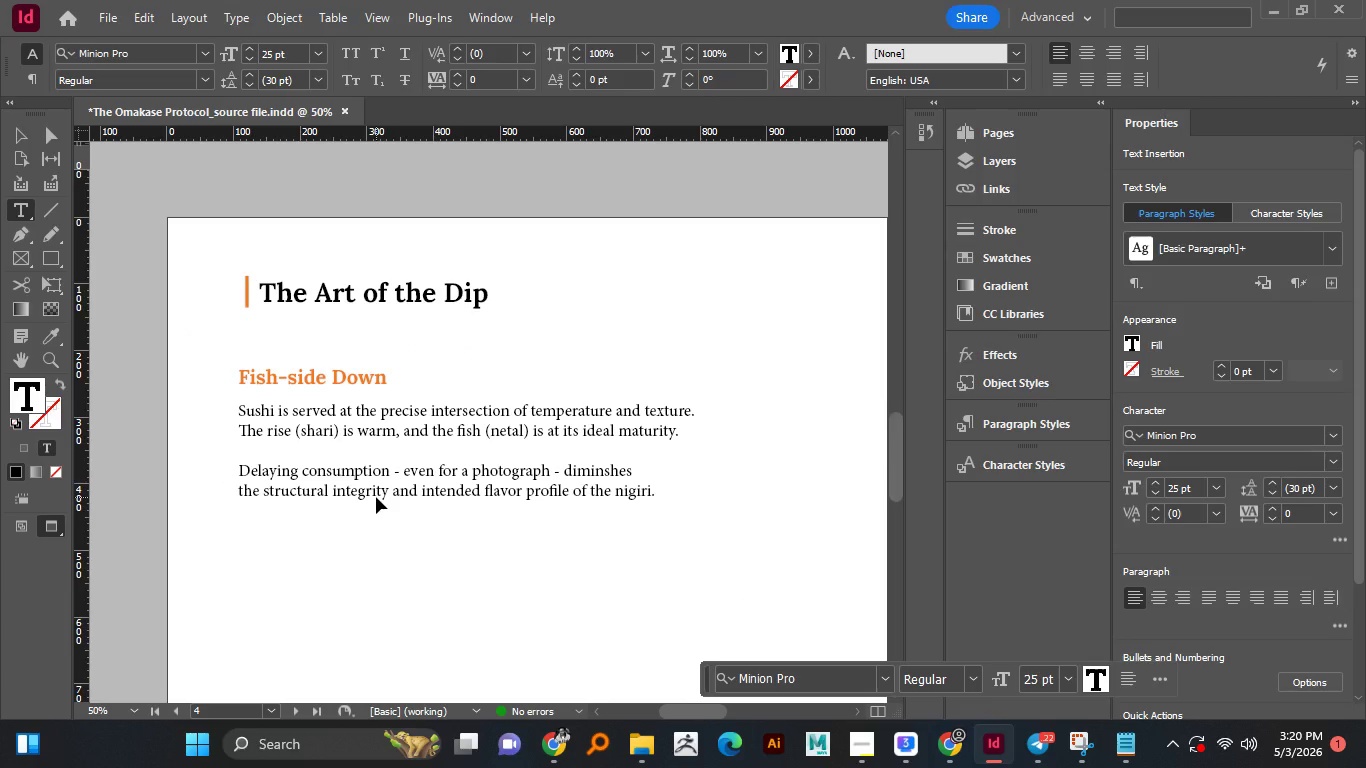 
key(Control+A)
 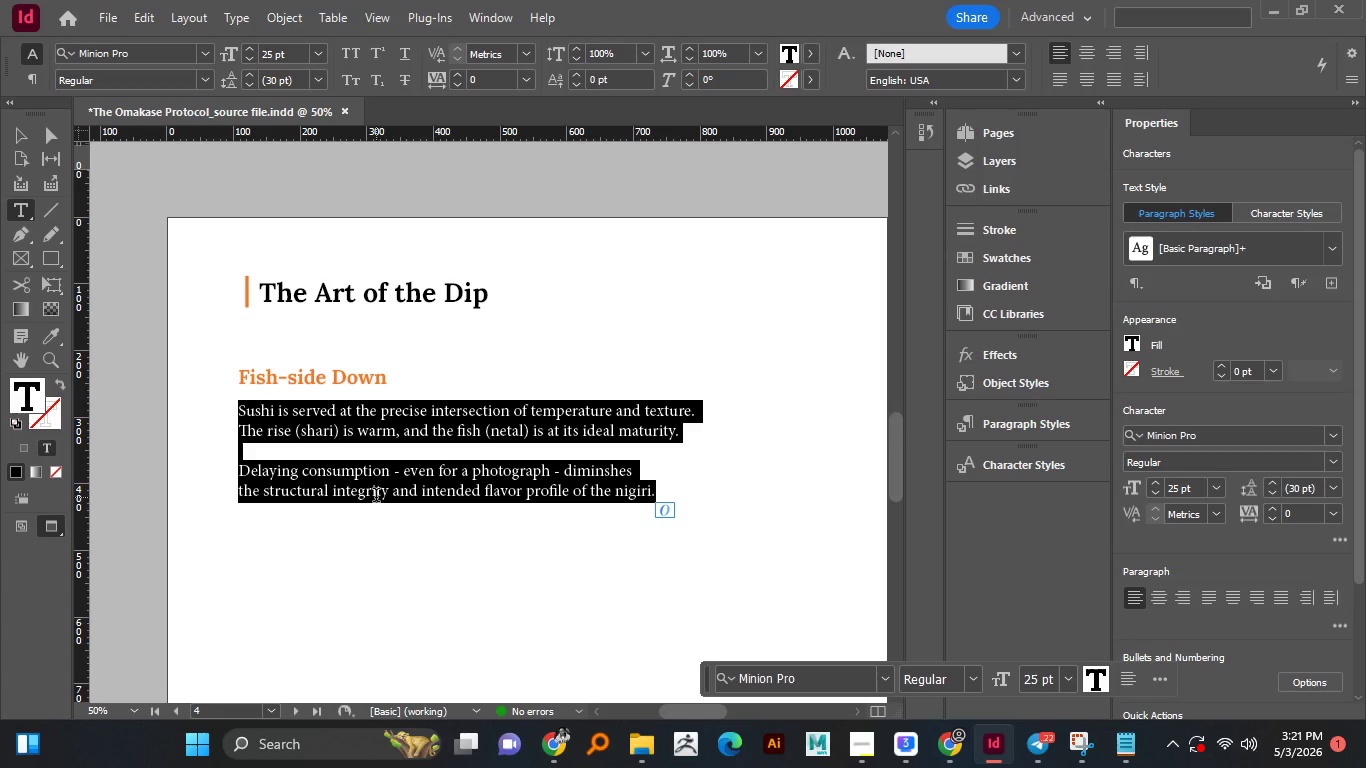 
wait(43.11)
 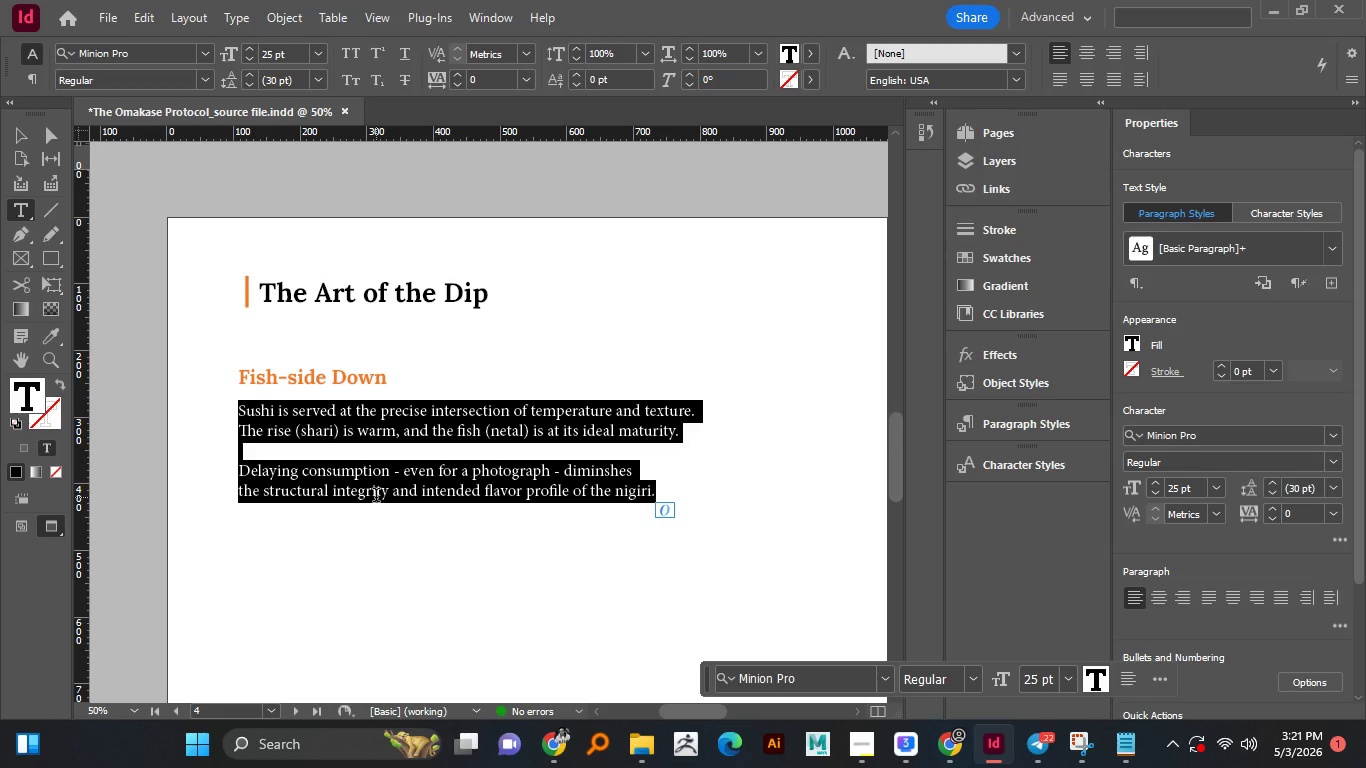 
type(If the chef has not pre-seasoned the piece,)
 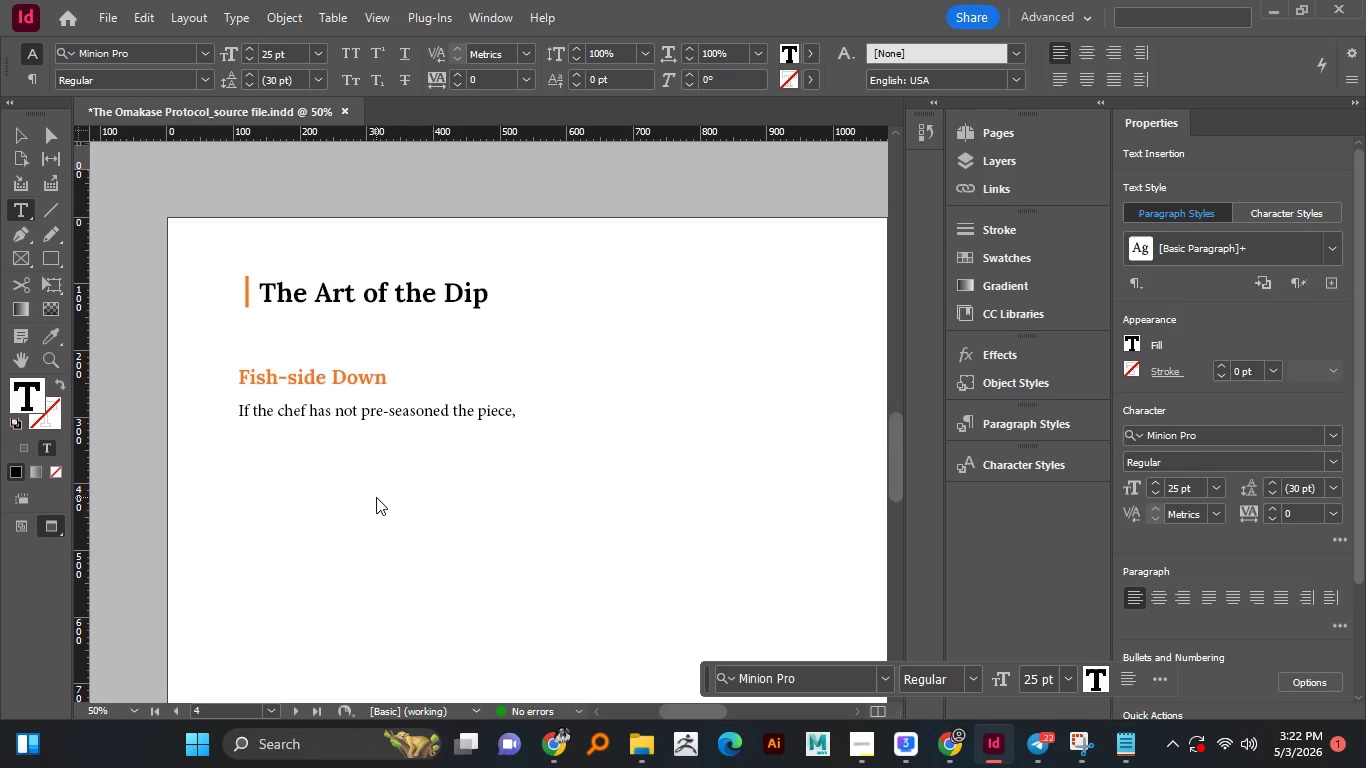 
key(Enter)
 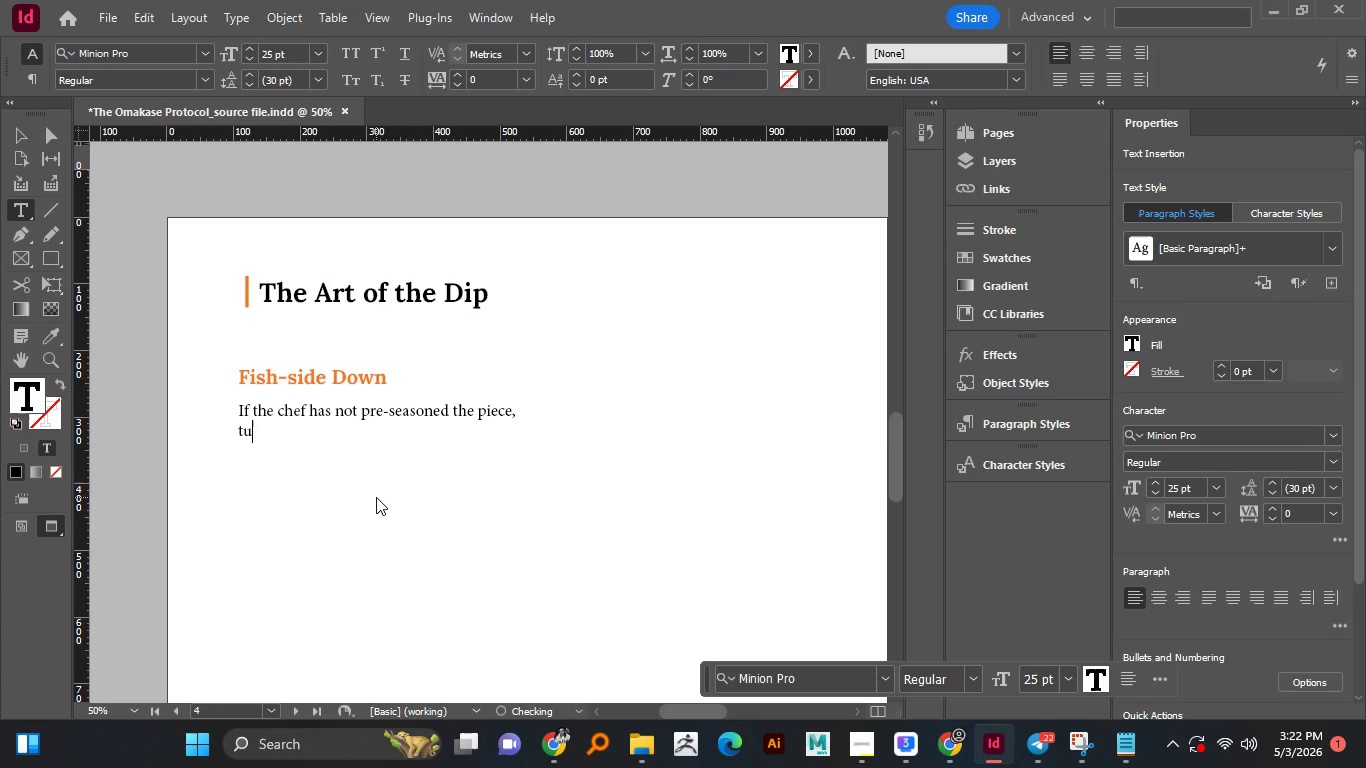 
type(turn )
key(Backspace)
type(the )
key(Backspace)
key(Backspace)
key(Backspace)
key(Backspace)
type( te )
 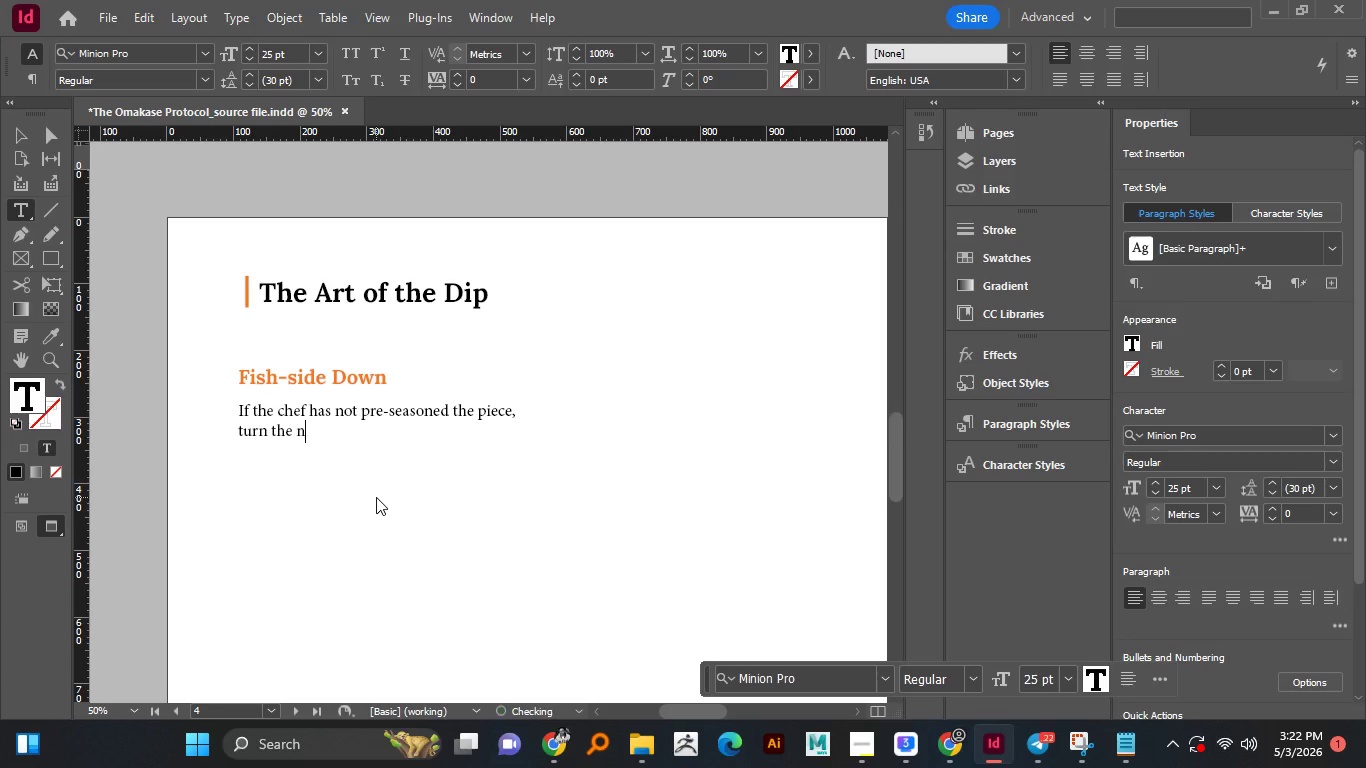 
type(nigiri)
 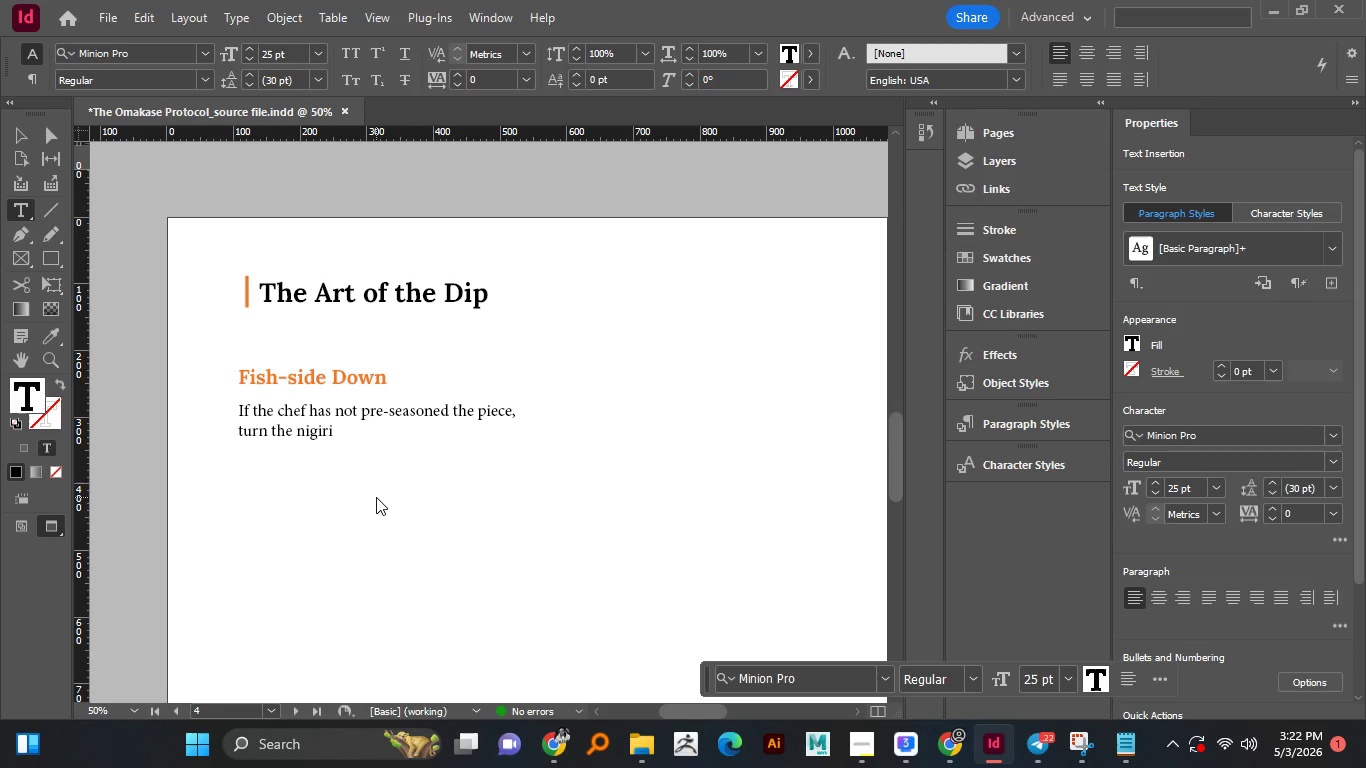 
type( horizontally. Briefly dip the fish side )
key(Backspace)
type(-)
 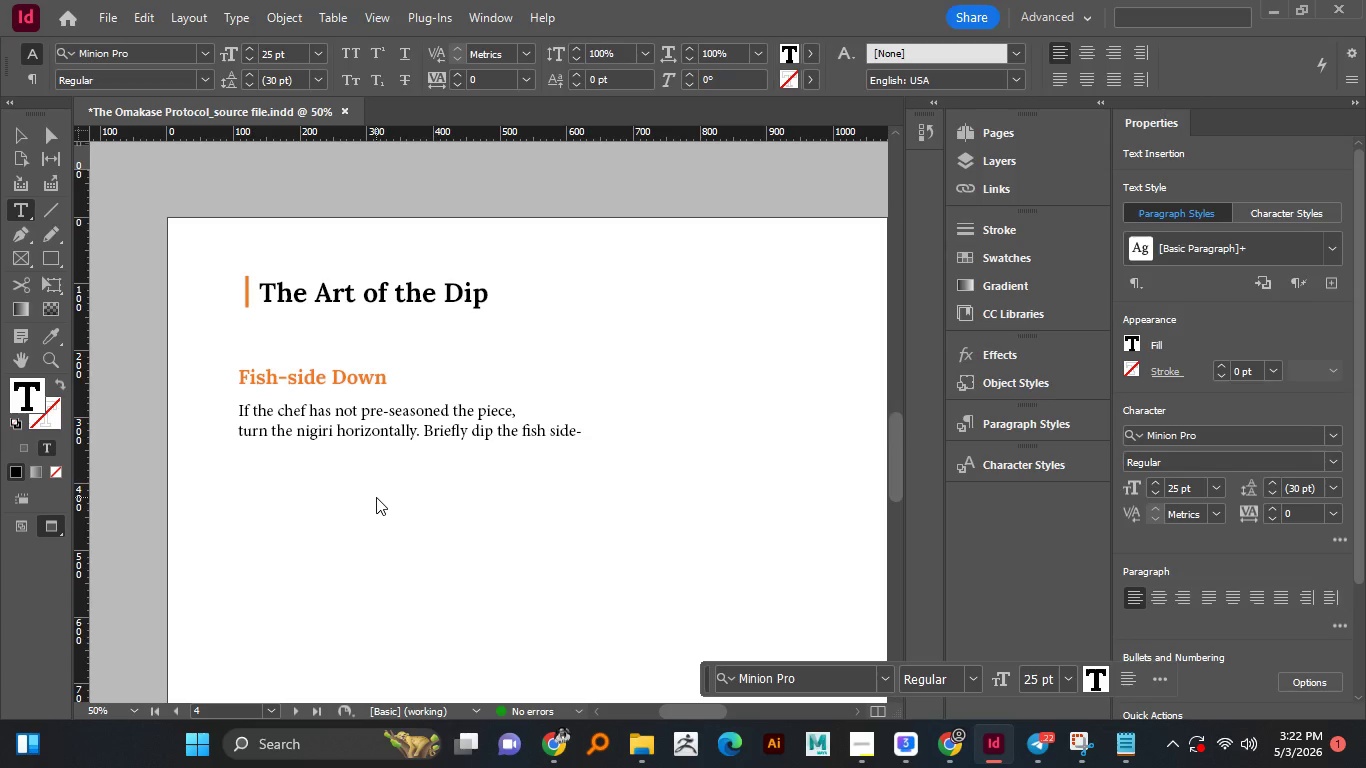 
type(never the )
 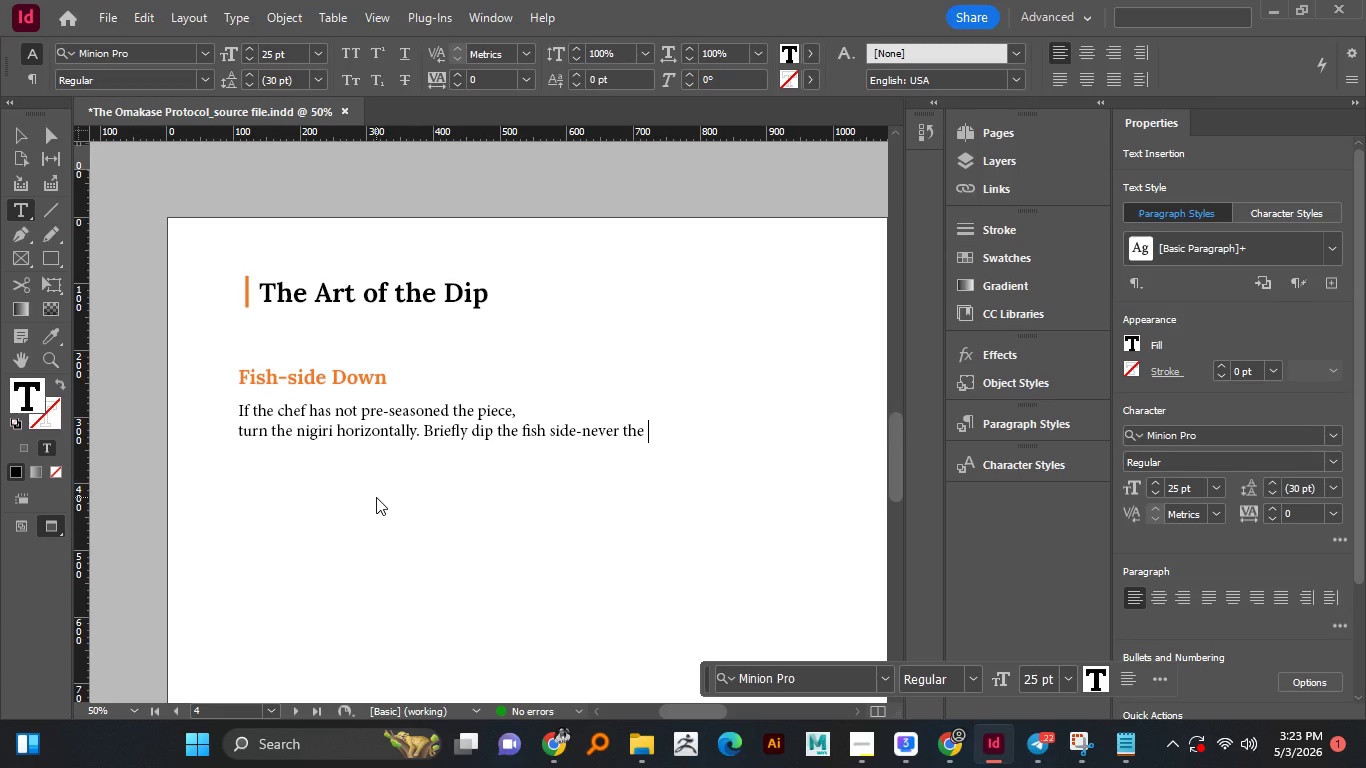 
type(rice)
 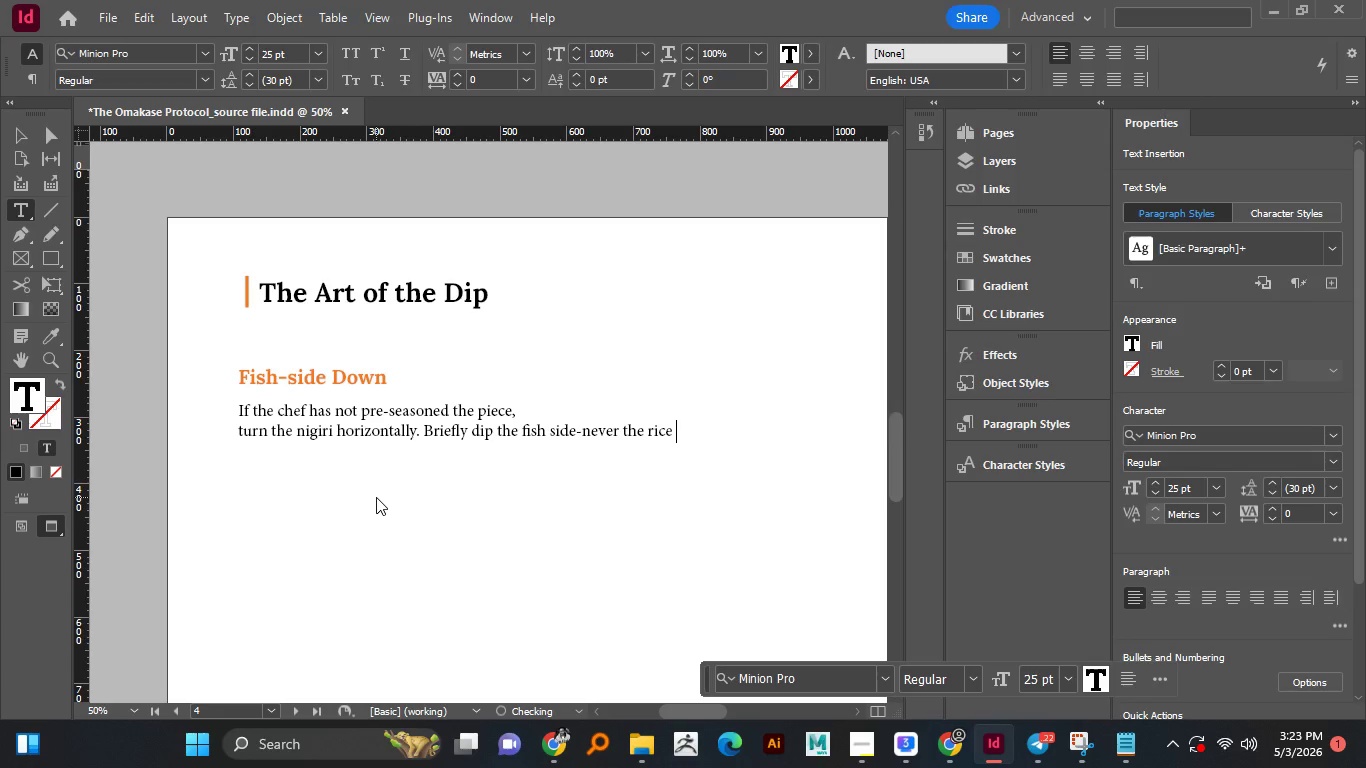 
type( in to )
key(Backspace)
key(Backspace)
key(Backspace)
key(Backspace)
type(to )
 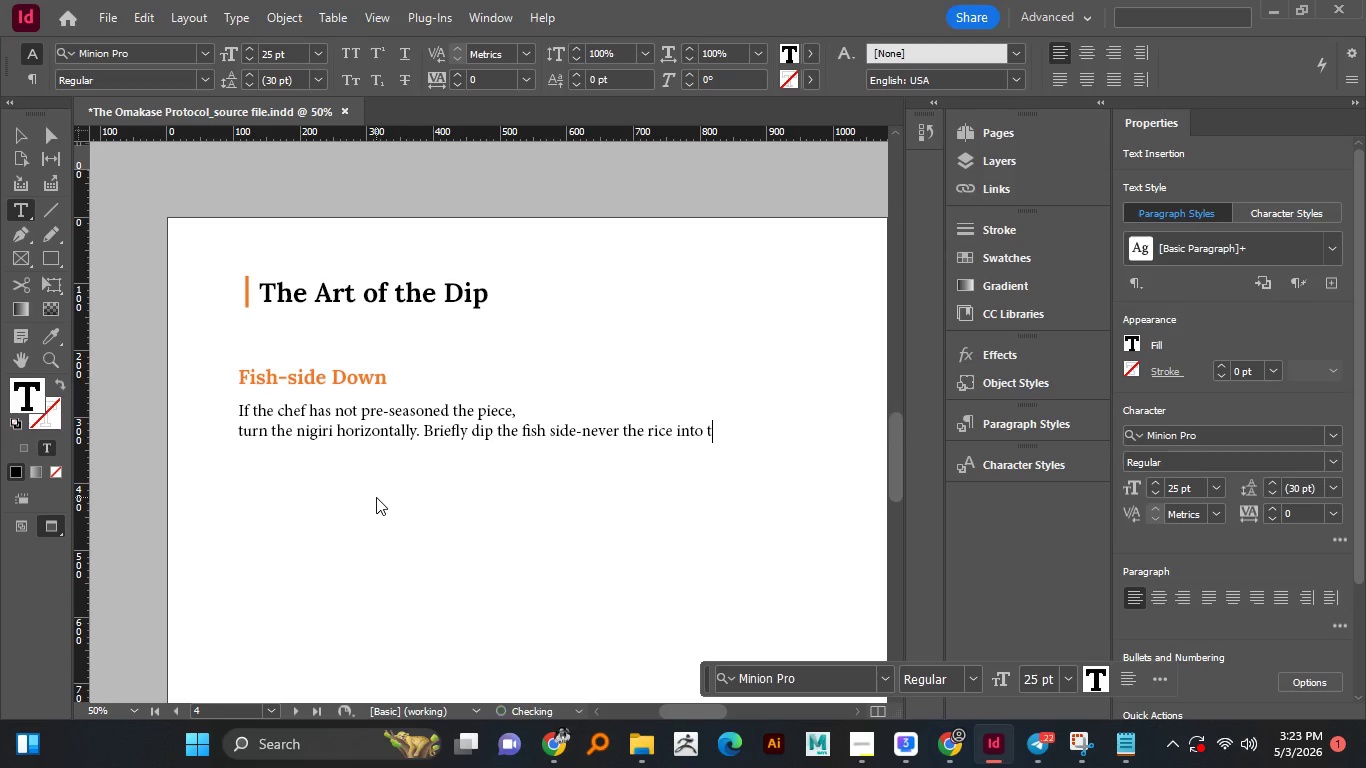 
type(the story sause.)
 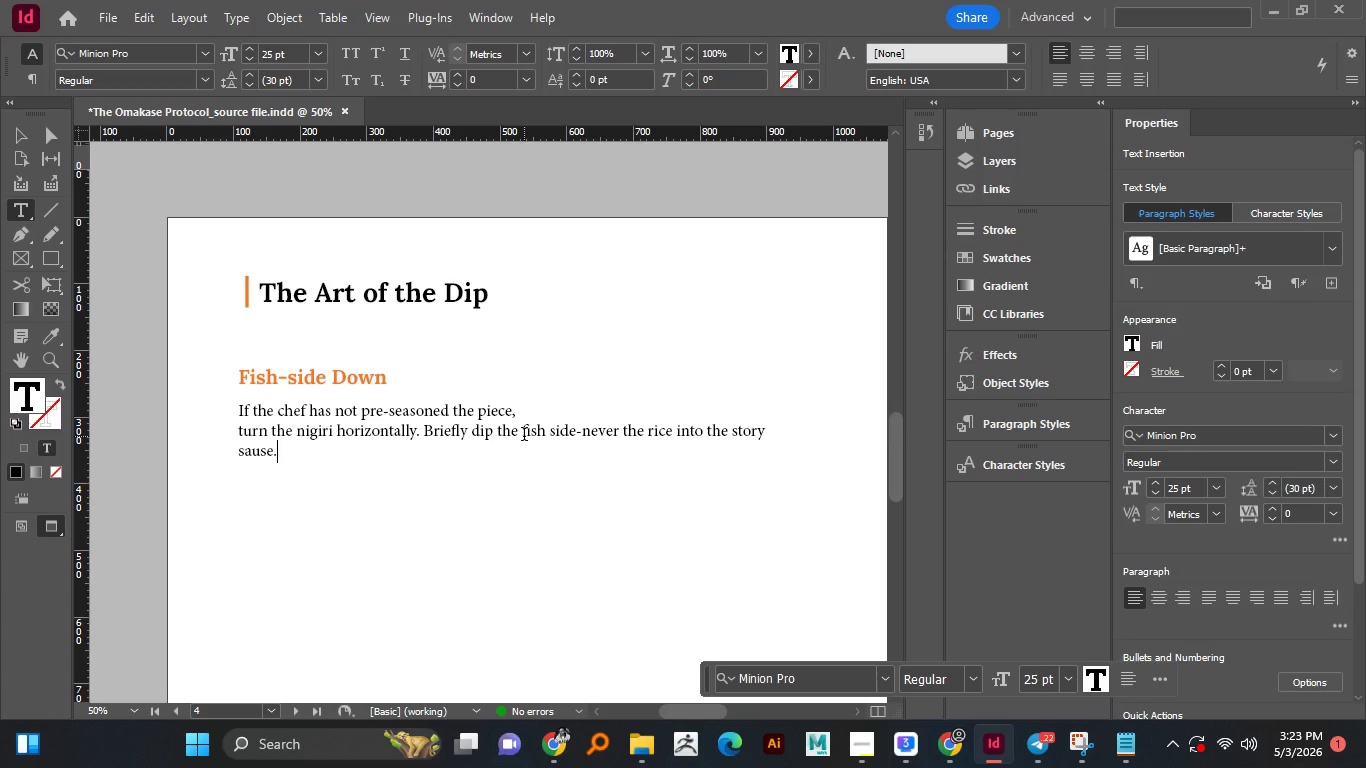 
wait(5.08)
 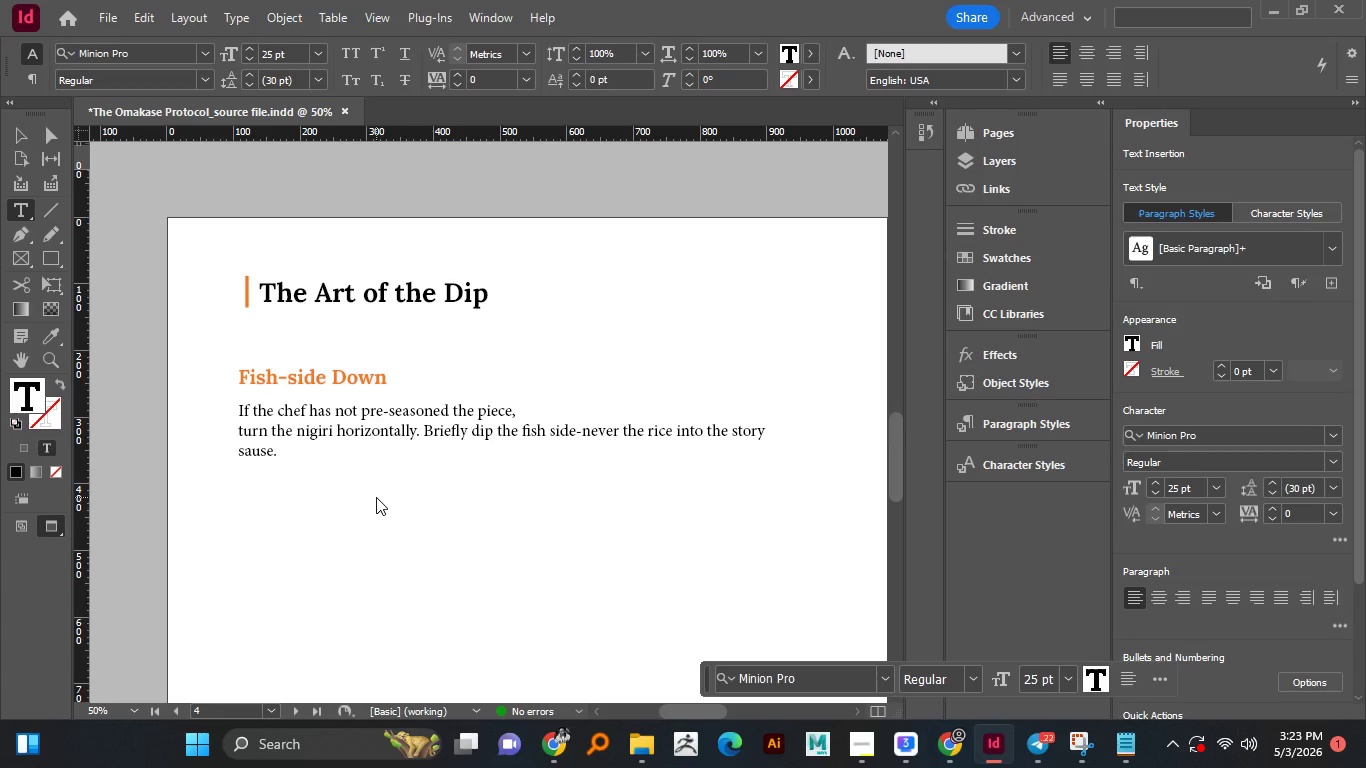 
left_click([524, 436])
 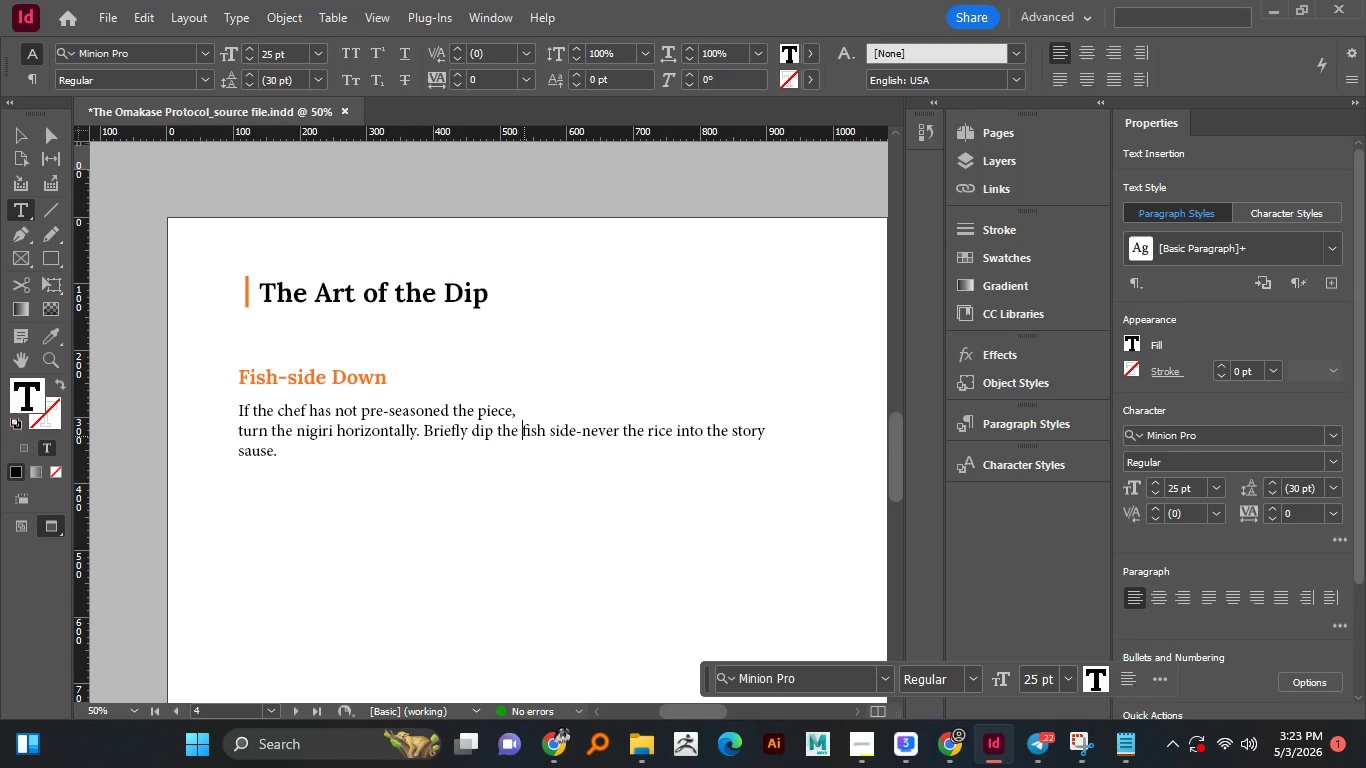 
key(ArrowLeft)
 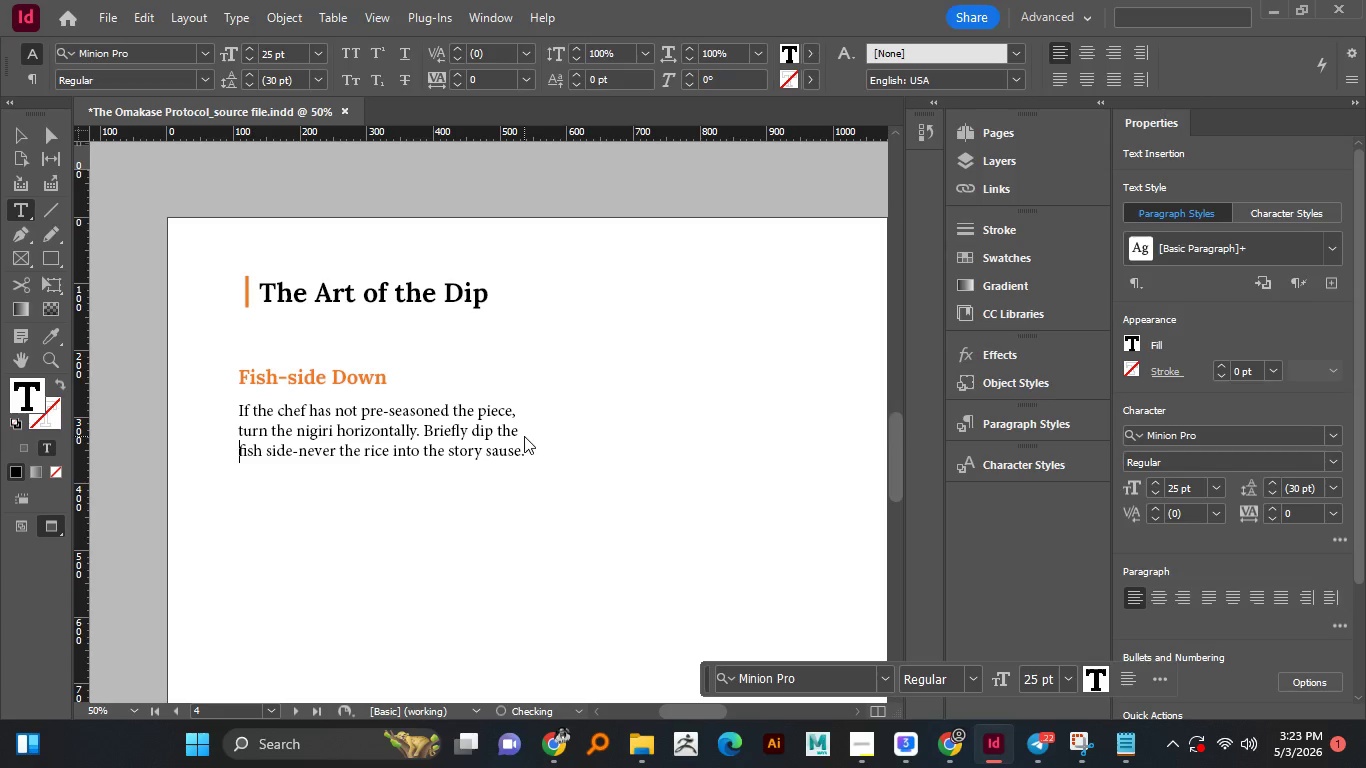 
key(Enter)
 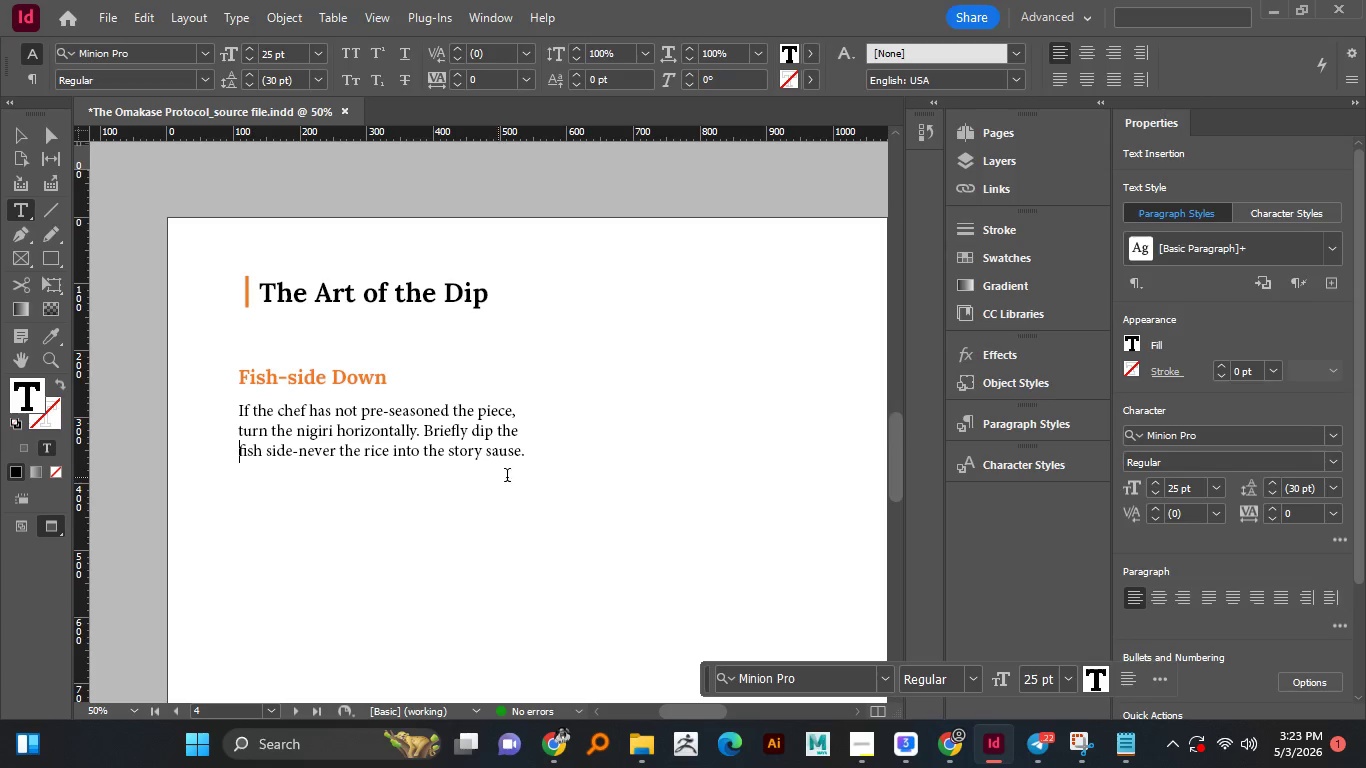 
wait(5.78)
 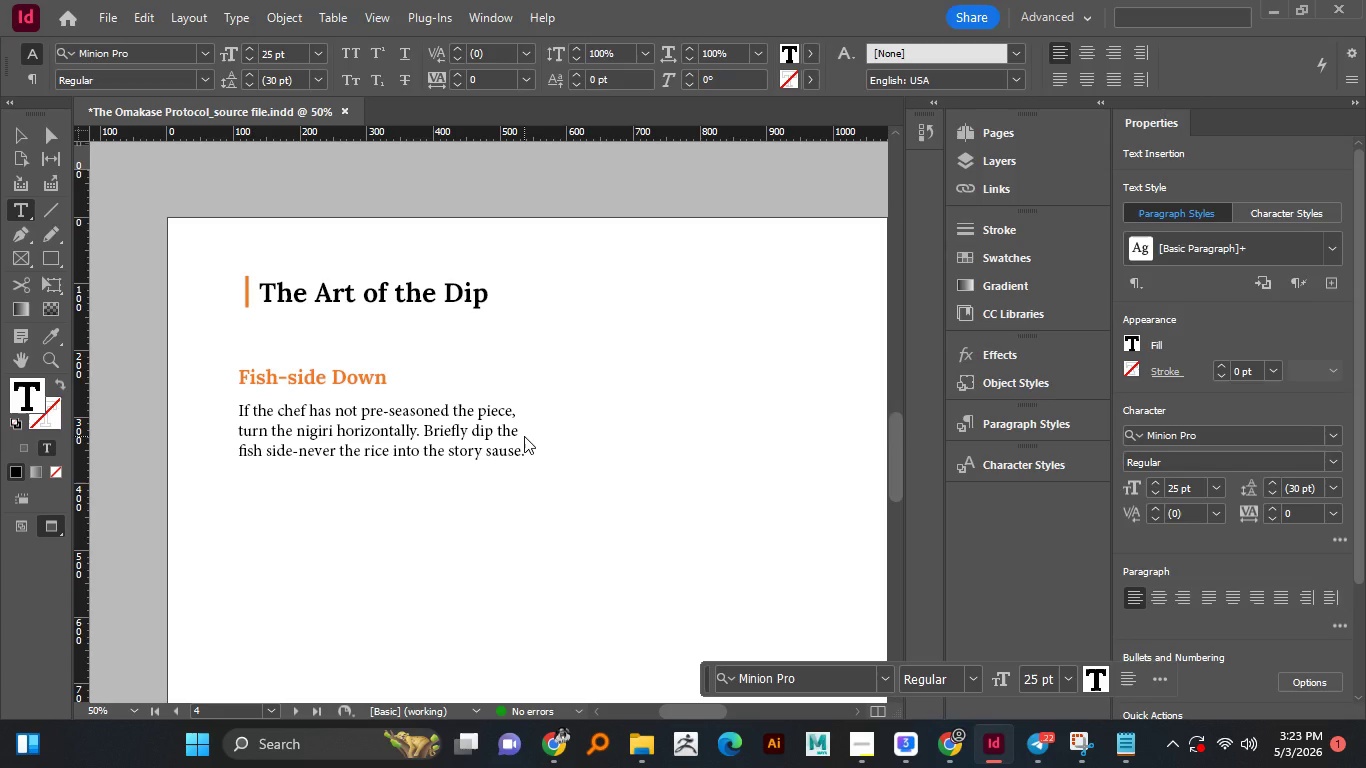 
left_click([531, 465])
 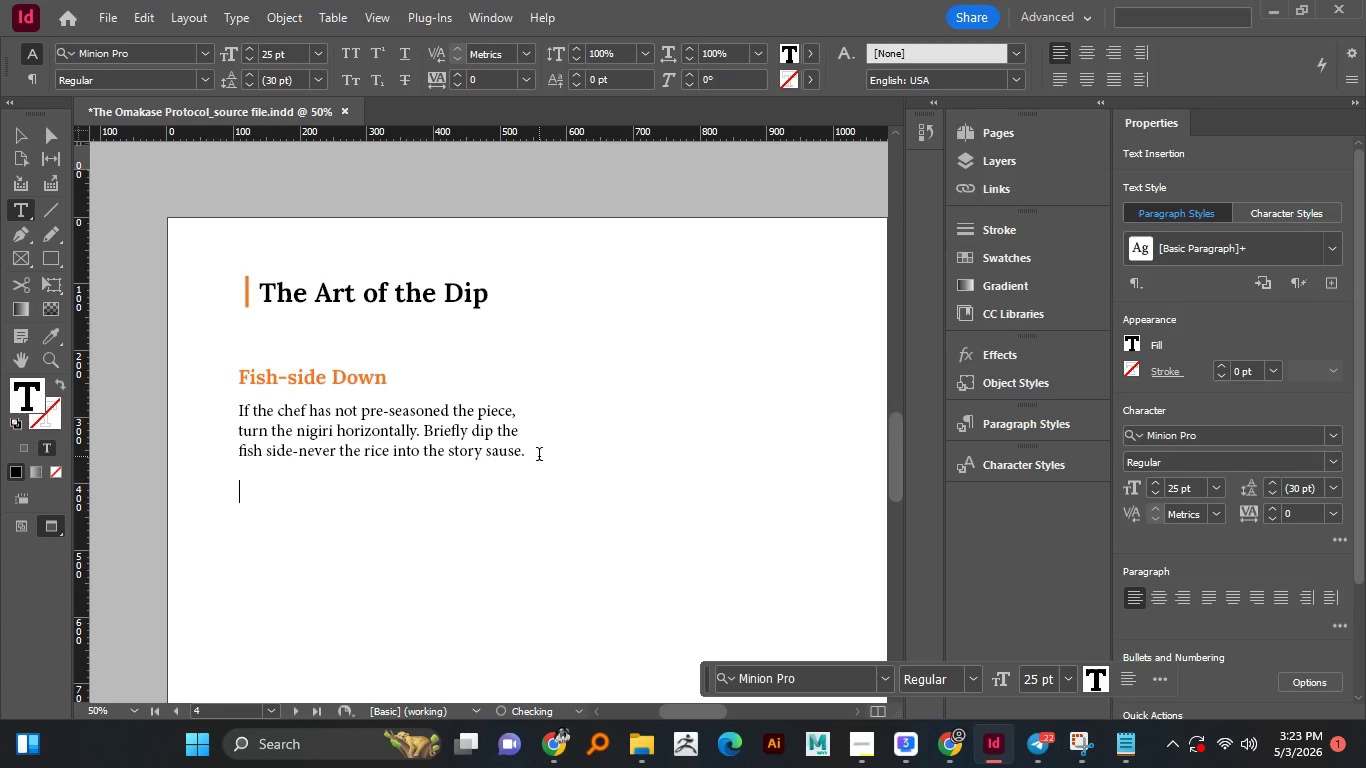 
key(Enter)
 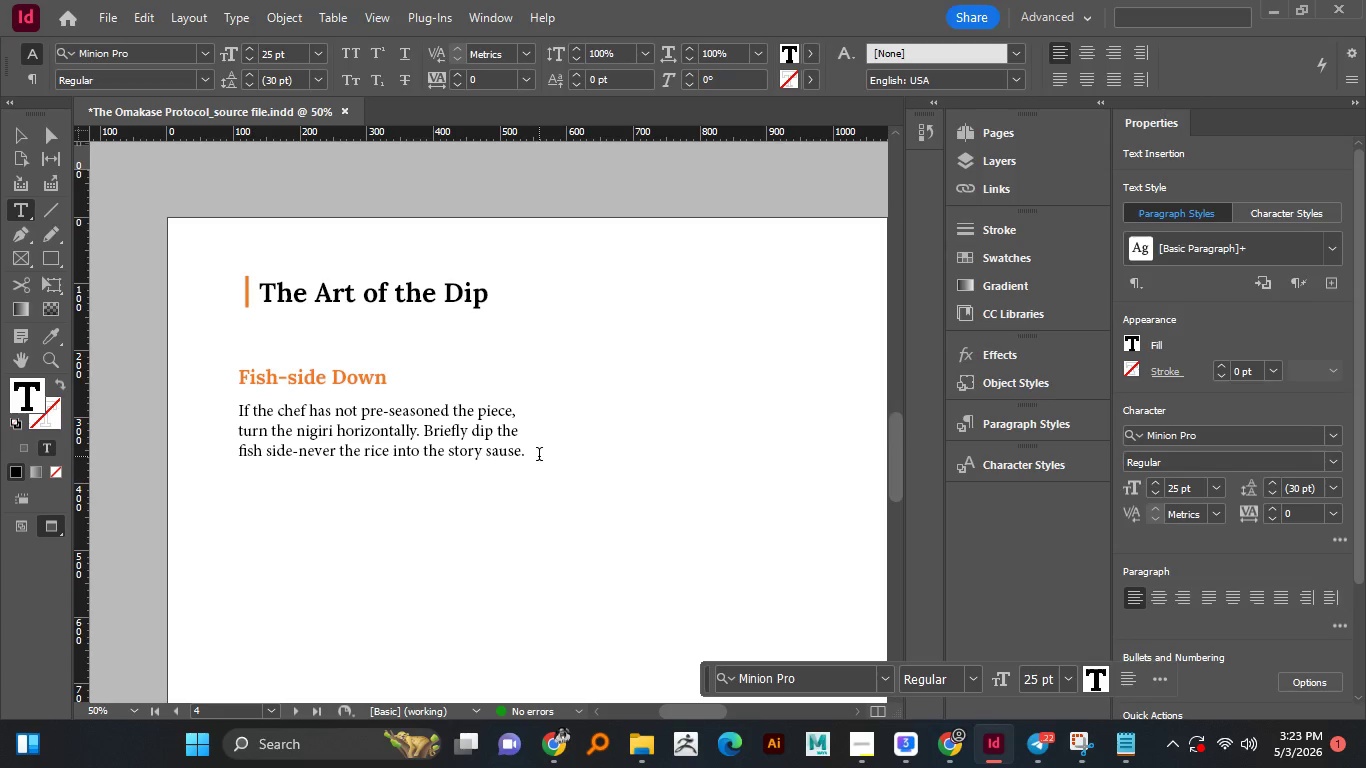 
key(Enter)
 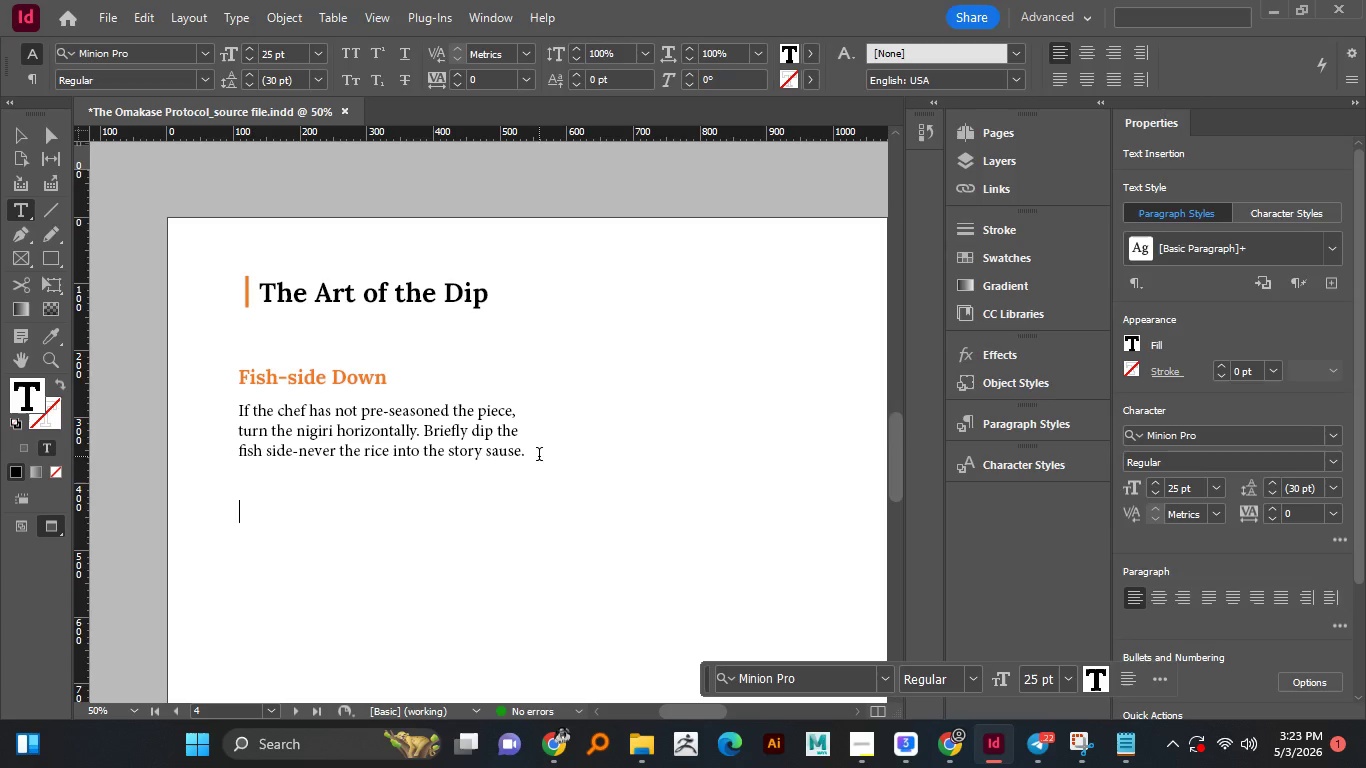 
key(Enter)
 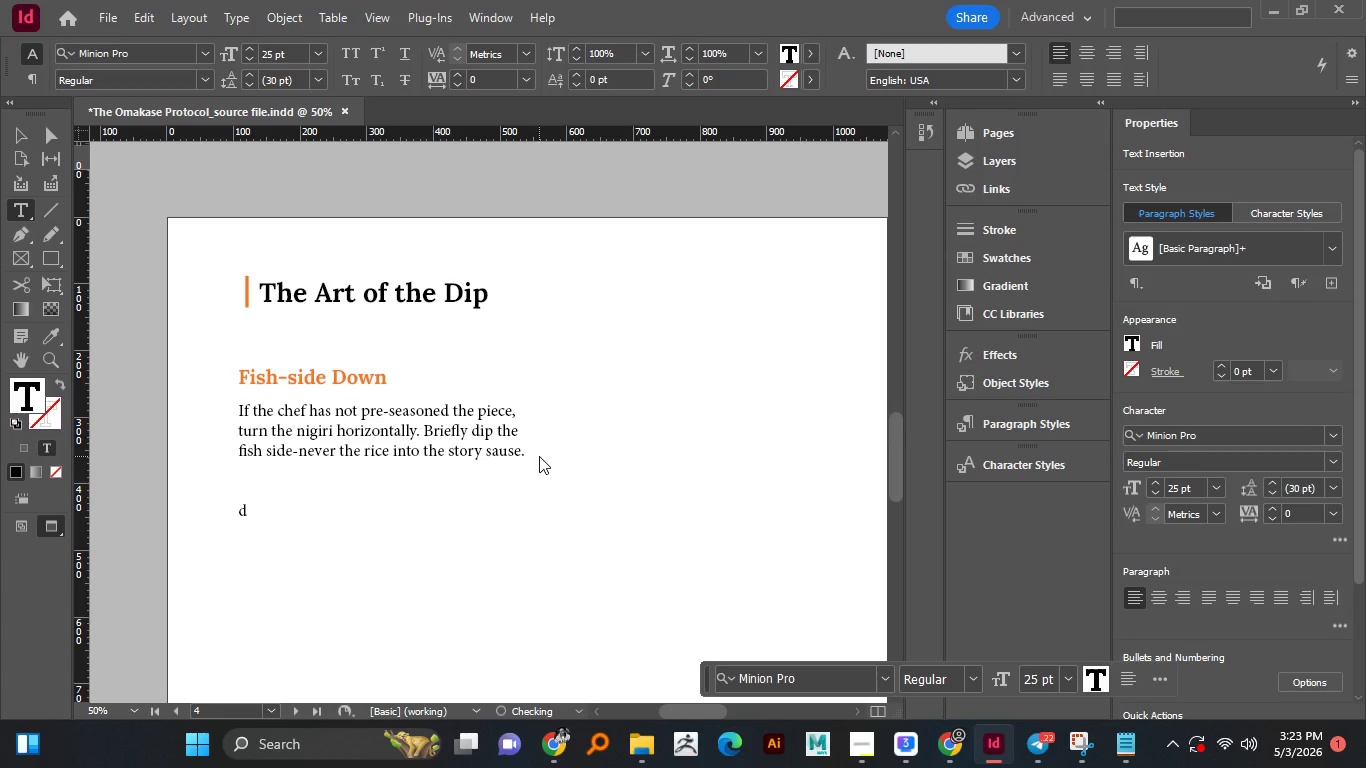 
key(D)
 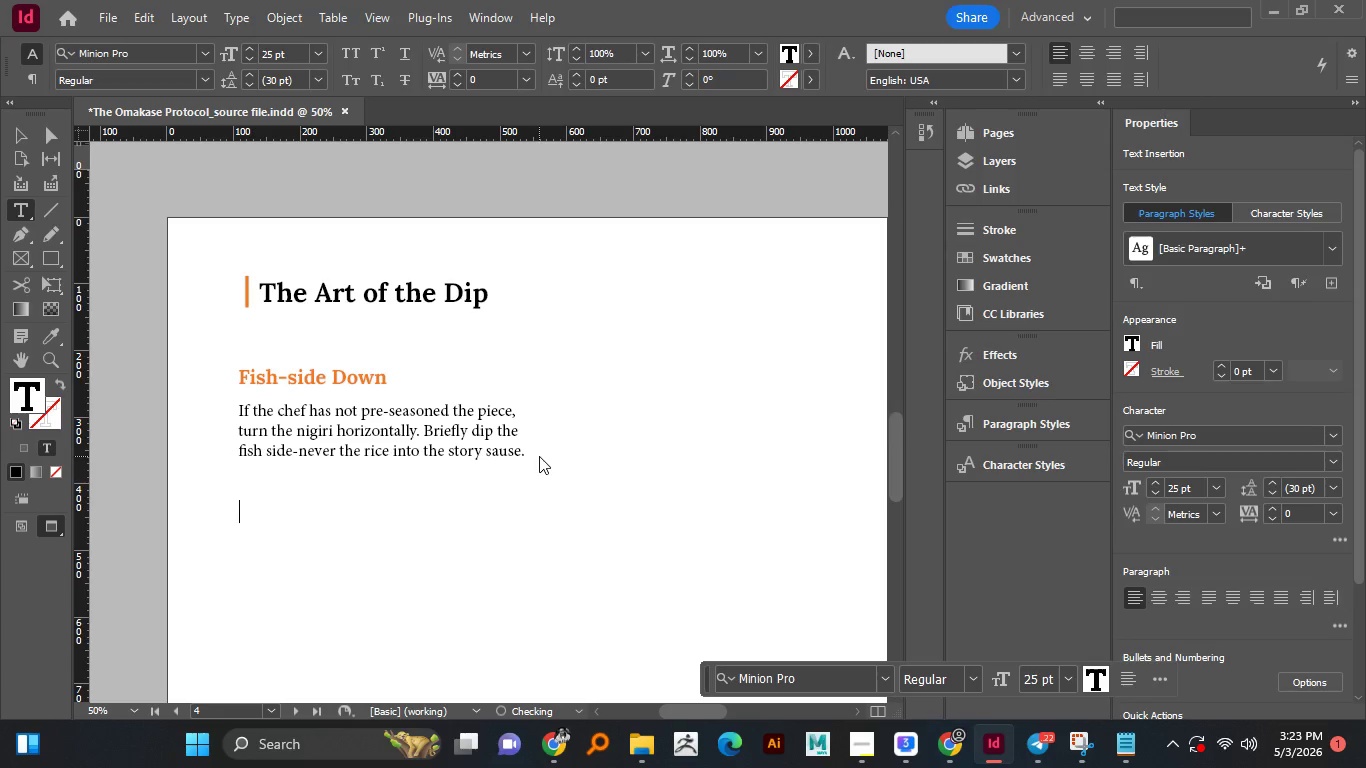 
key(Backspace)
 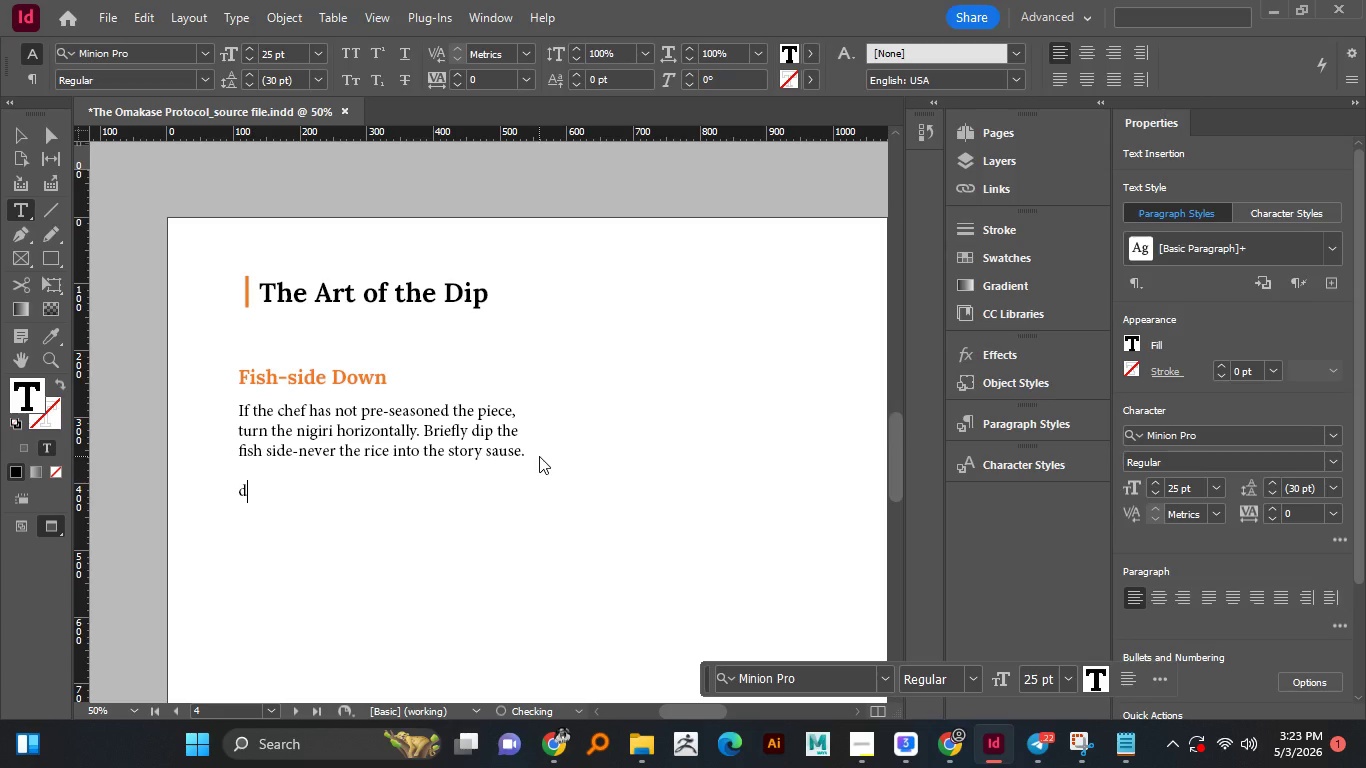 
key(Backspace)
 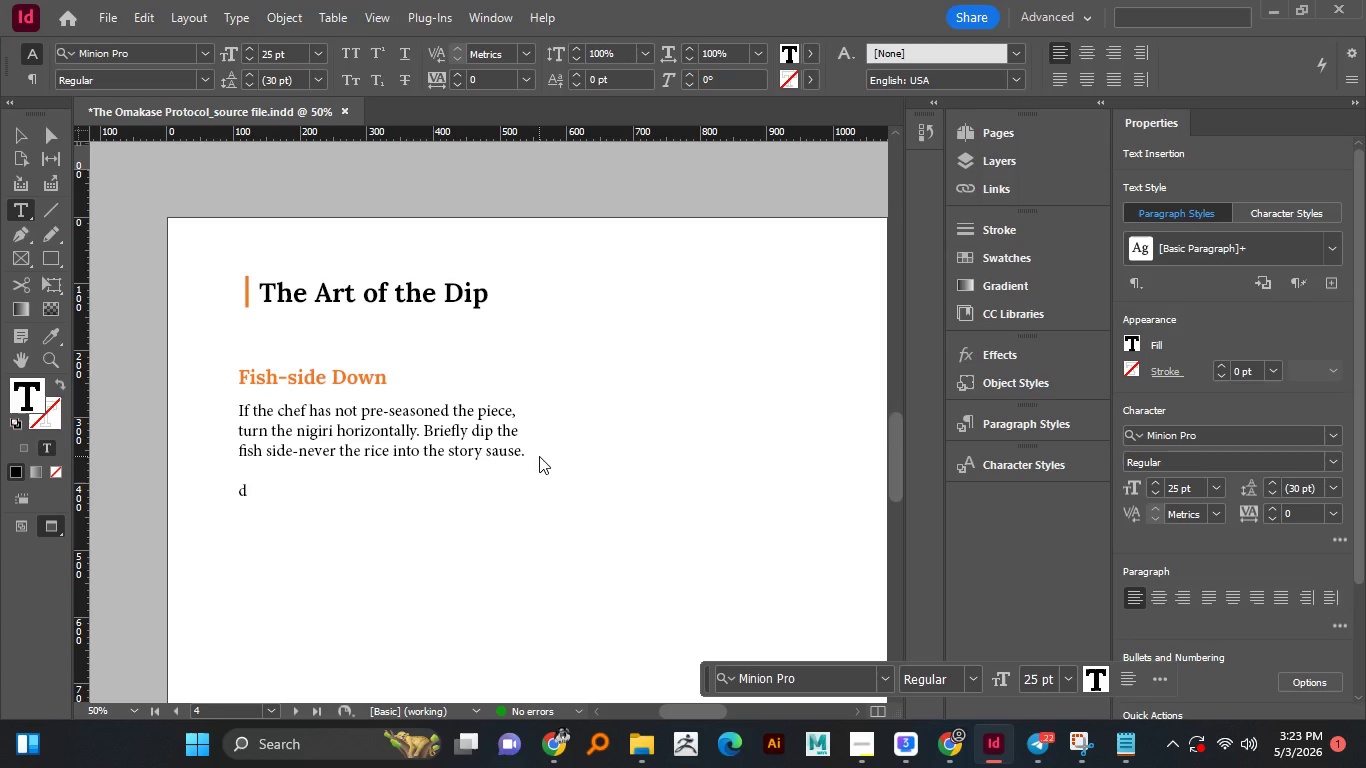 
key(D)
 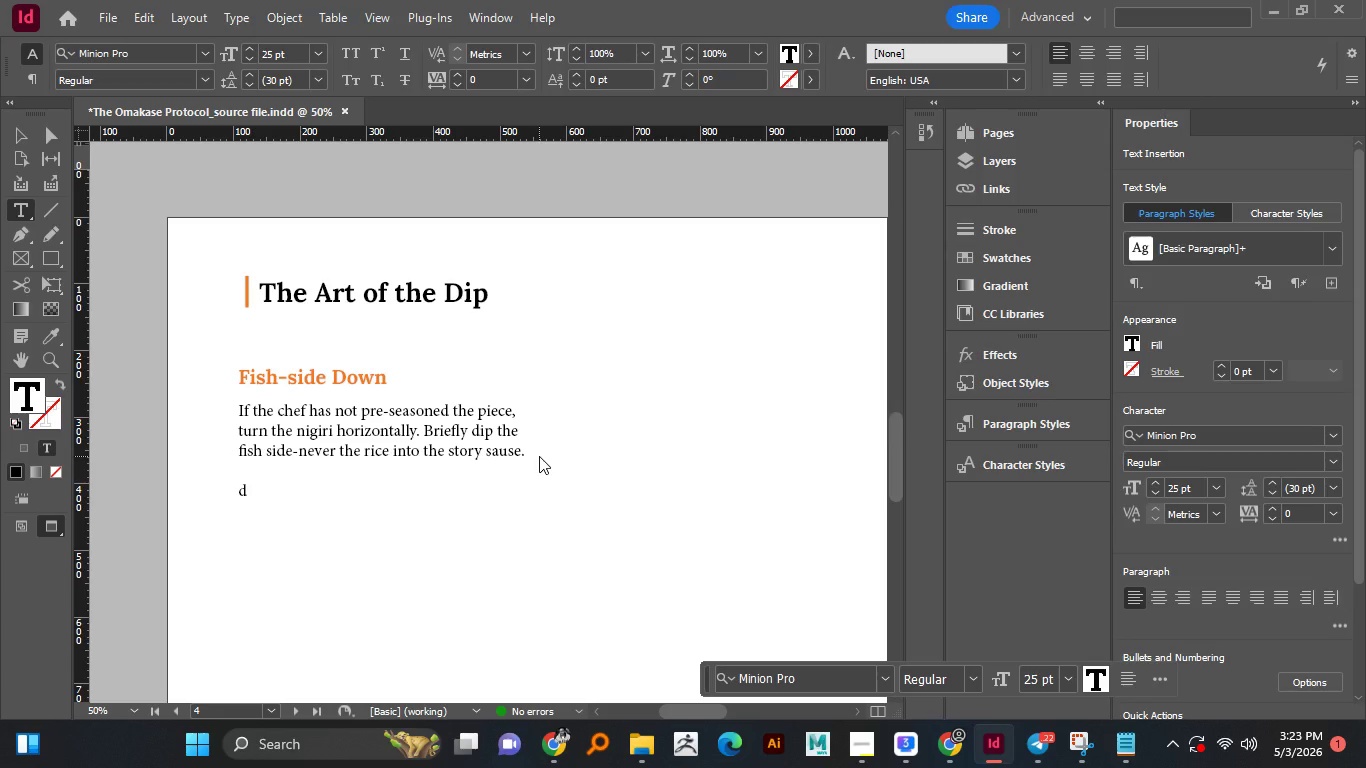 
key(Backspace)
type(Rice acts like sponge)
 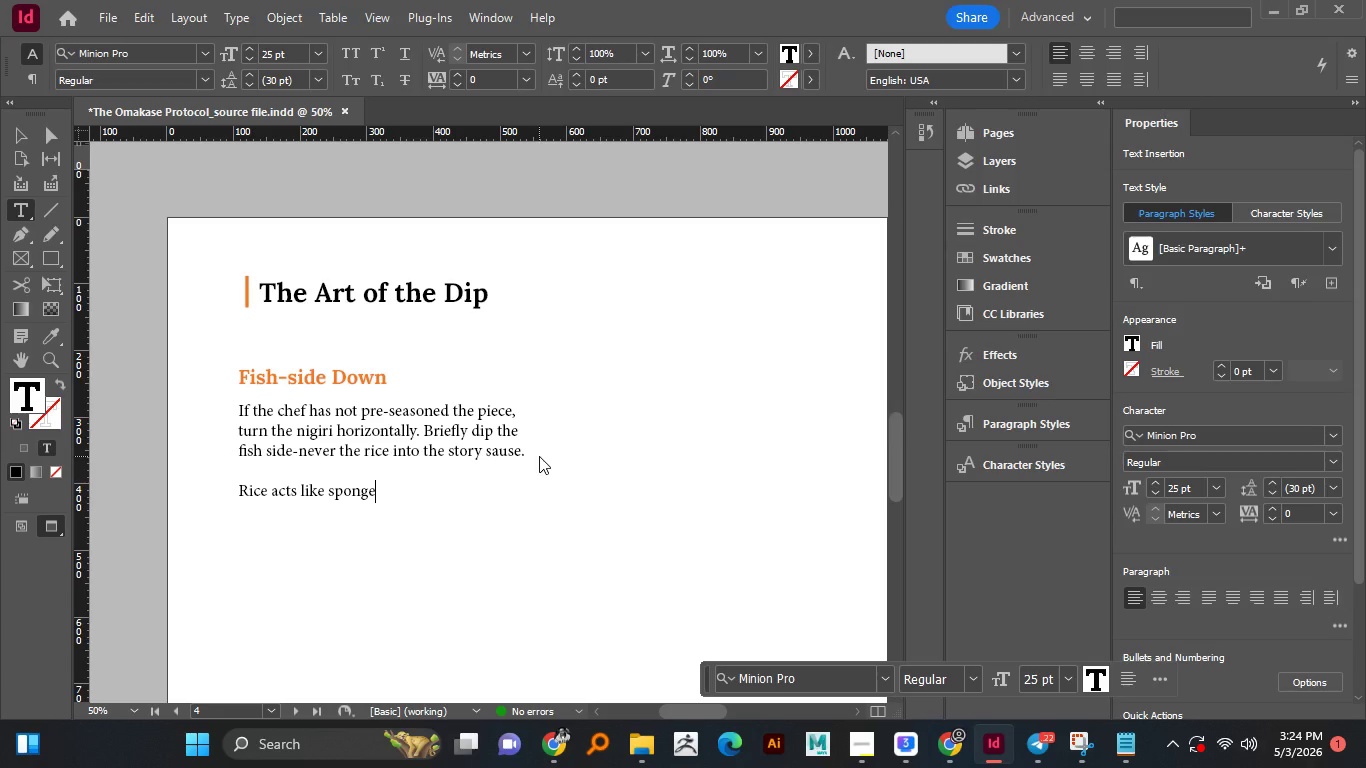 
type(: dipping )
 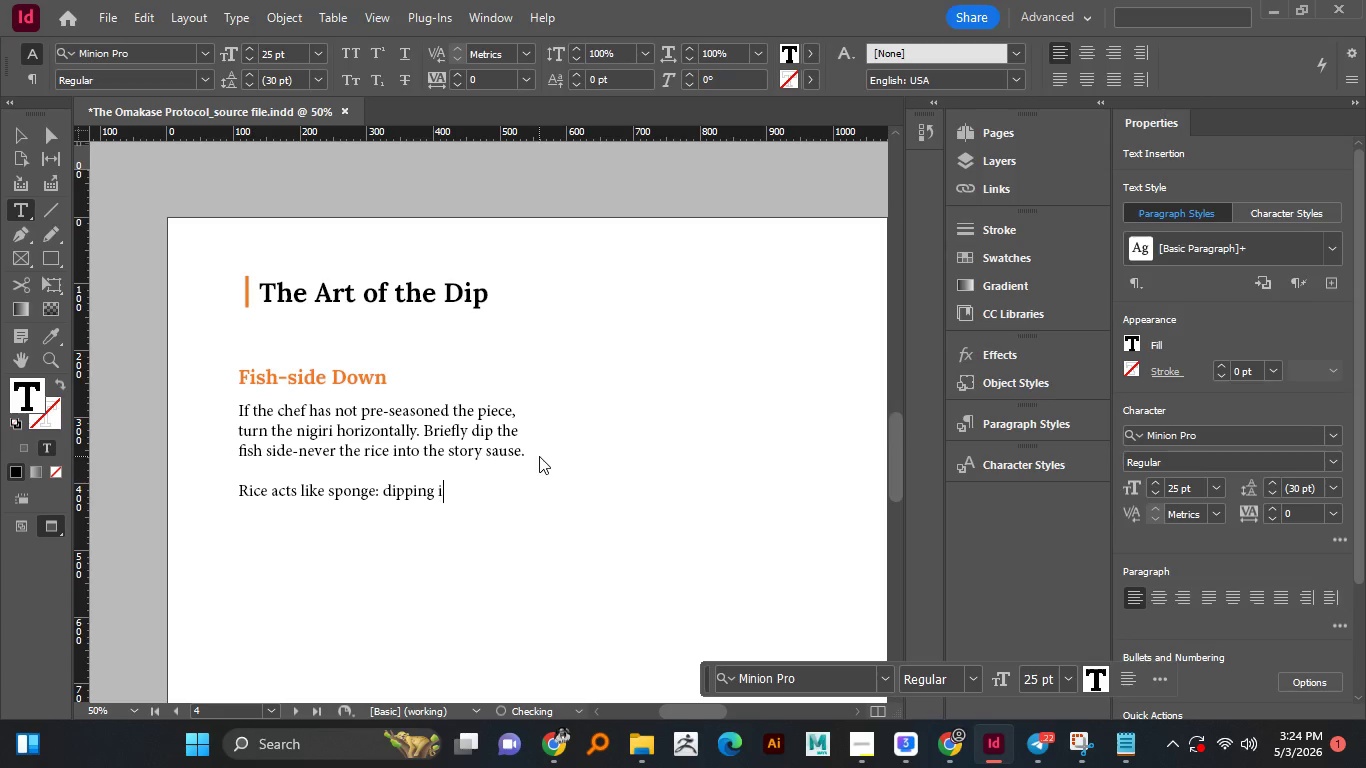 
type(it f)
key(Backspace)
type(directly )
 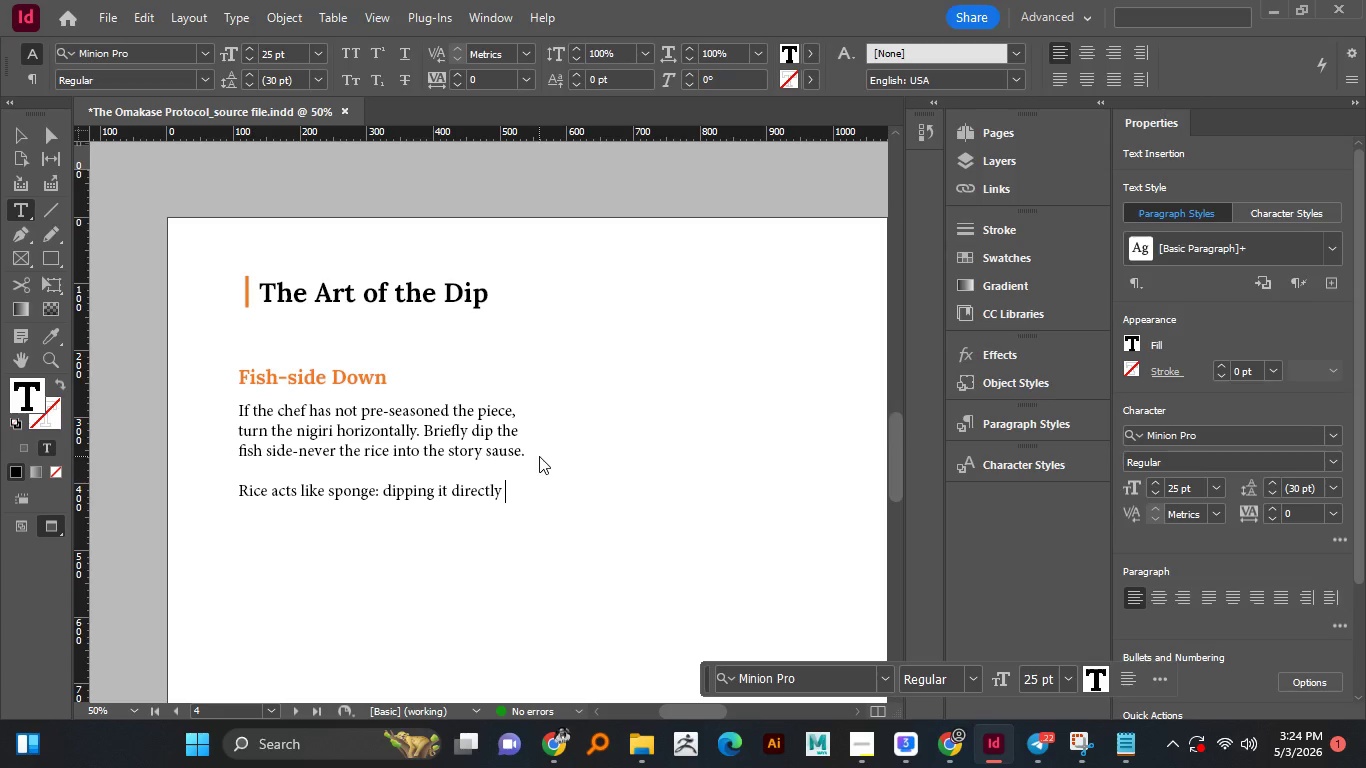 
type(over)
key(Backspace)
key(Backspace)
key(Backspace)
key(Backspace)
key(Backspace)
 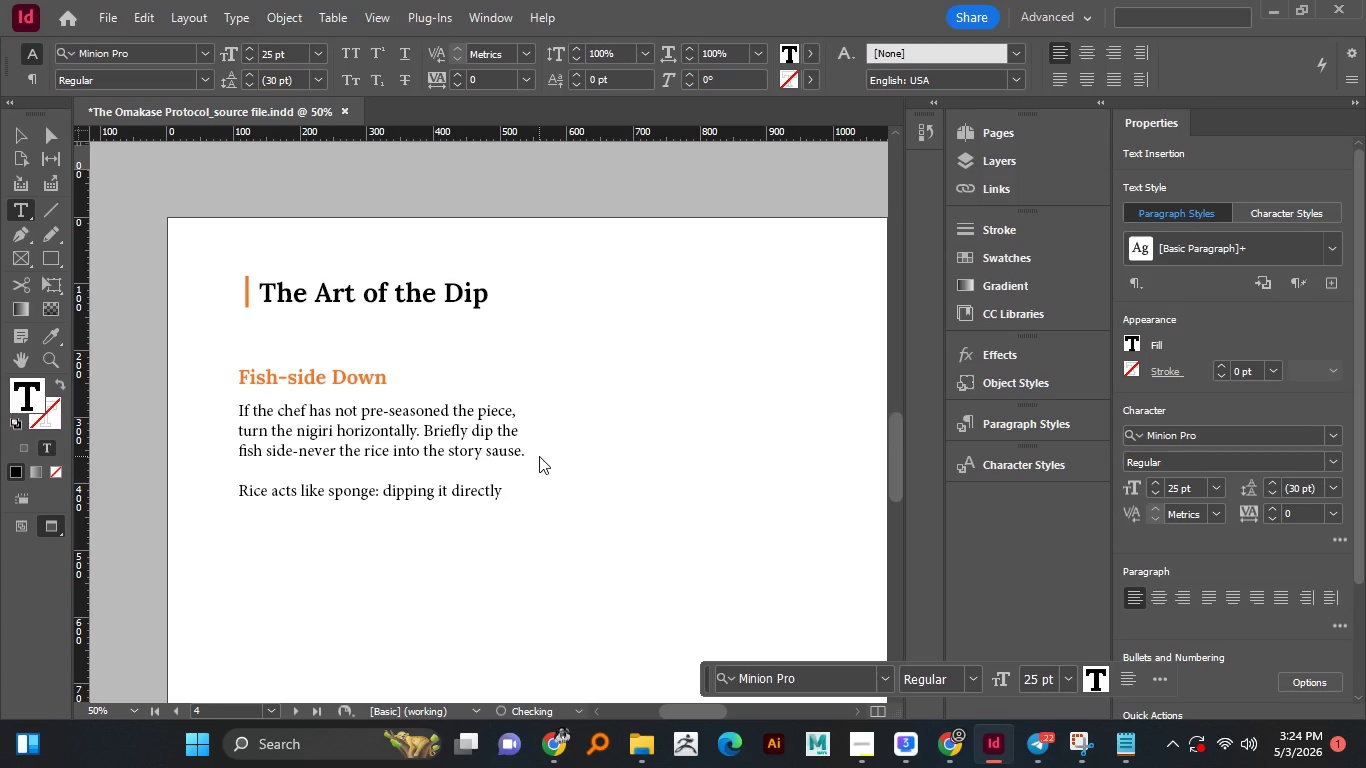 
key(Enter)
 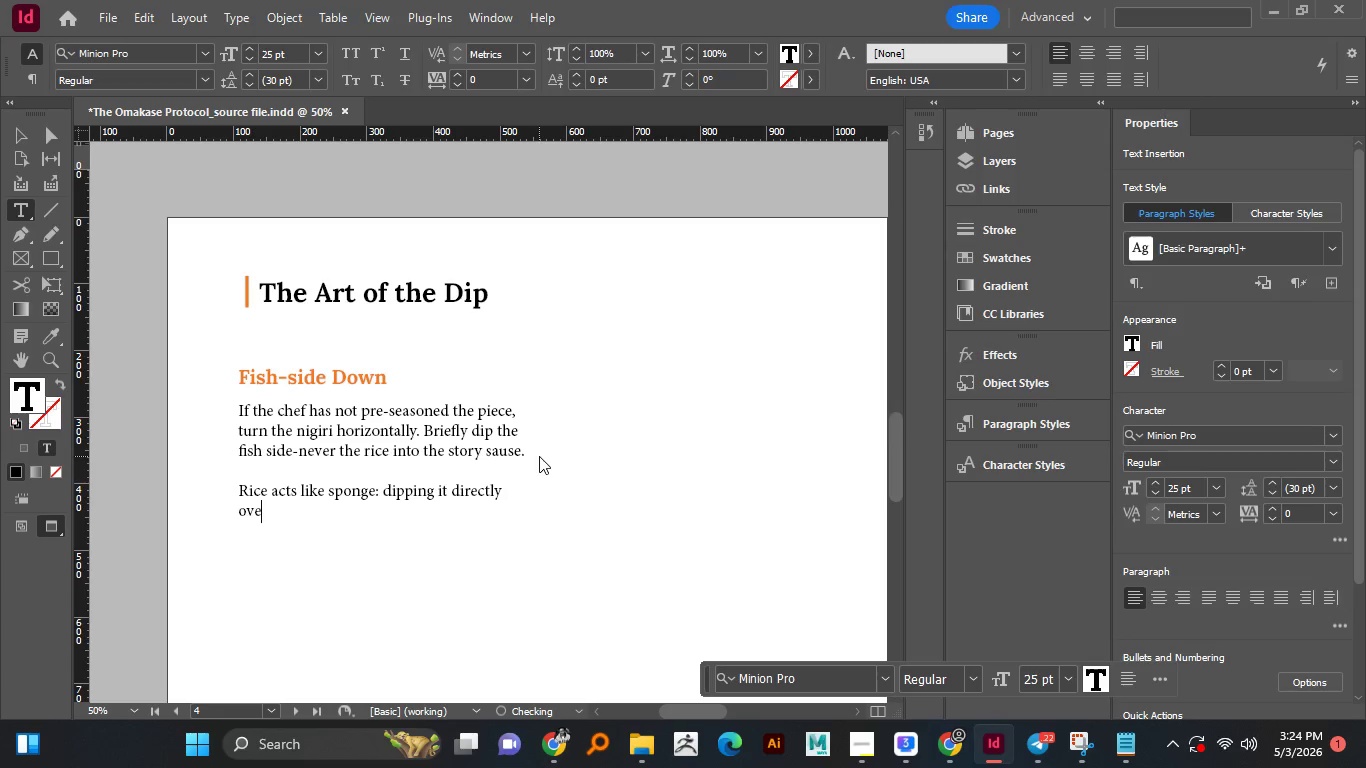 
type(over )
key(Backspace)
 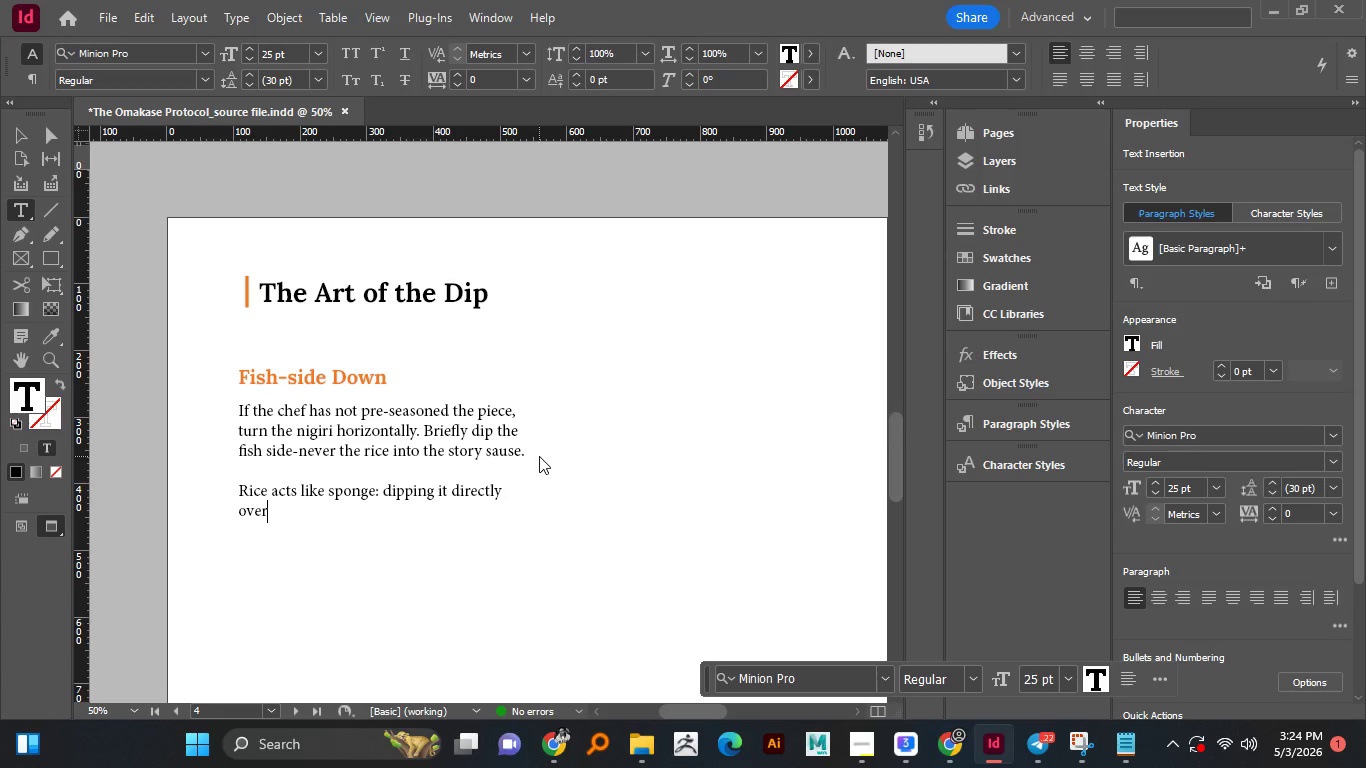 
type(powers )
 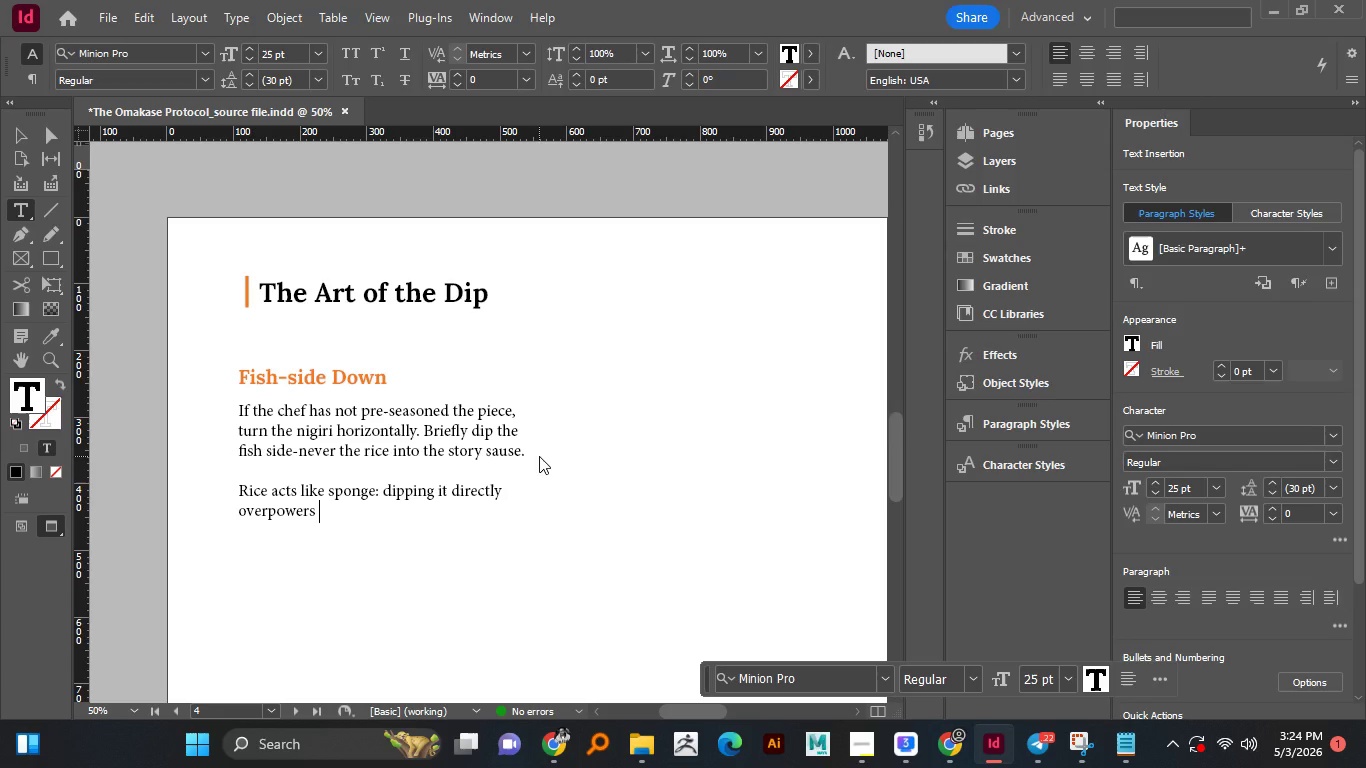 
wait(8.91)
 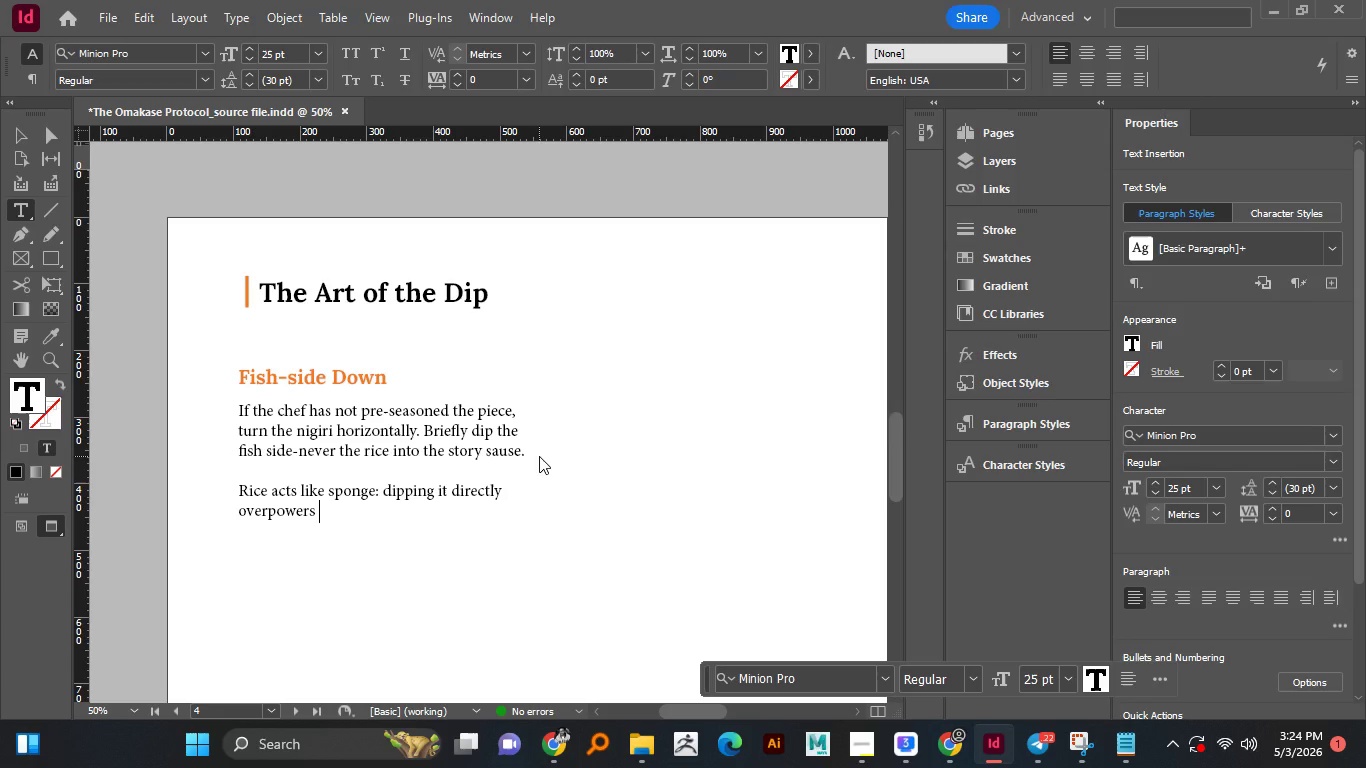 
type(the )
 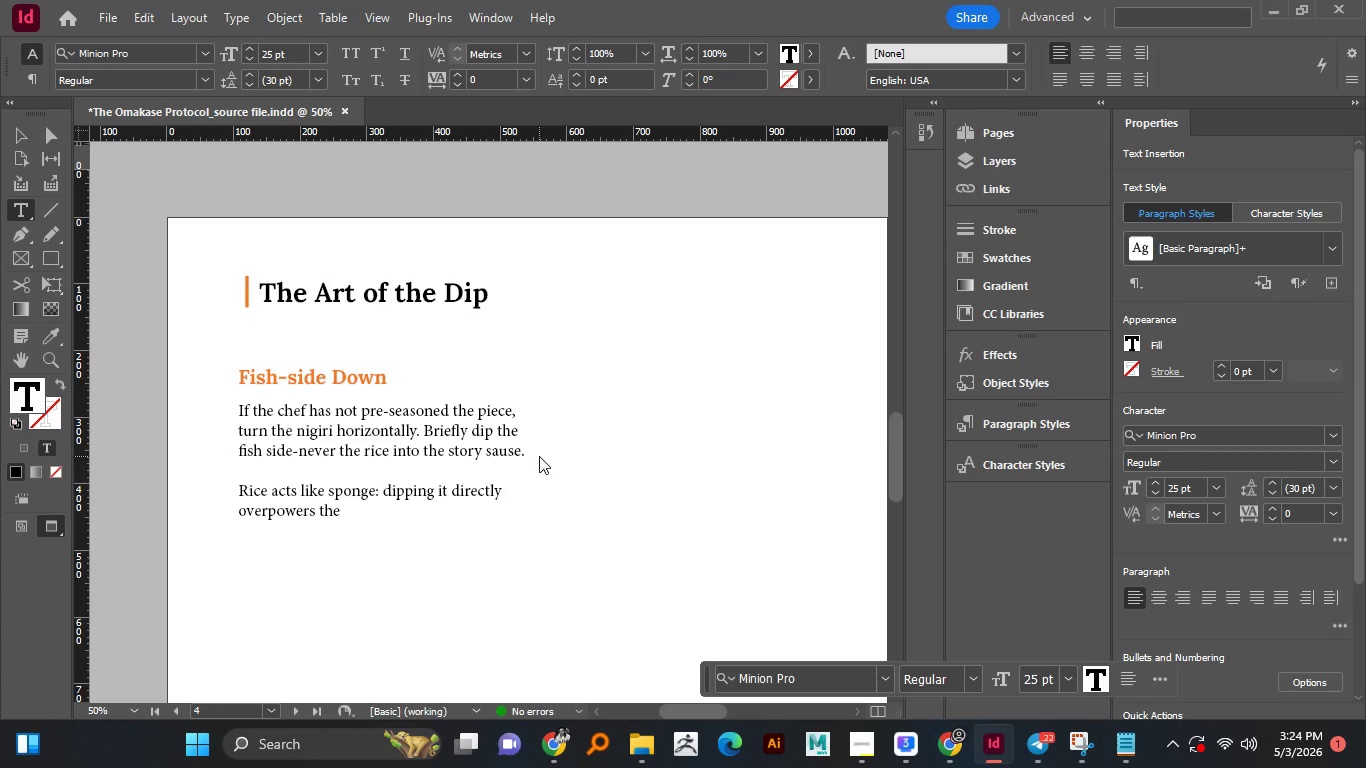 
type(delicate )
 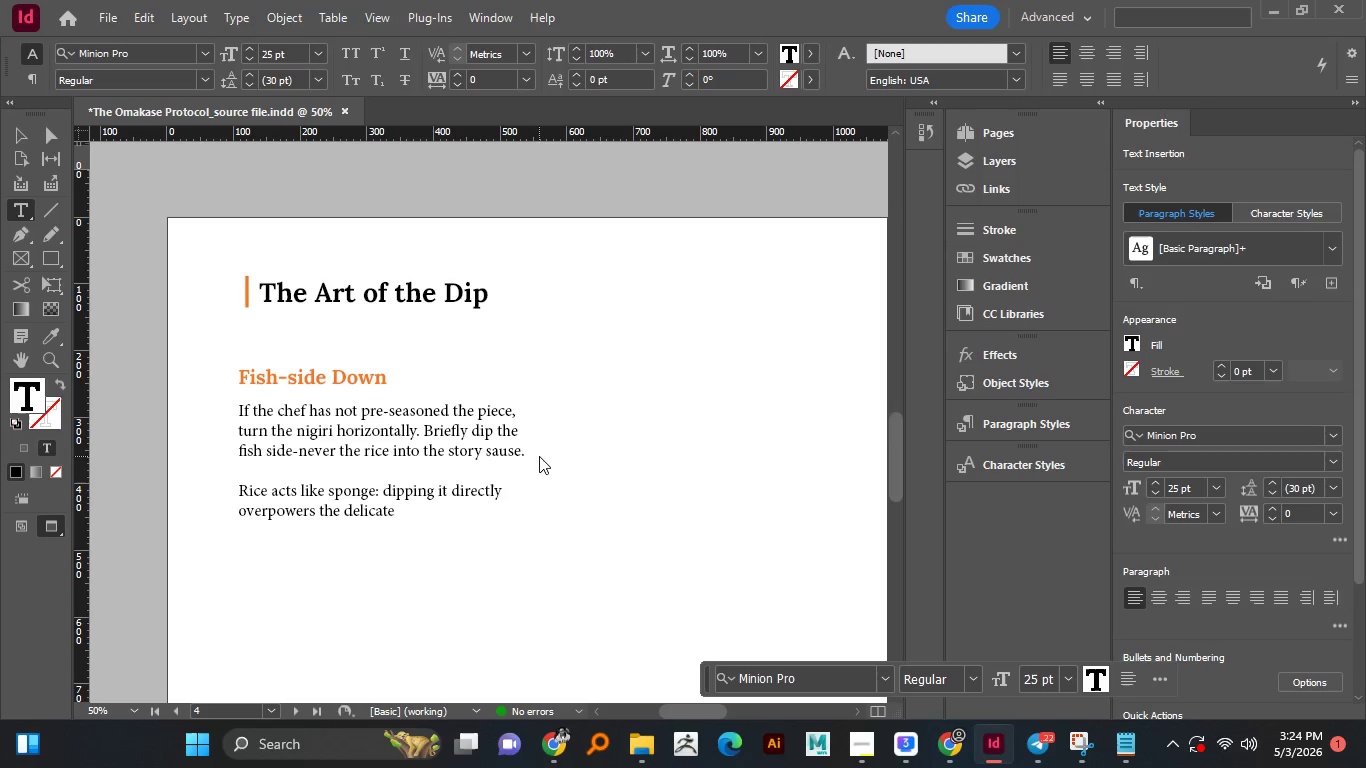 
type(vinegar seasoning )
 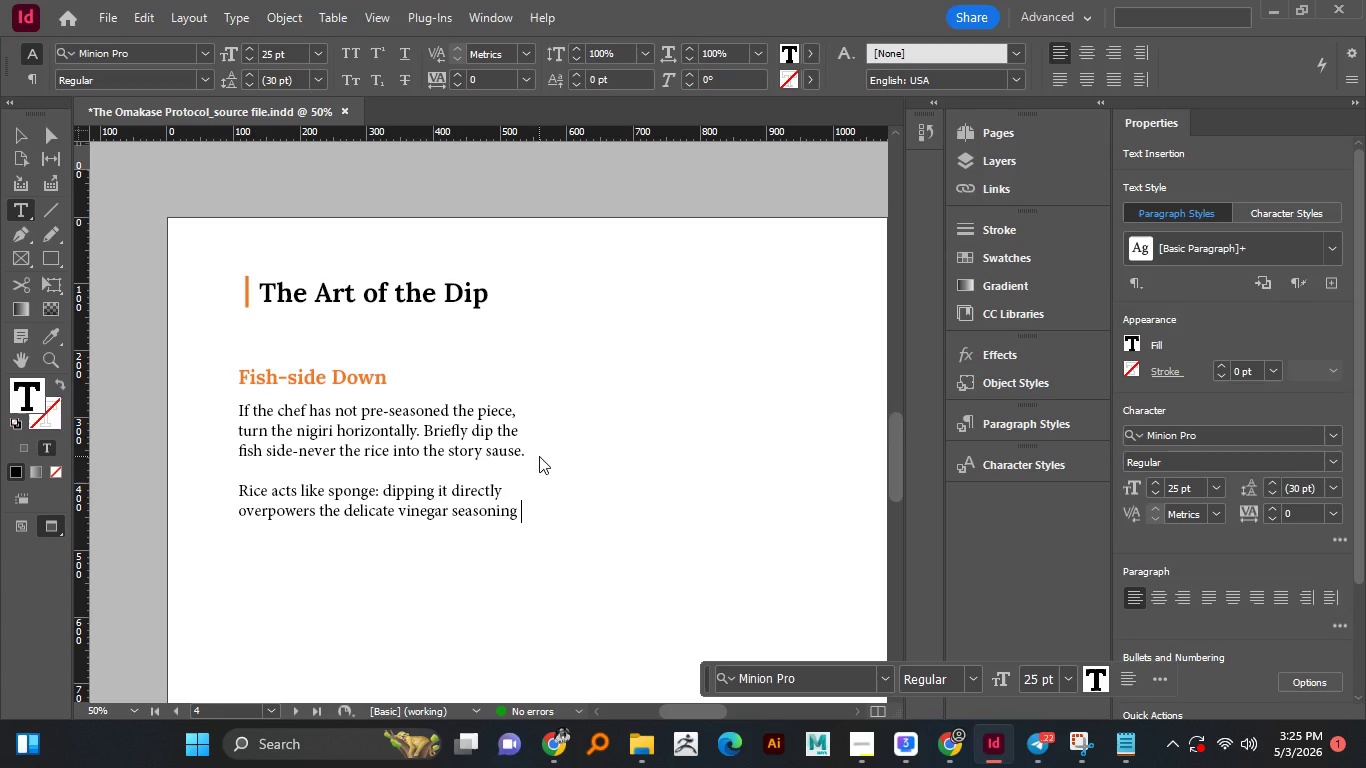 
wait(6.41)
 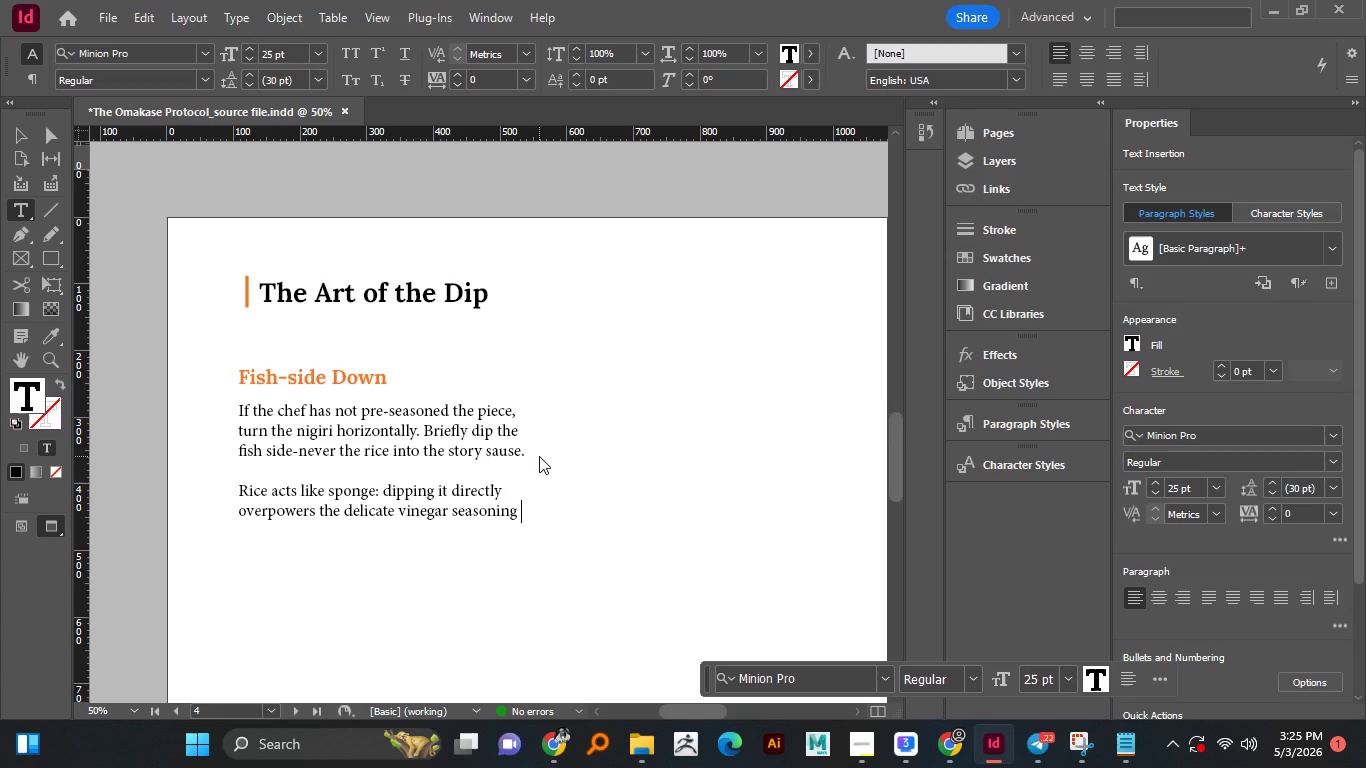 
key(Enter)
 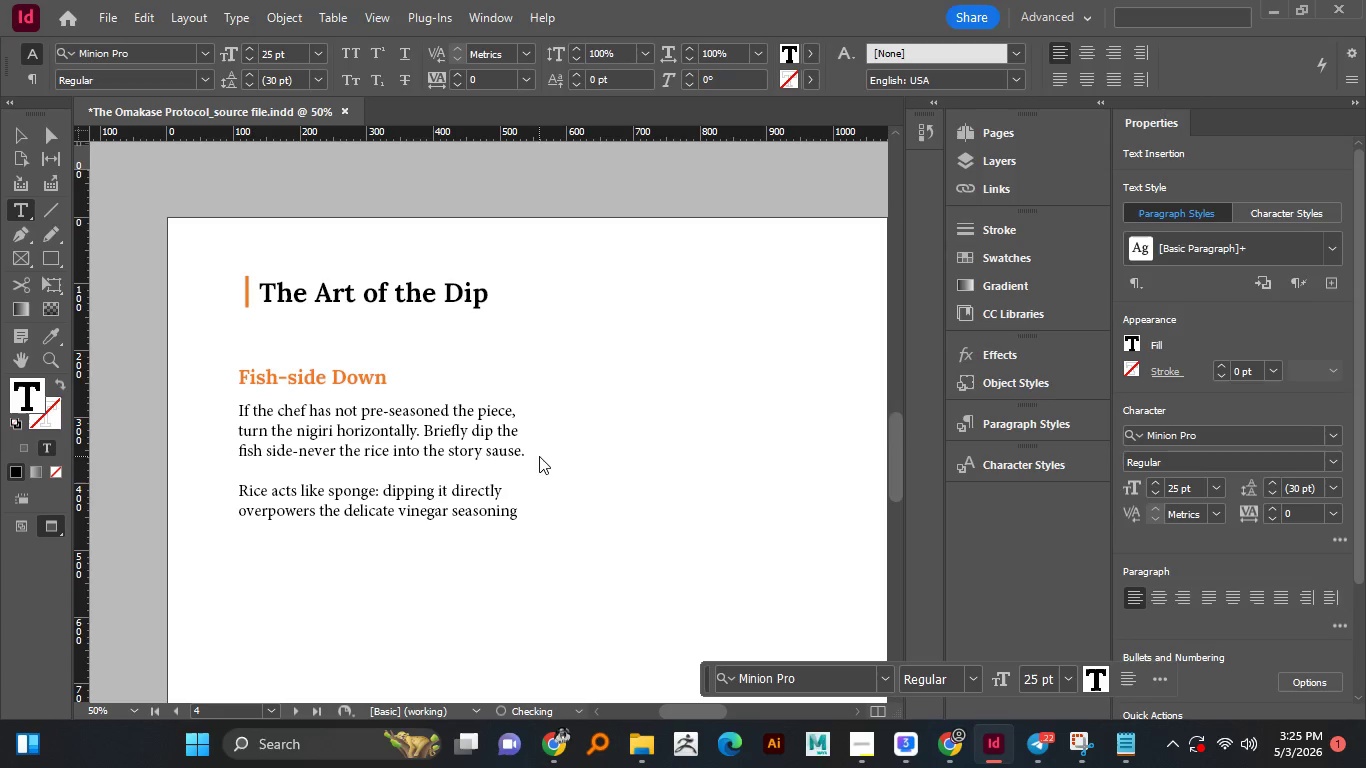 
type(and risks thepiece)
 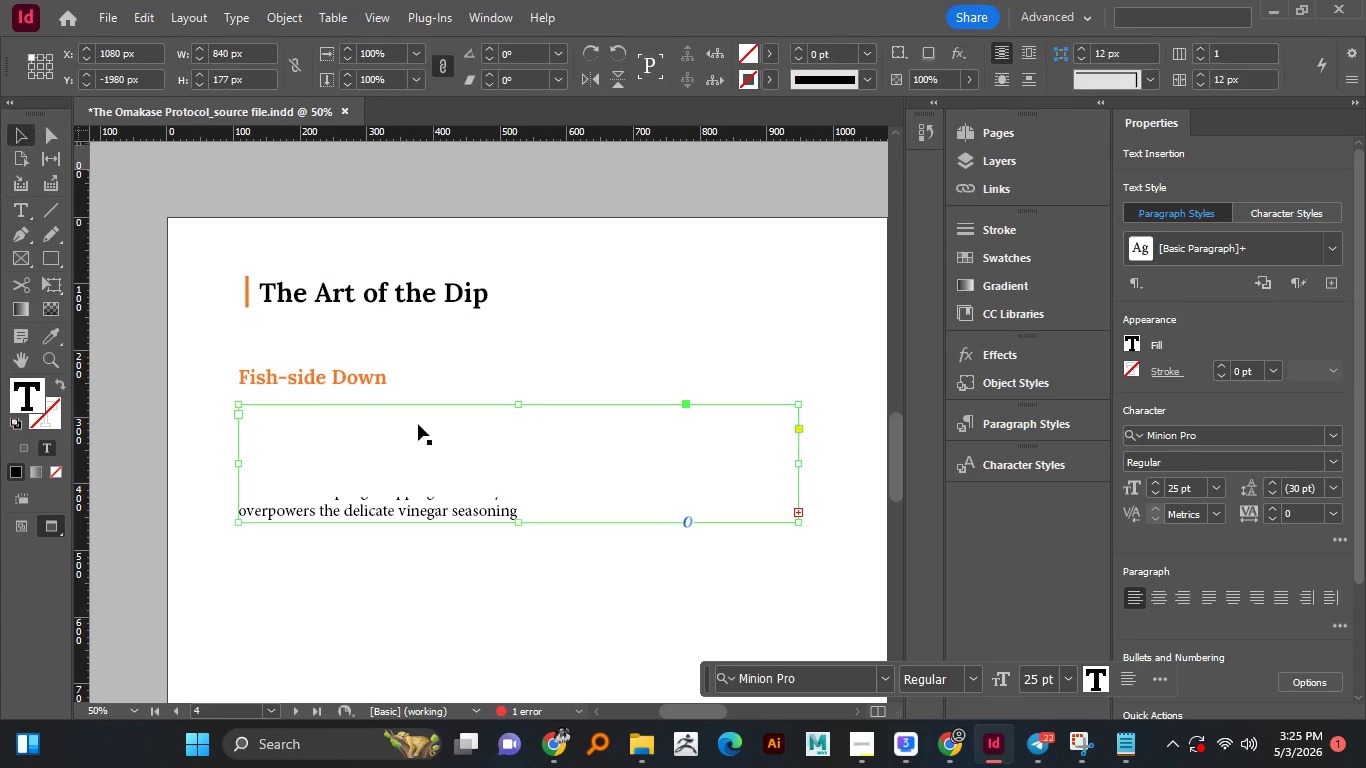 
left_click([24, 130])
 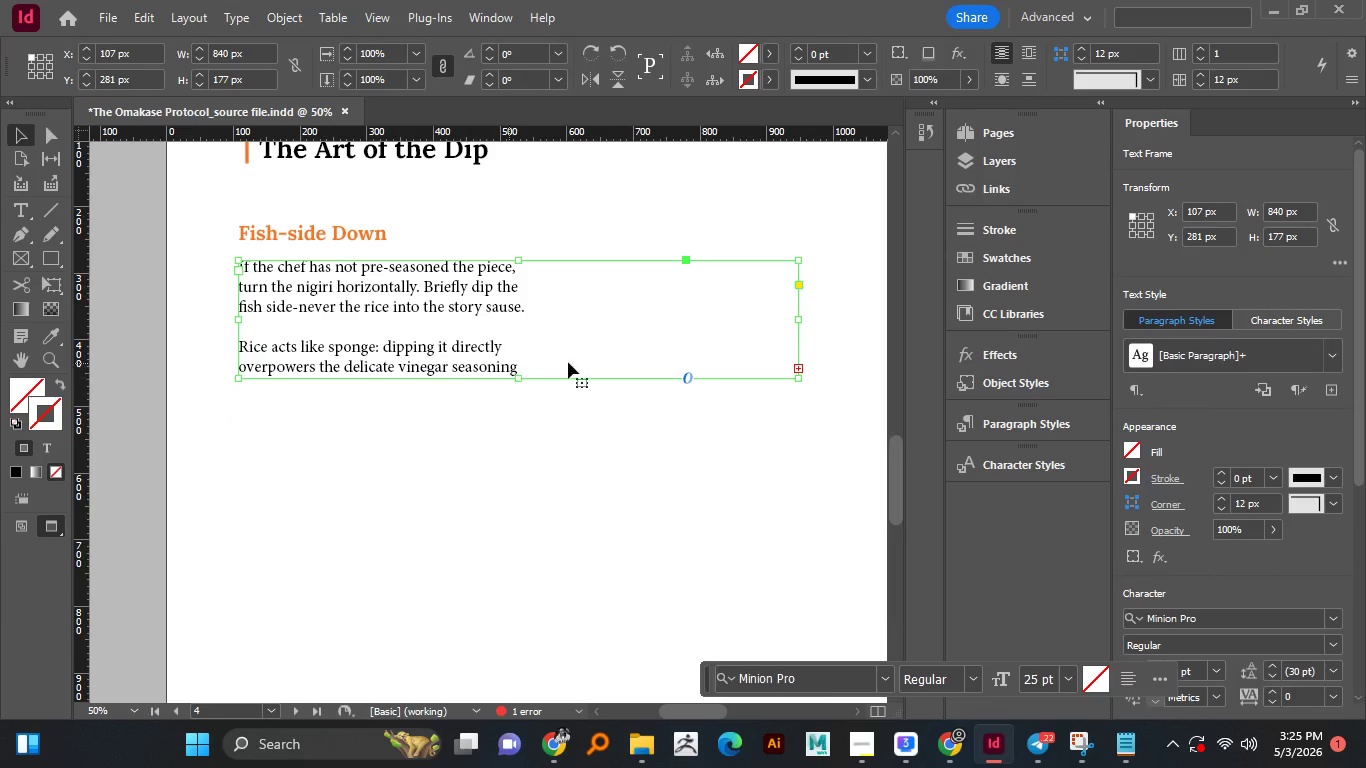 
scroll: coordinate [486, 479], scroll_direction: down, amount: 3.0
 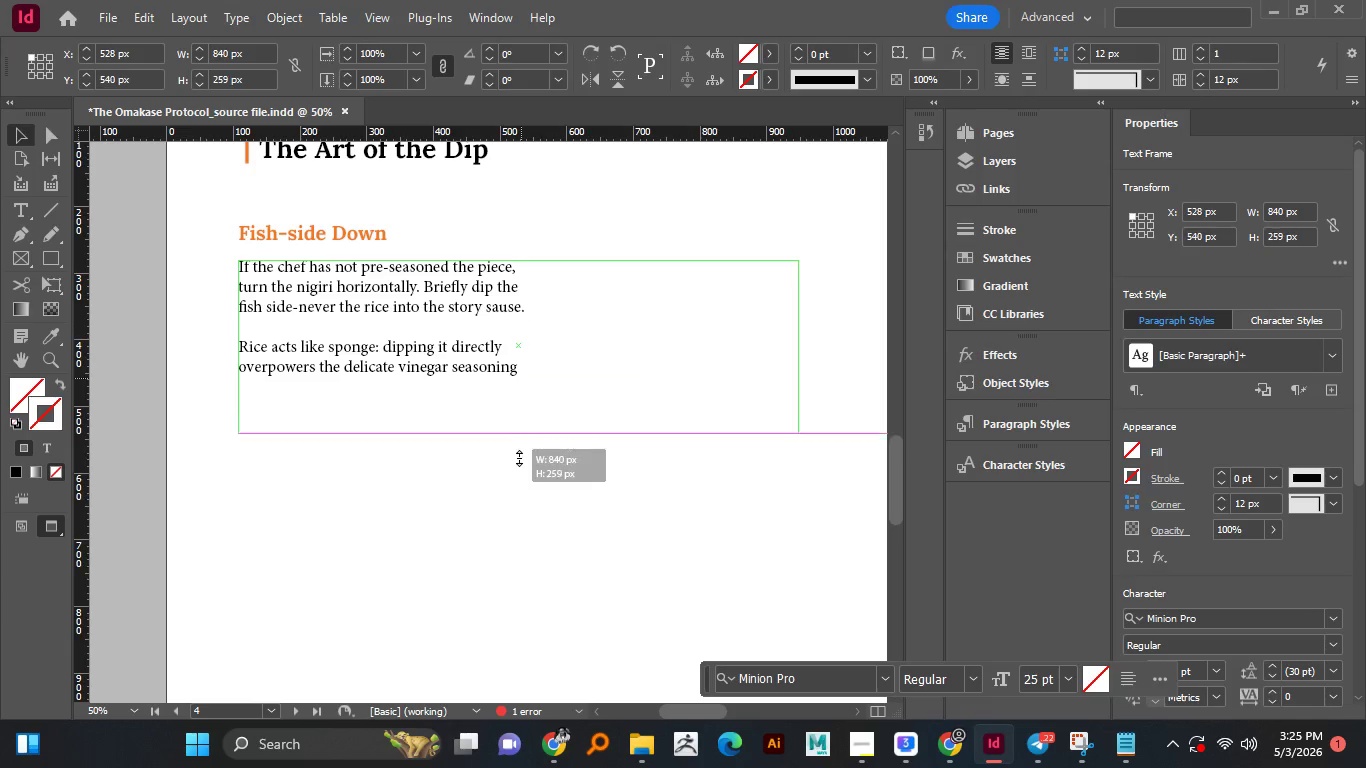 
left_click_drag(start_coordinate=[521, 378], to_coordinate=[519, 481])
 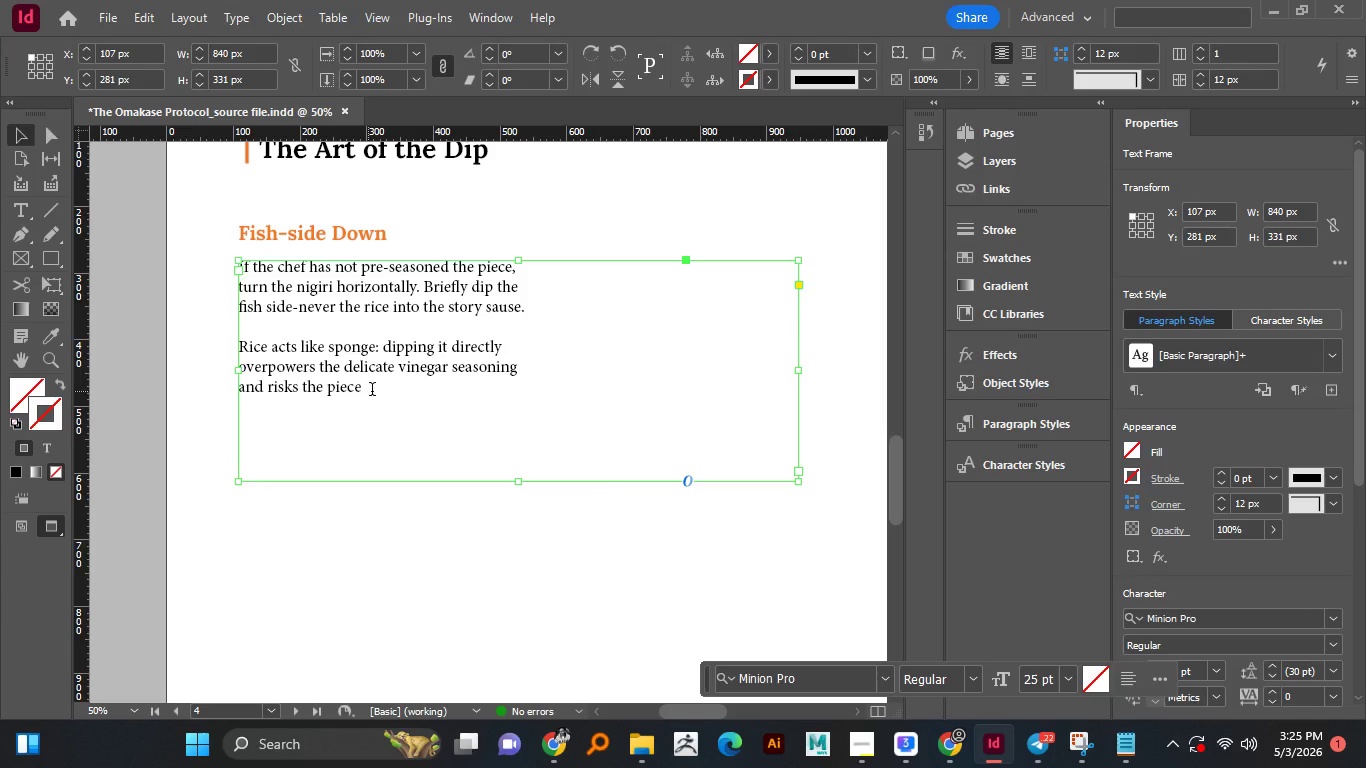 
double_click([368, 391])
 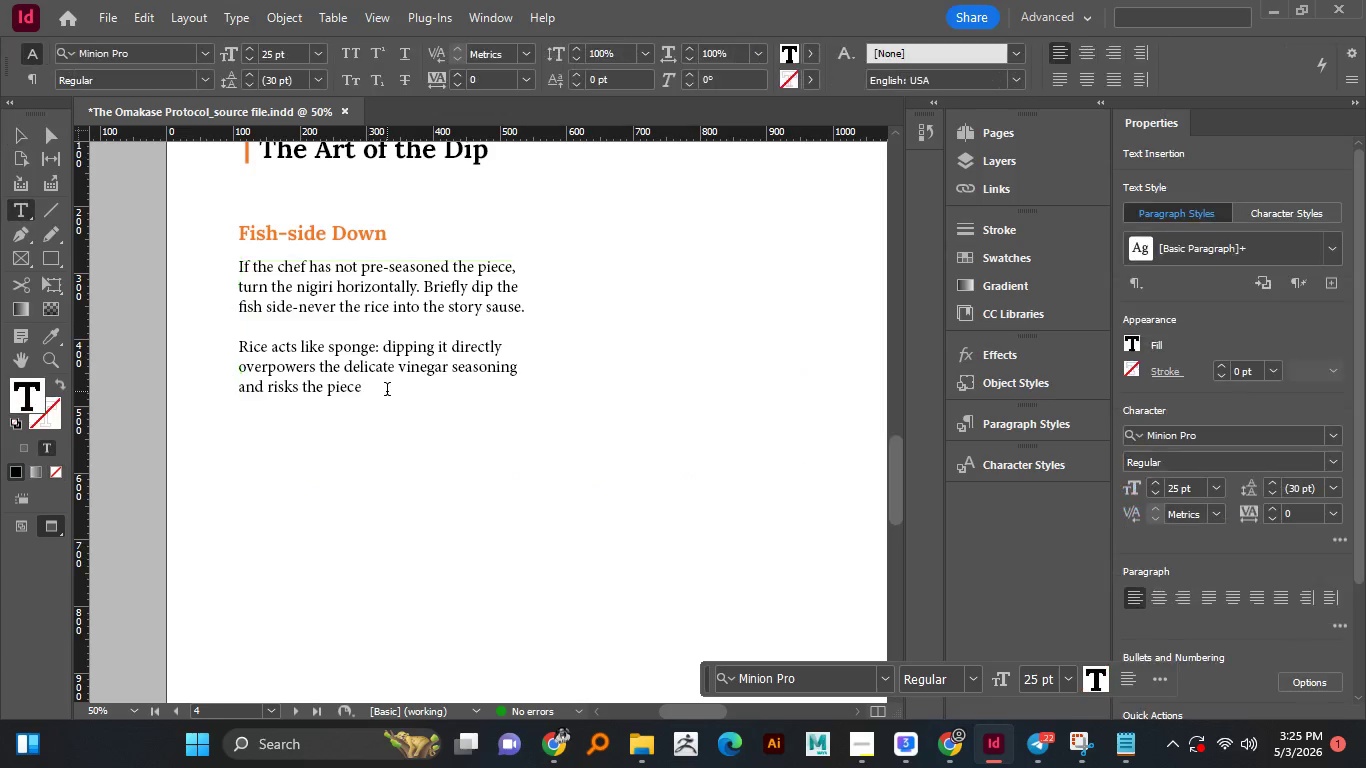 
triple_click([368, 391])
 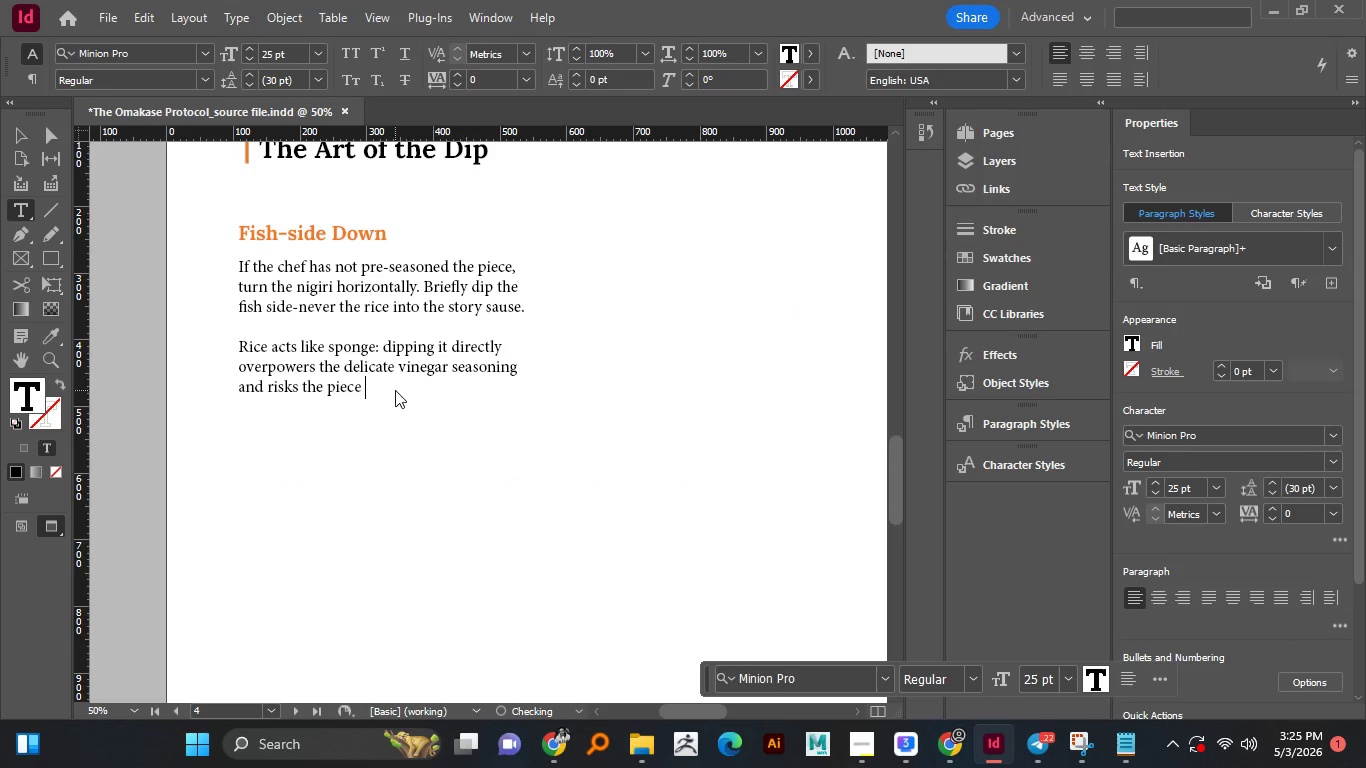 
key(Space)
 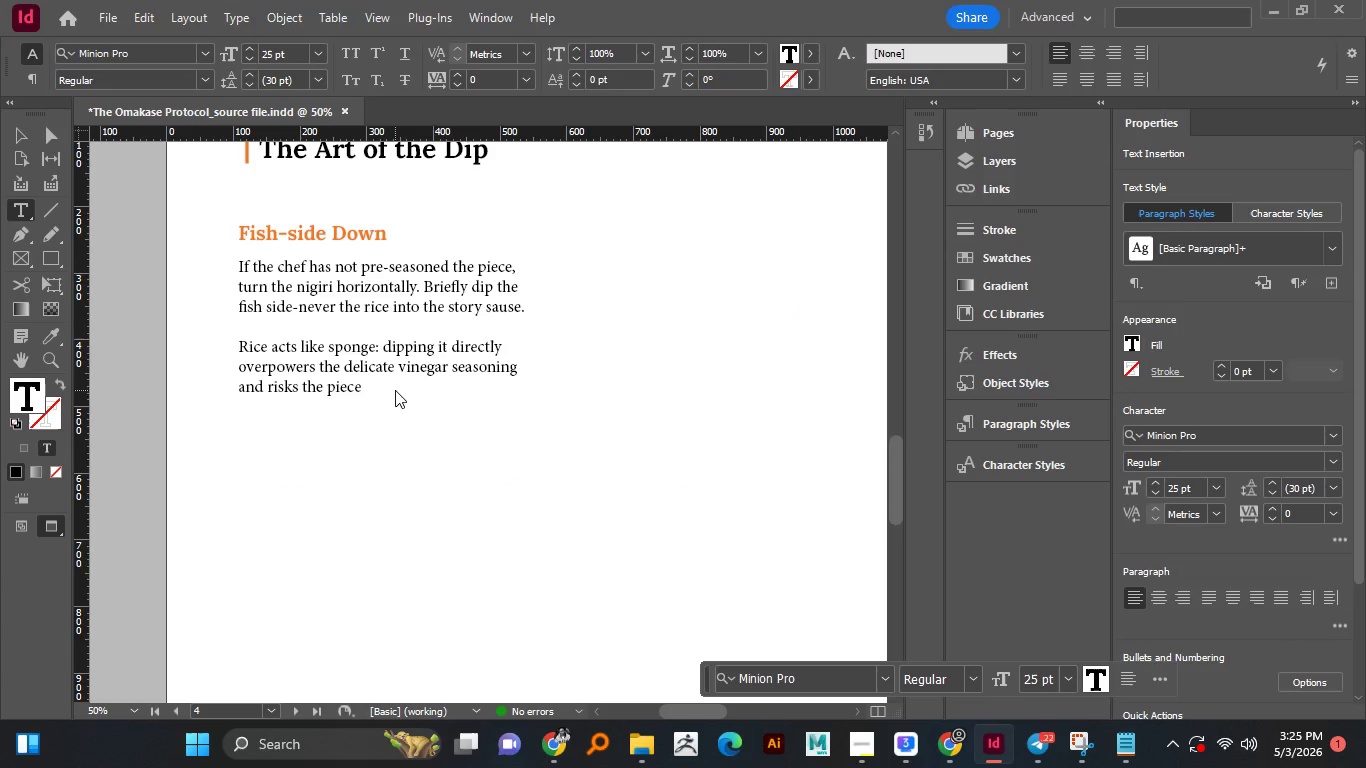 
type(falling apart before t)
key(Backspace)
type(ir)
key(Backspace)
type(t)
 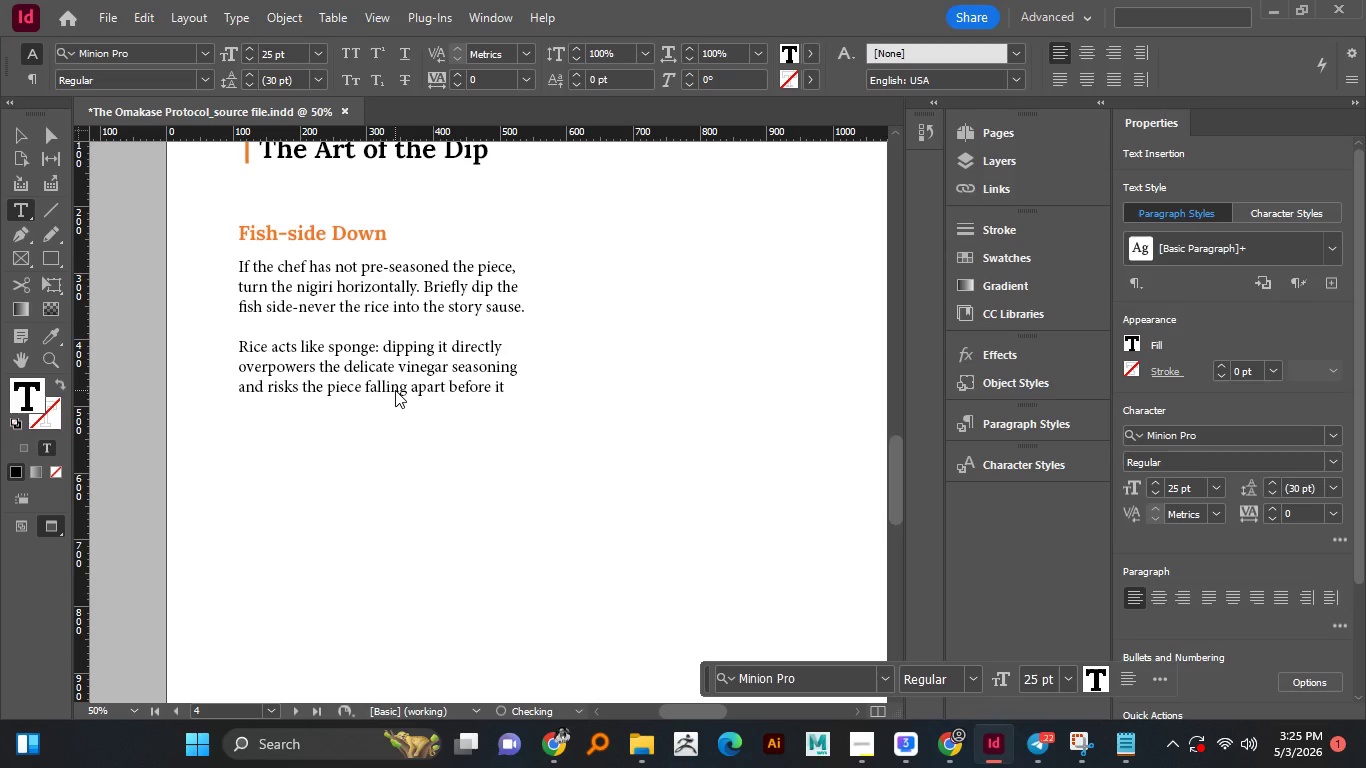 
key(Enter)
 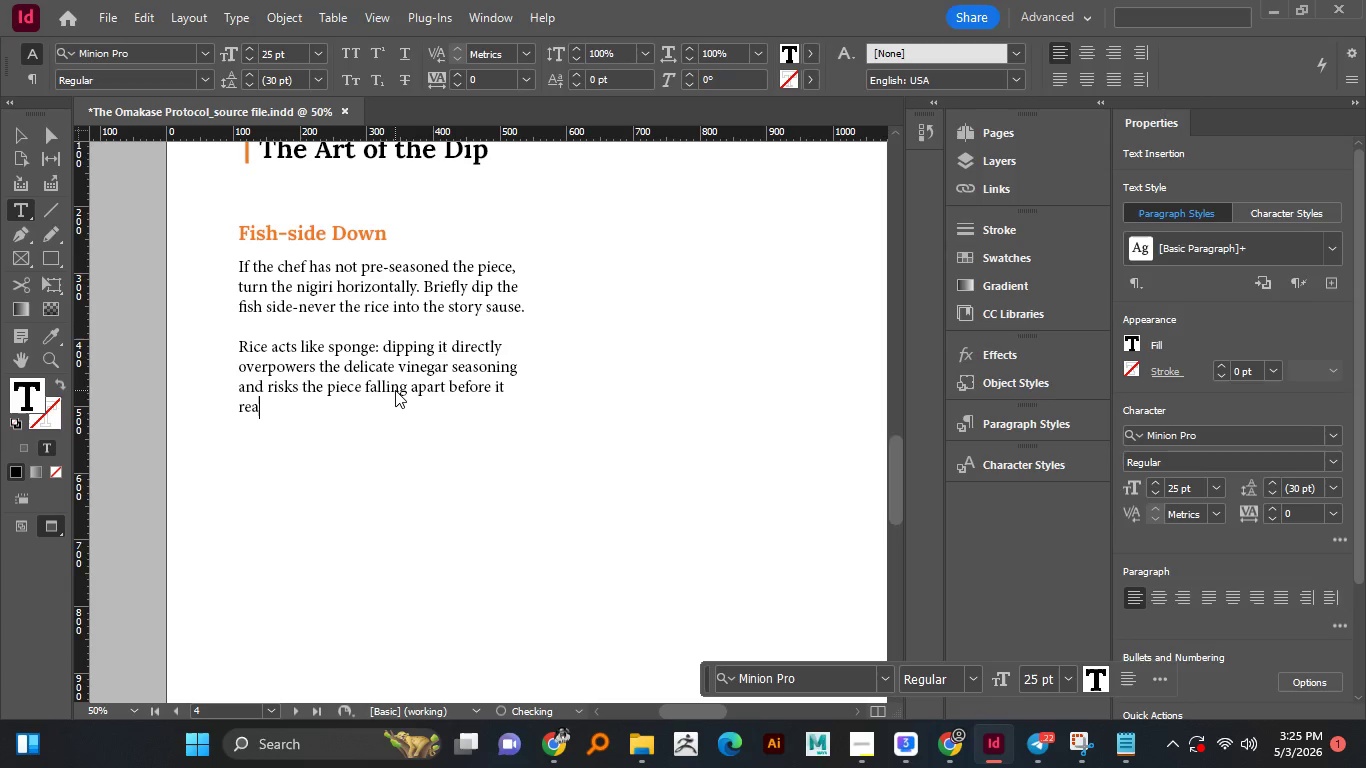 
type(reaaches )
 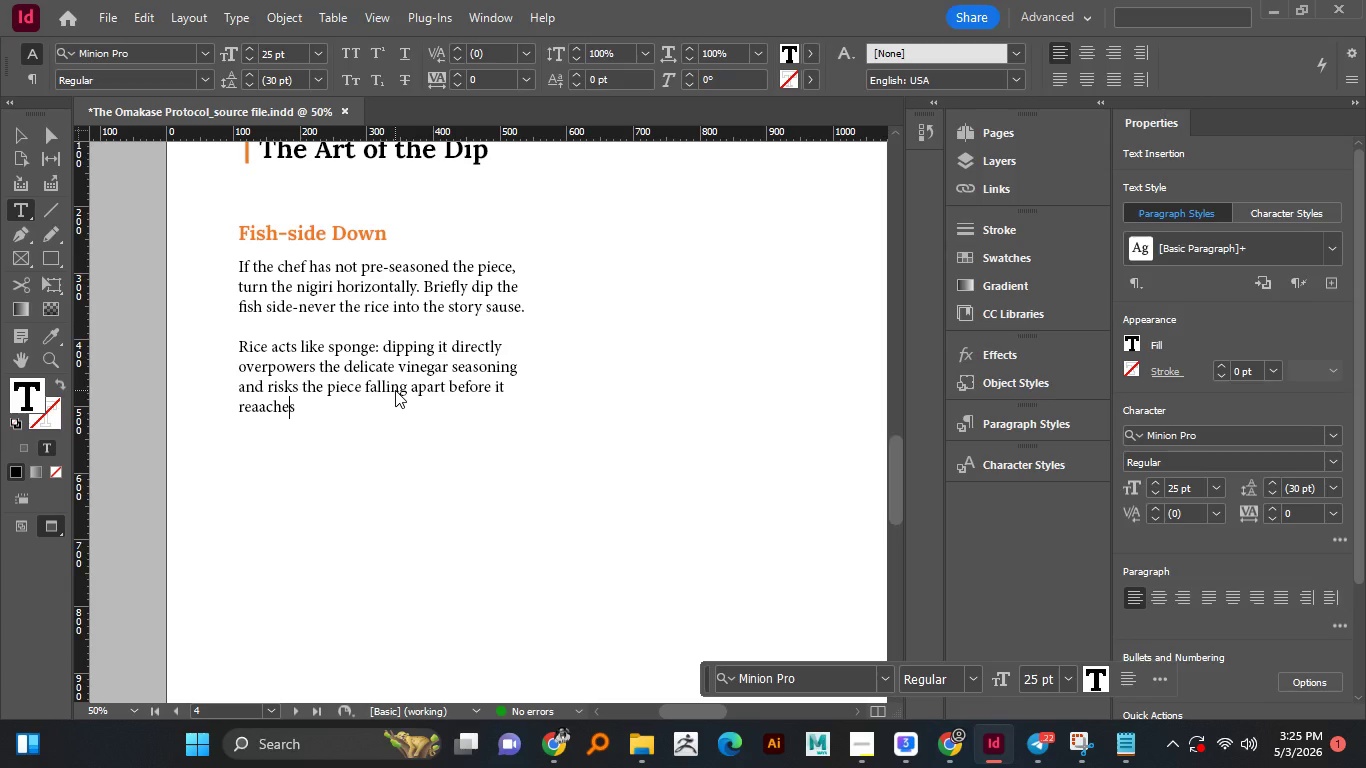 
key(ArrowLeft)
 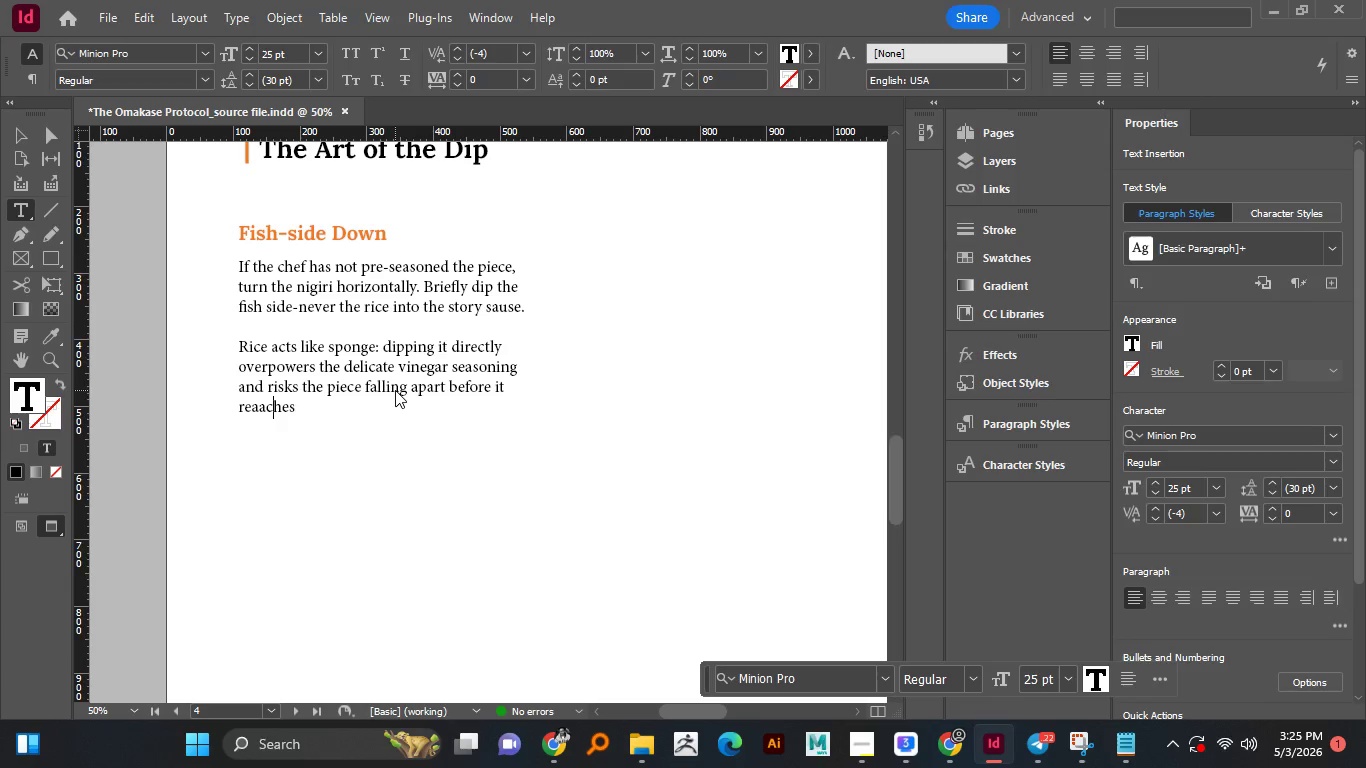 
key(ArrowLeft)
 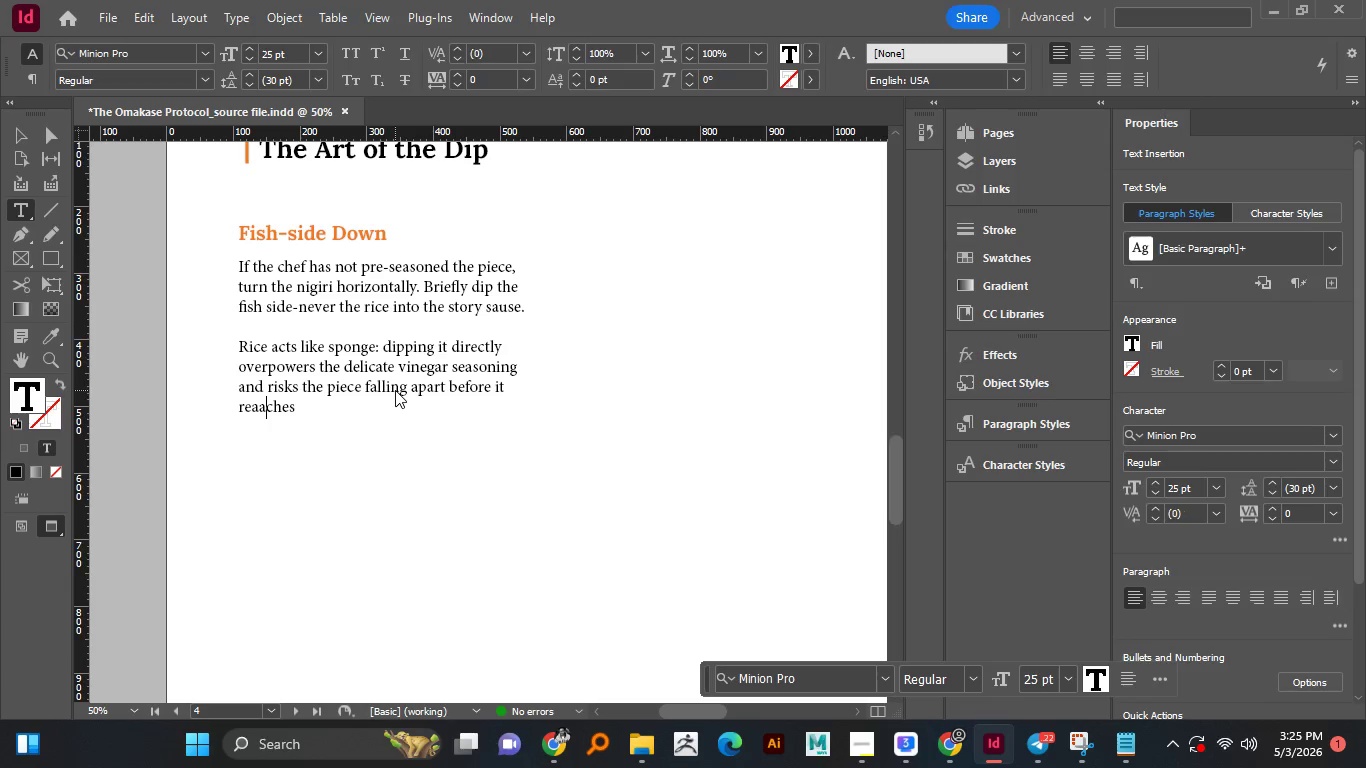 
key(ArrowLeft)
 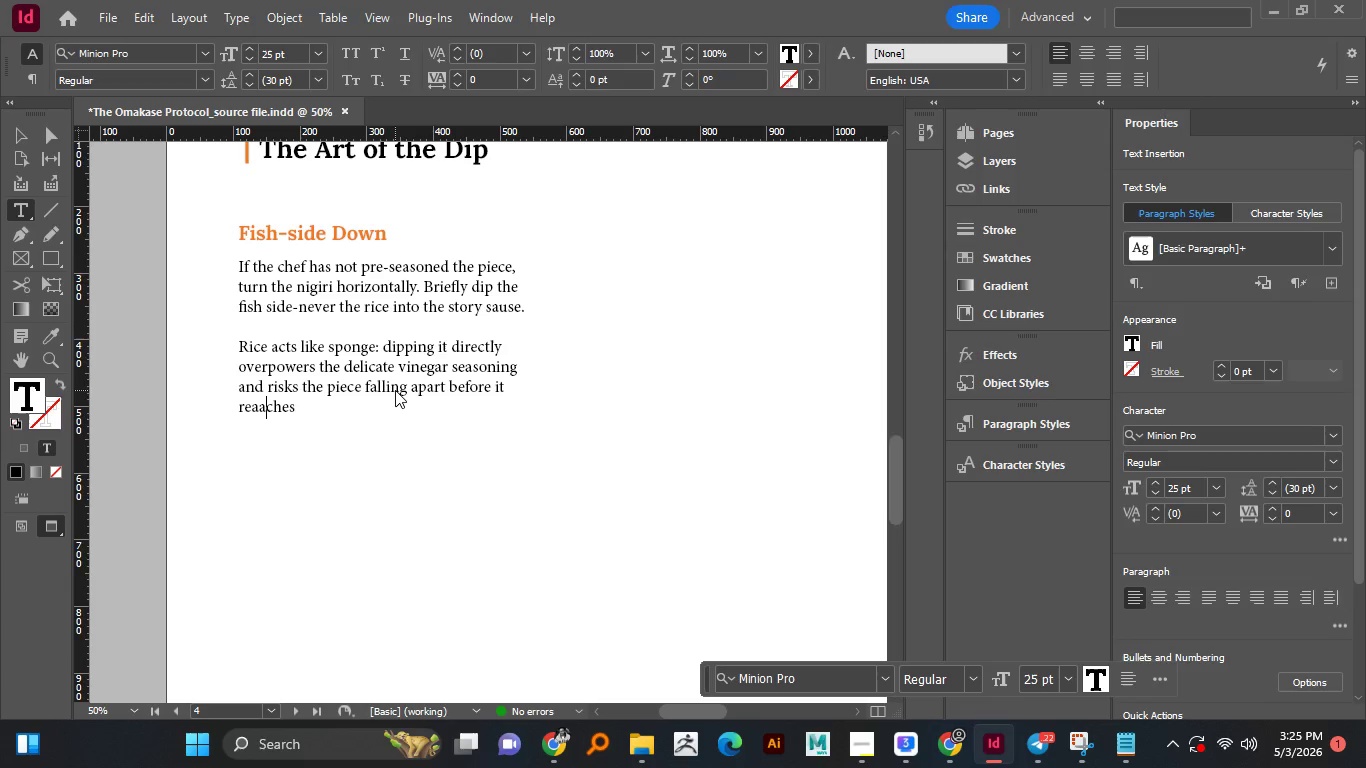 
key(ArrowLeft)
 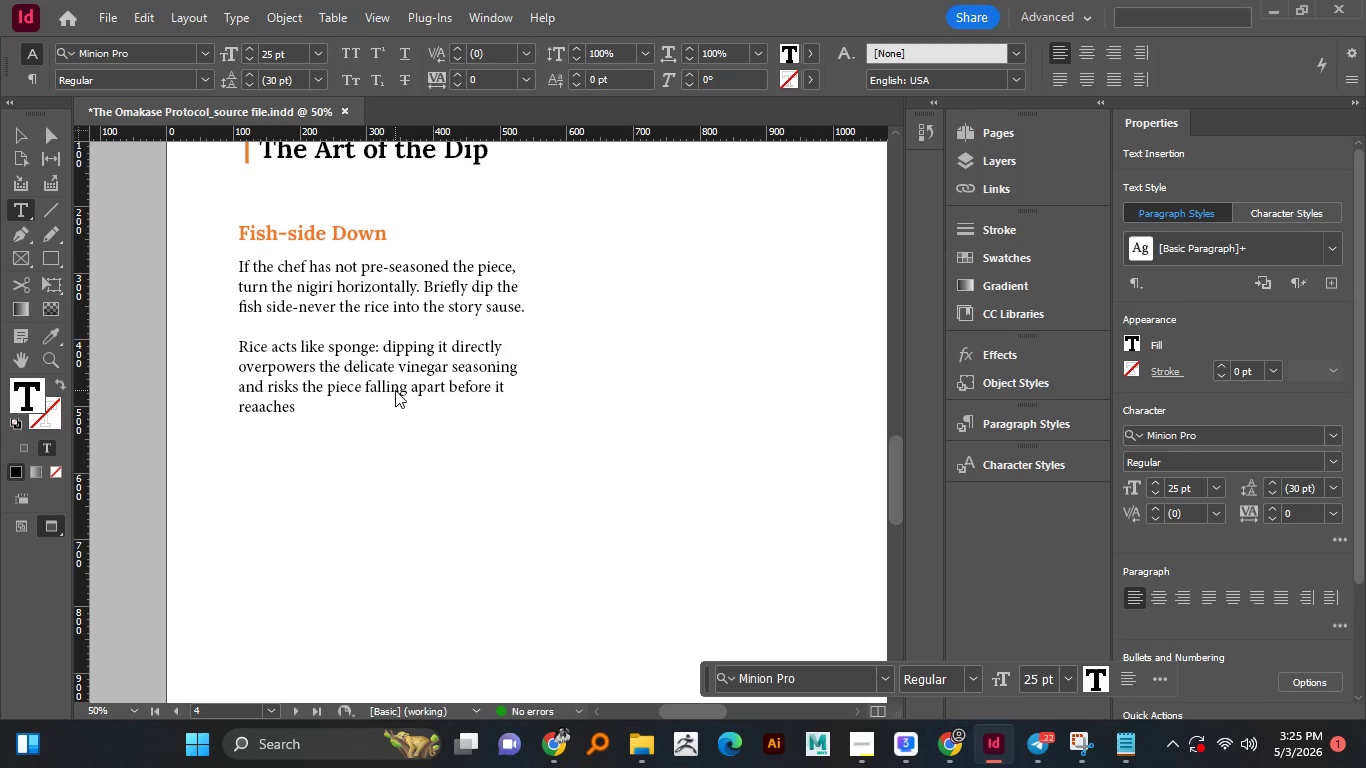 
key(ArrowLeft)
 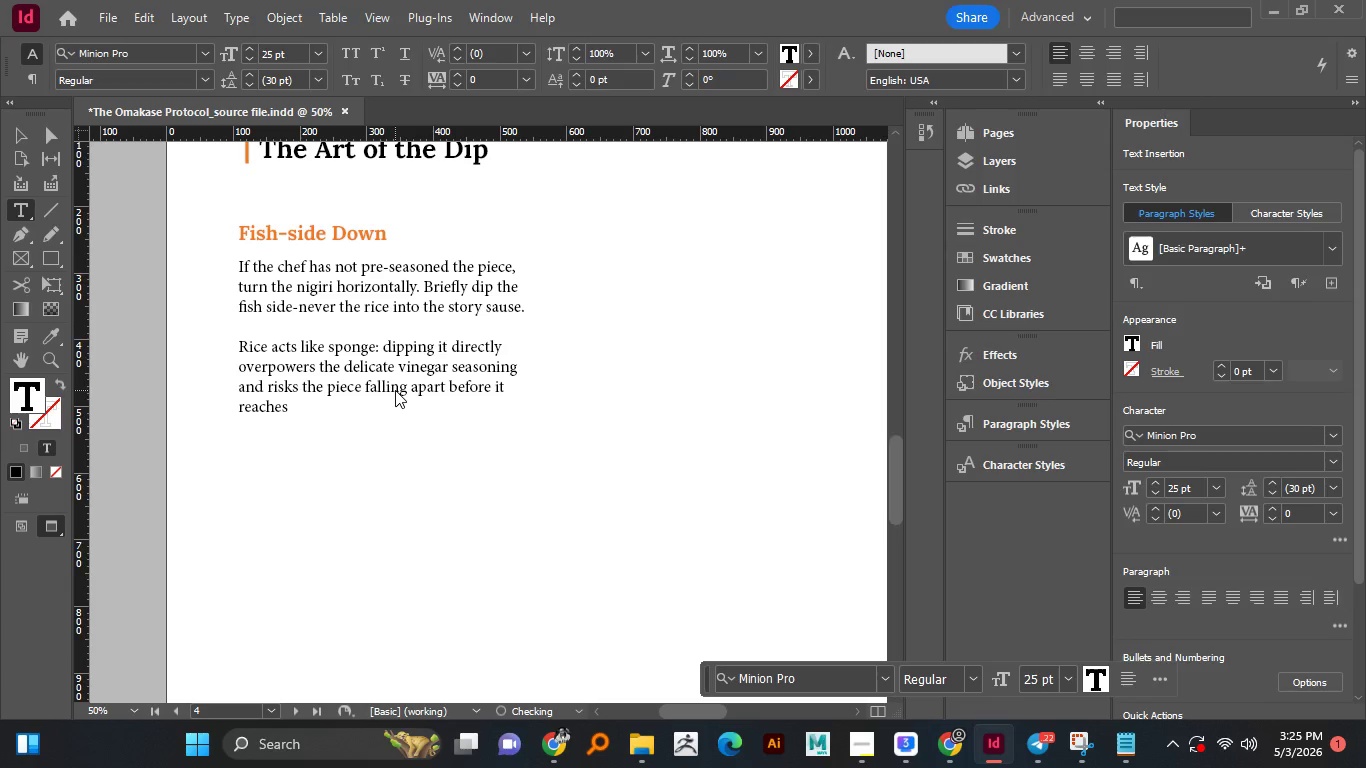 
key(Backspace)
 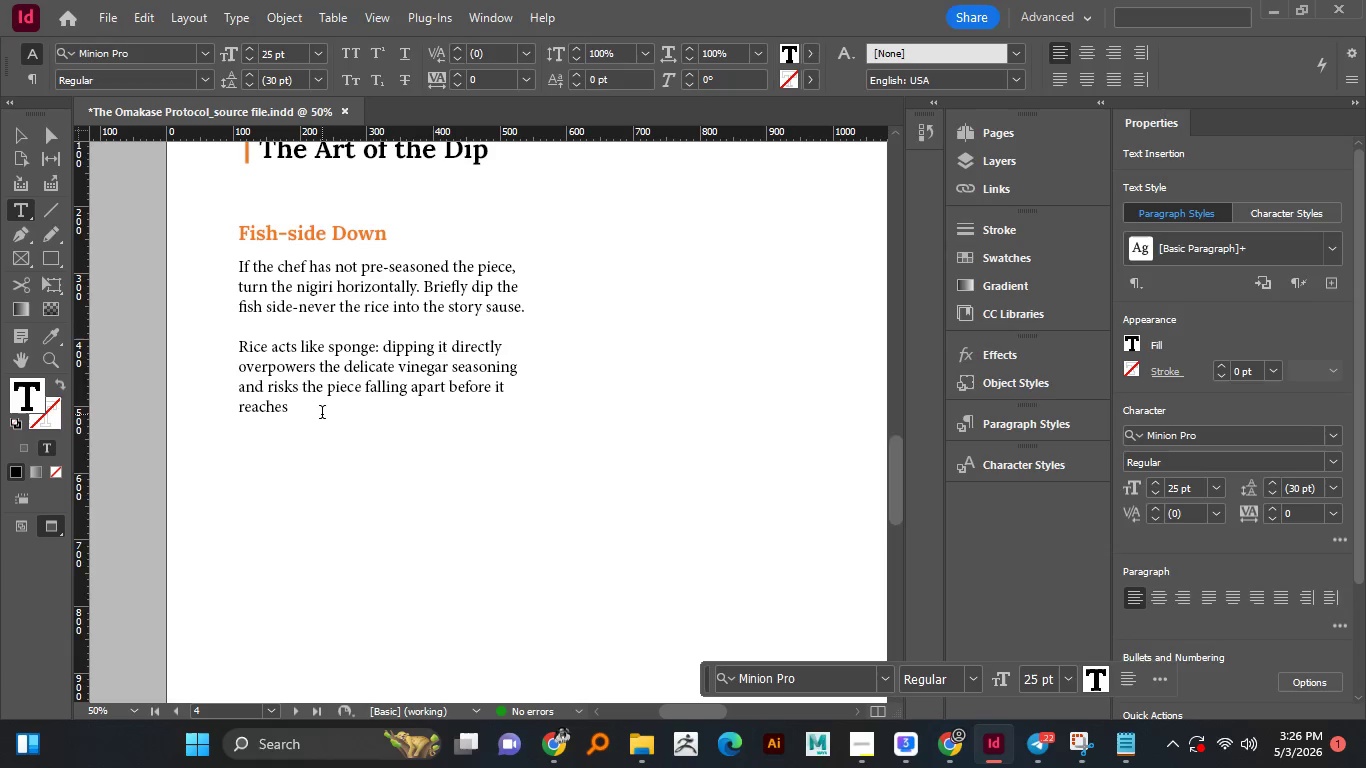 
left_click([322, 414])
 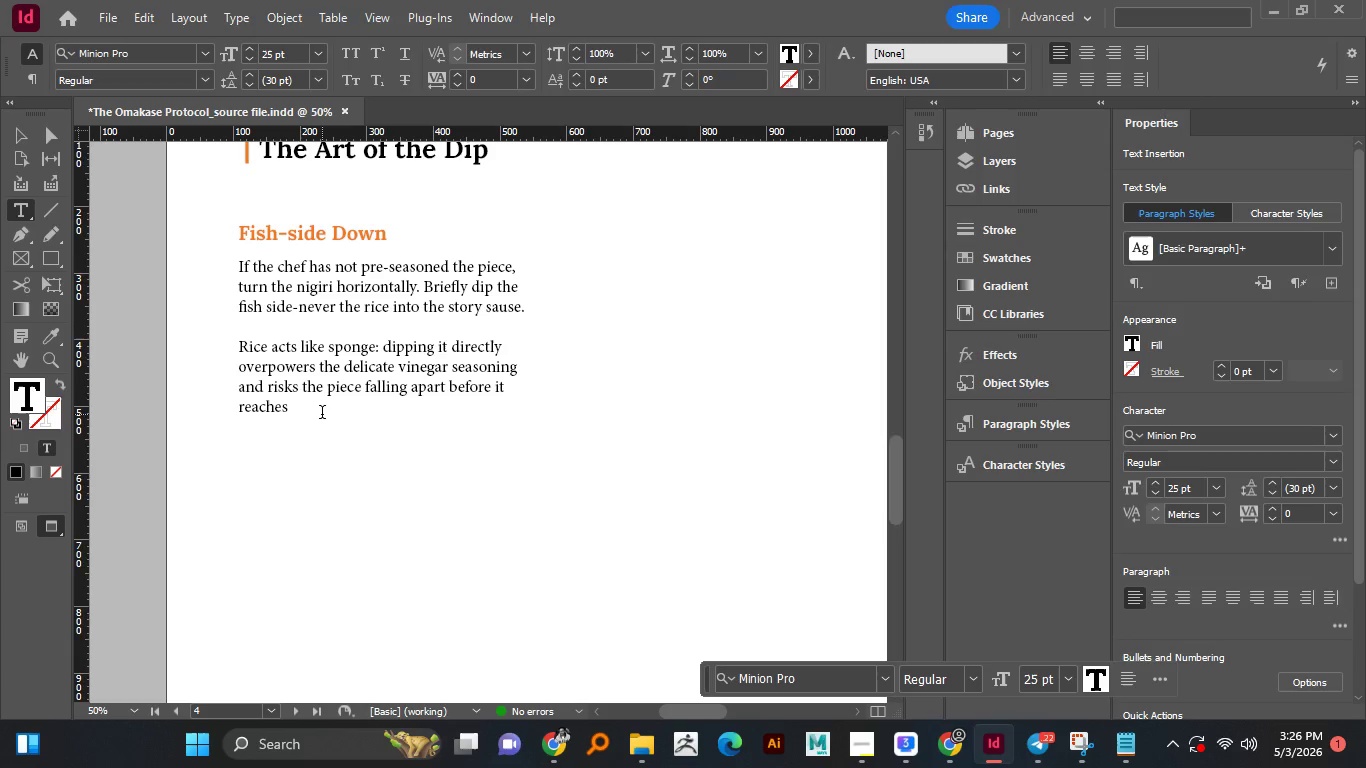 
type(your palate.)
 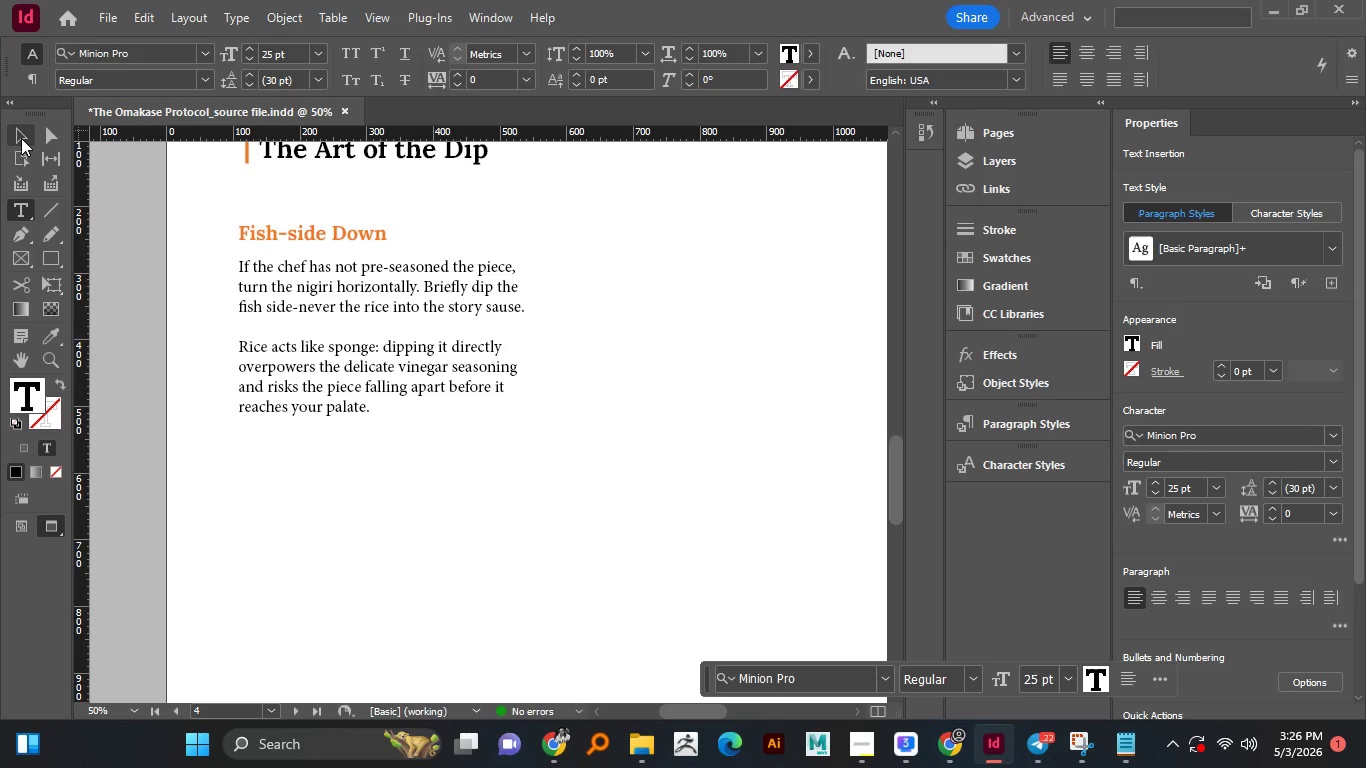 
left_click([21, 138])
 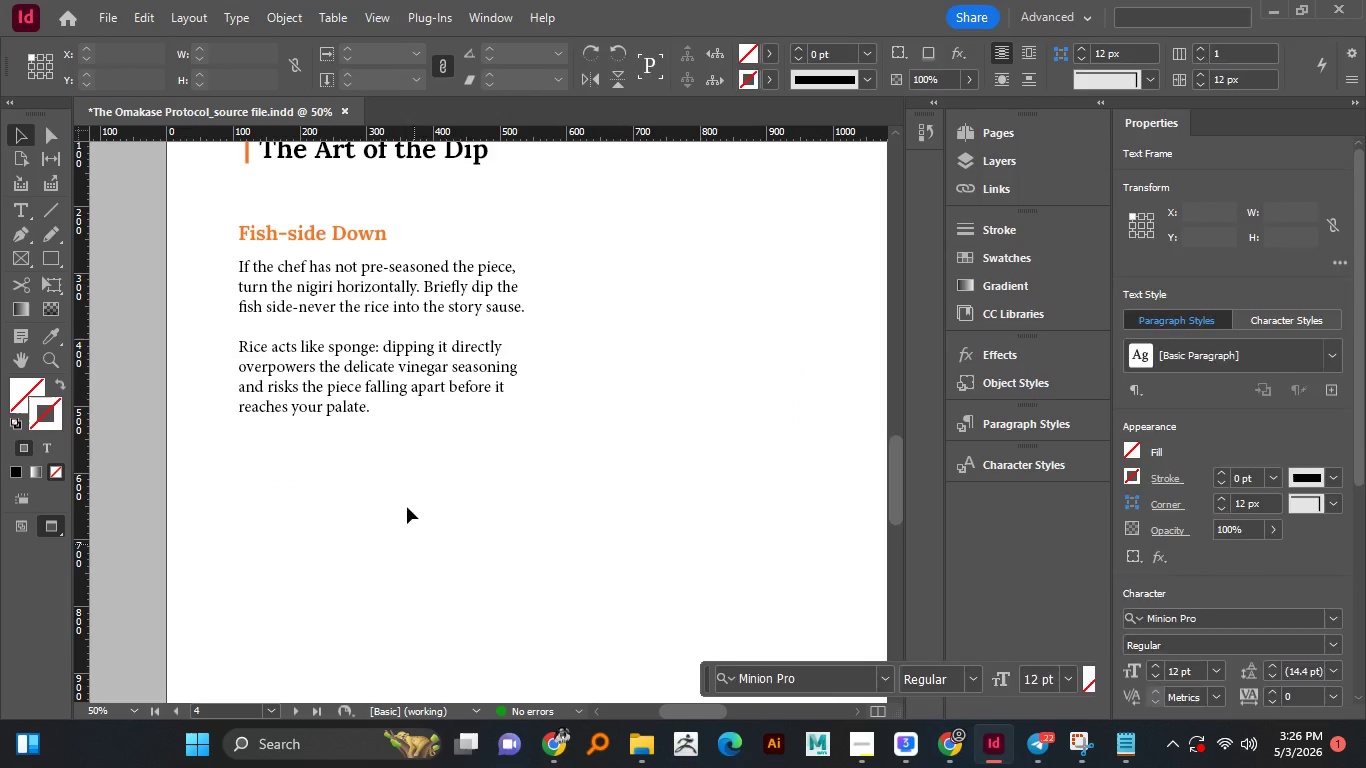 
left_click([414, 554])
 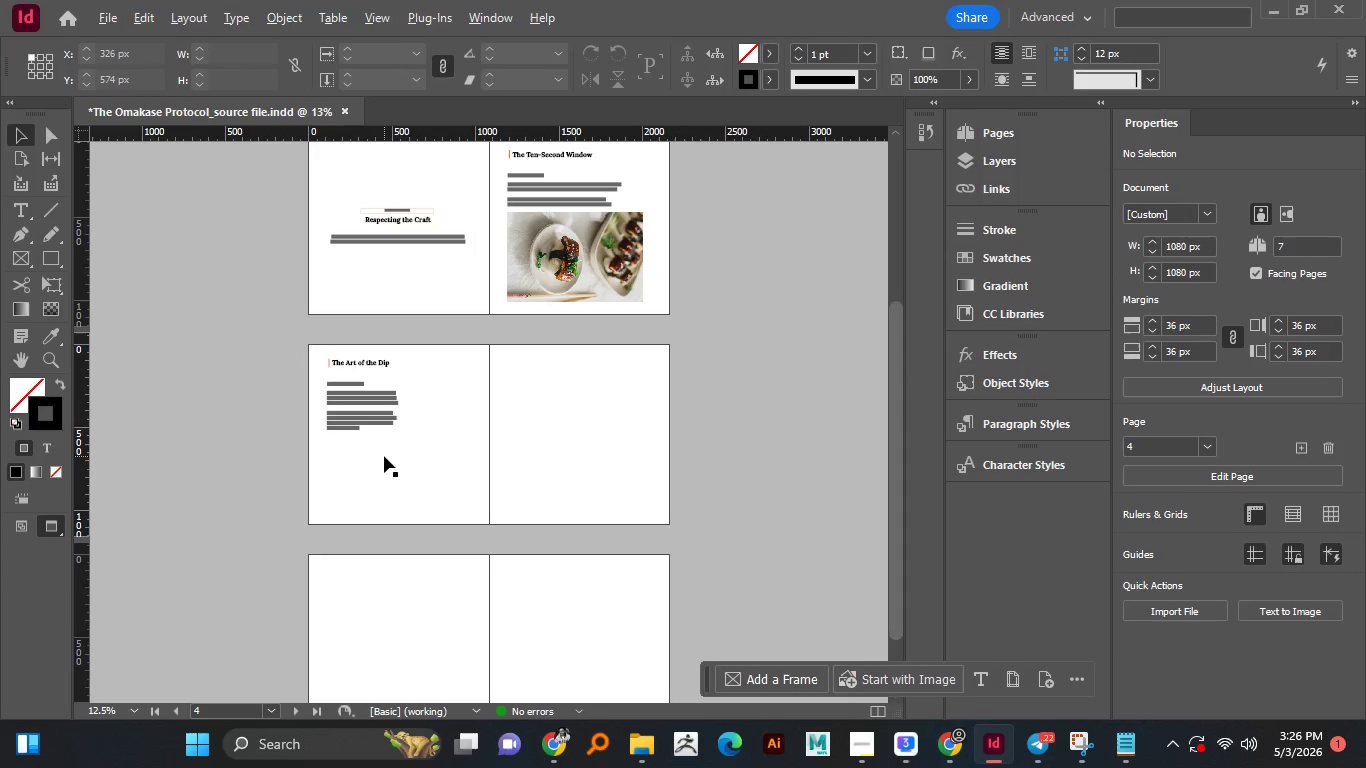 
hold_key(key=AltLeft, duration=0.7)
scroll: coordinate [384, 456], scroll_direction: down, amount: 2.0
 